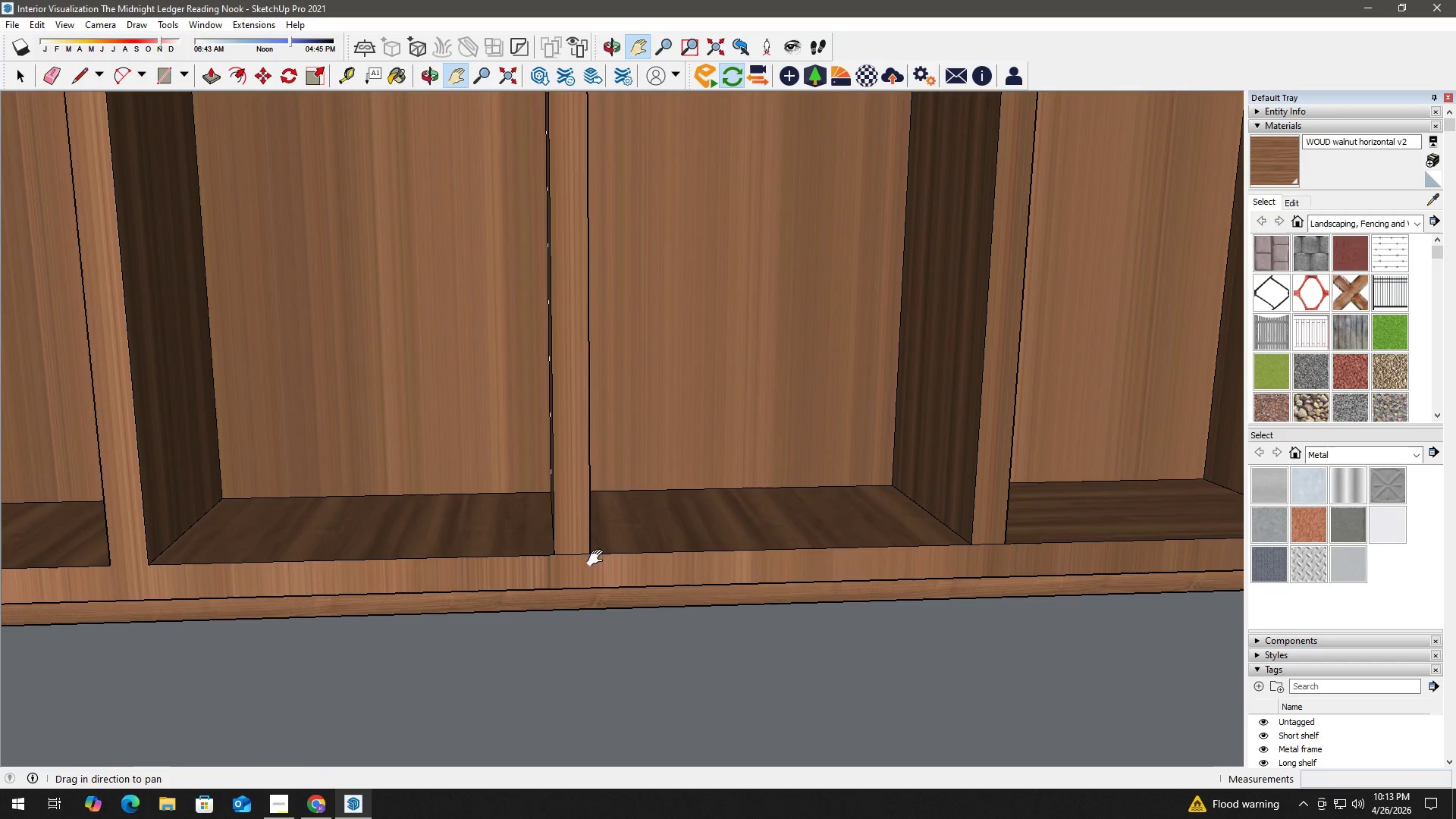 
key(Space)
 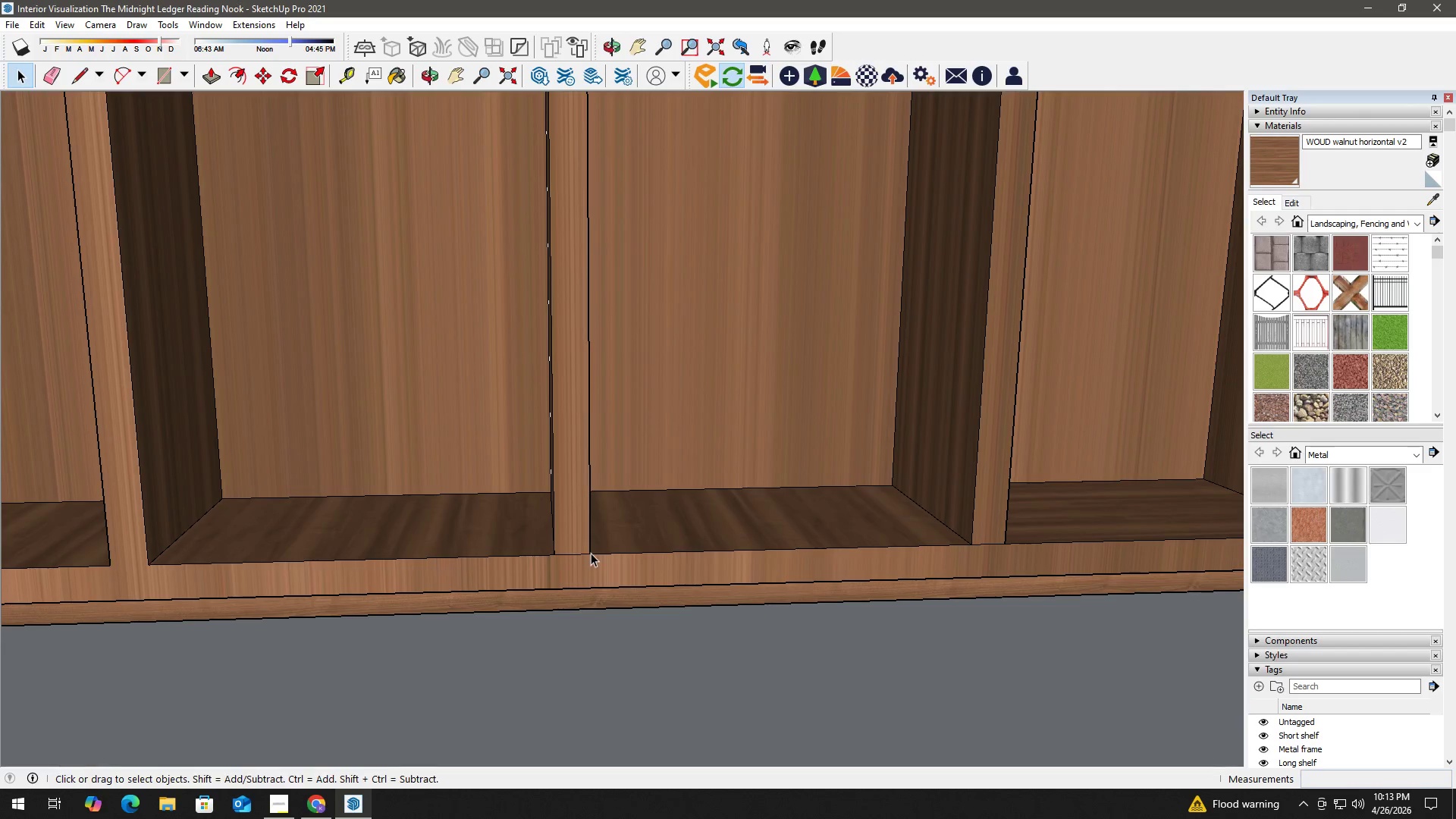 
hold_key(key=E, duration=1.83)
 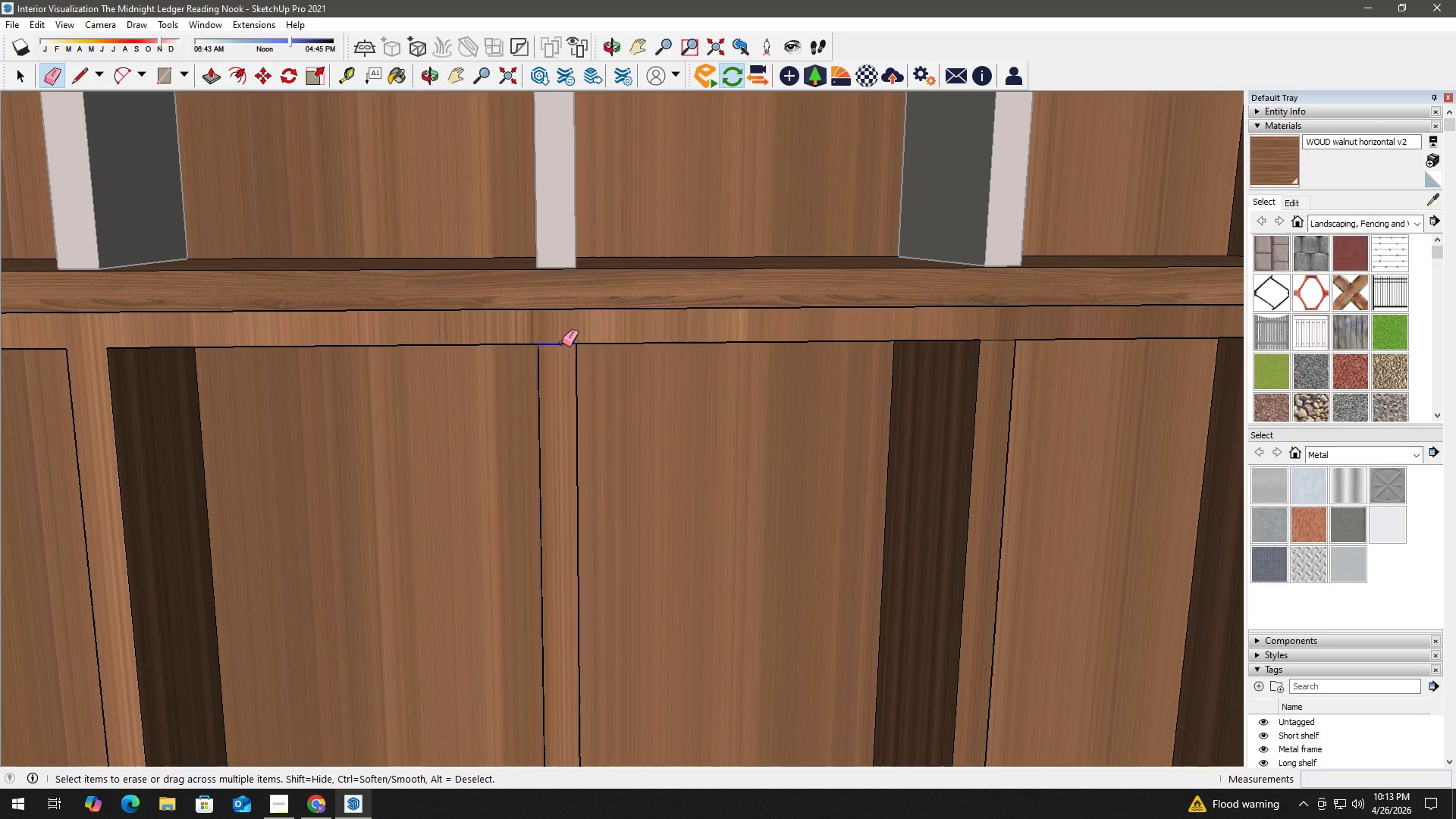 
key(Space)
 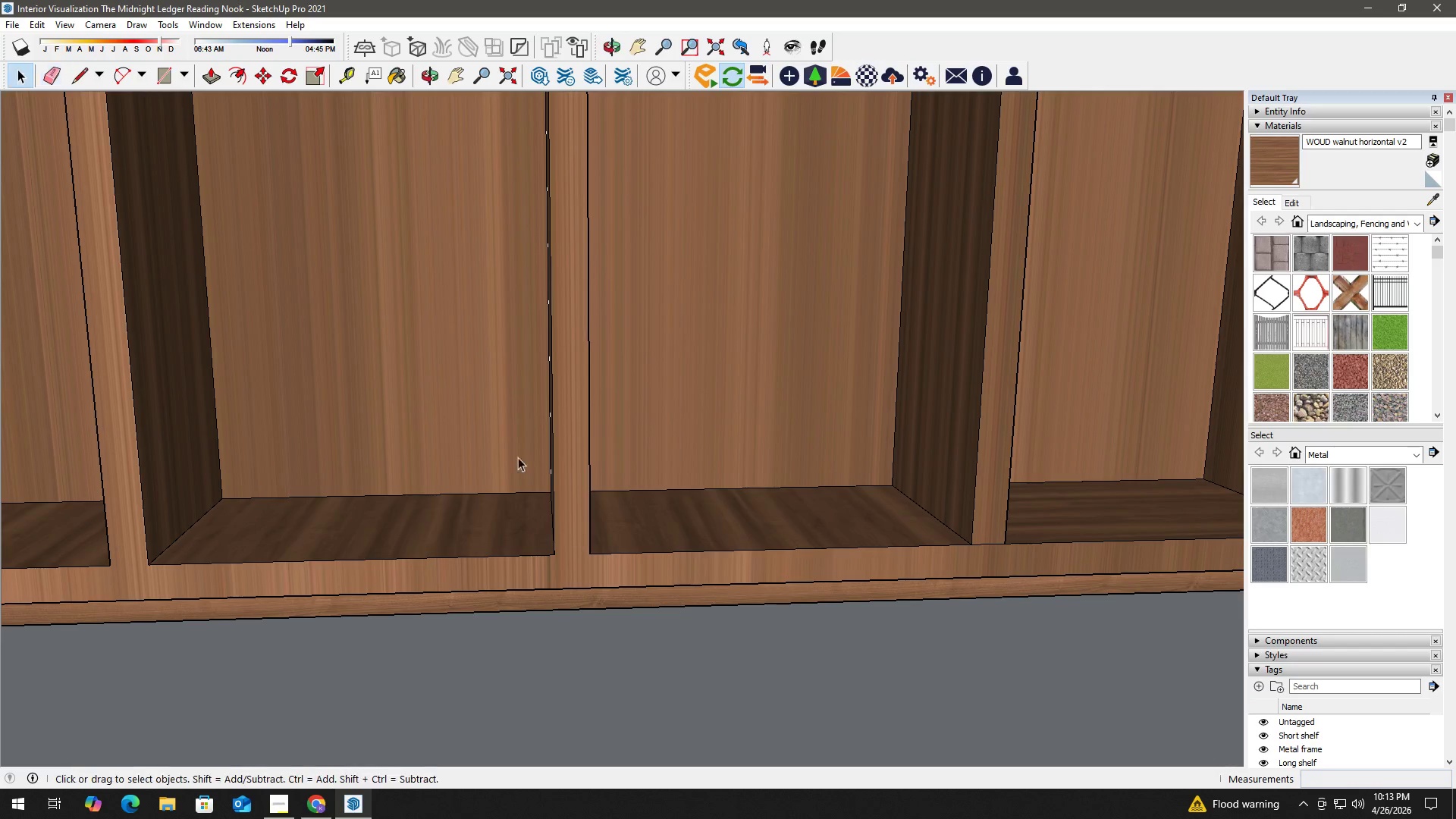 
key(H)
 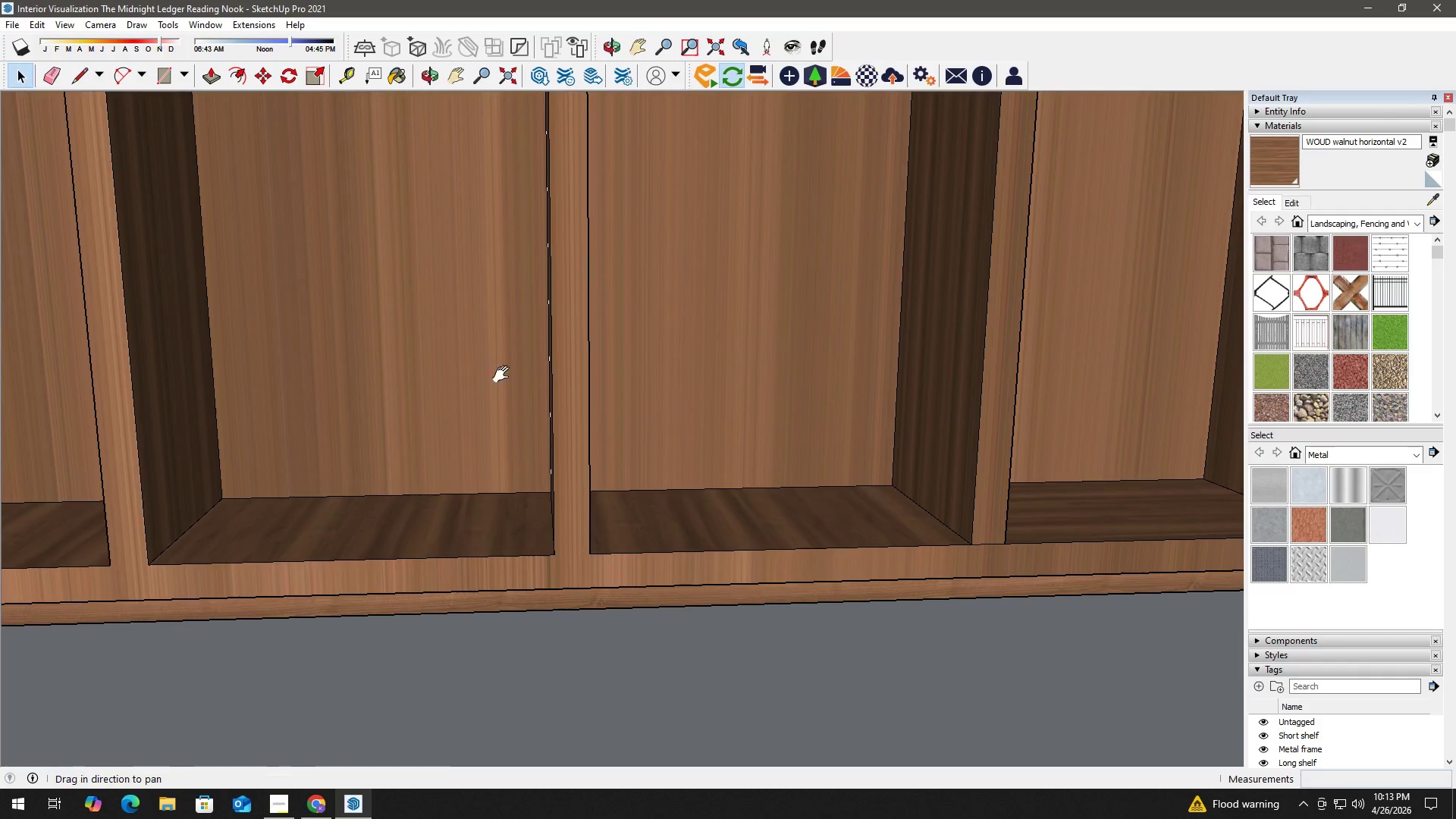 
left_click_drag(start_coordinate=[508, 307], to_coordinate=[518, 550])
 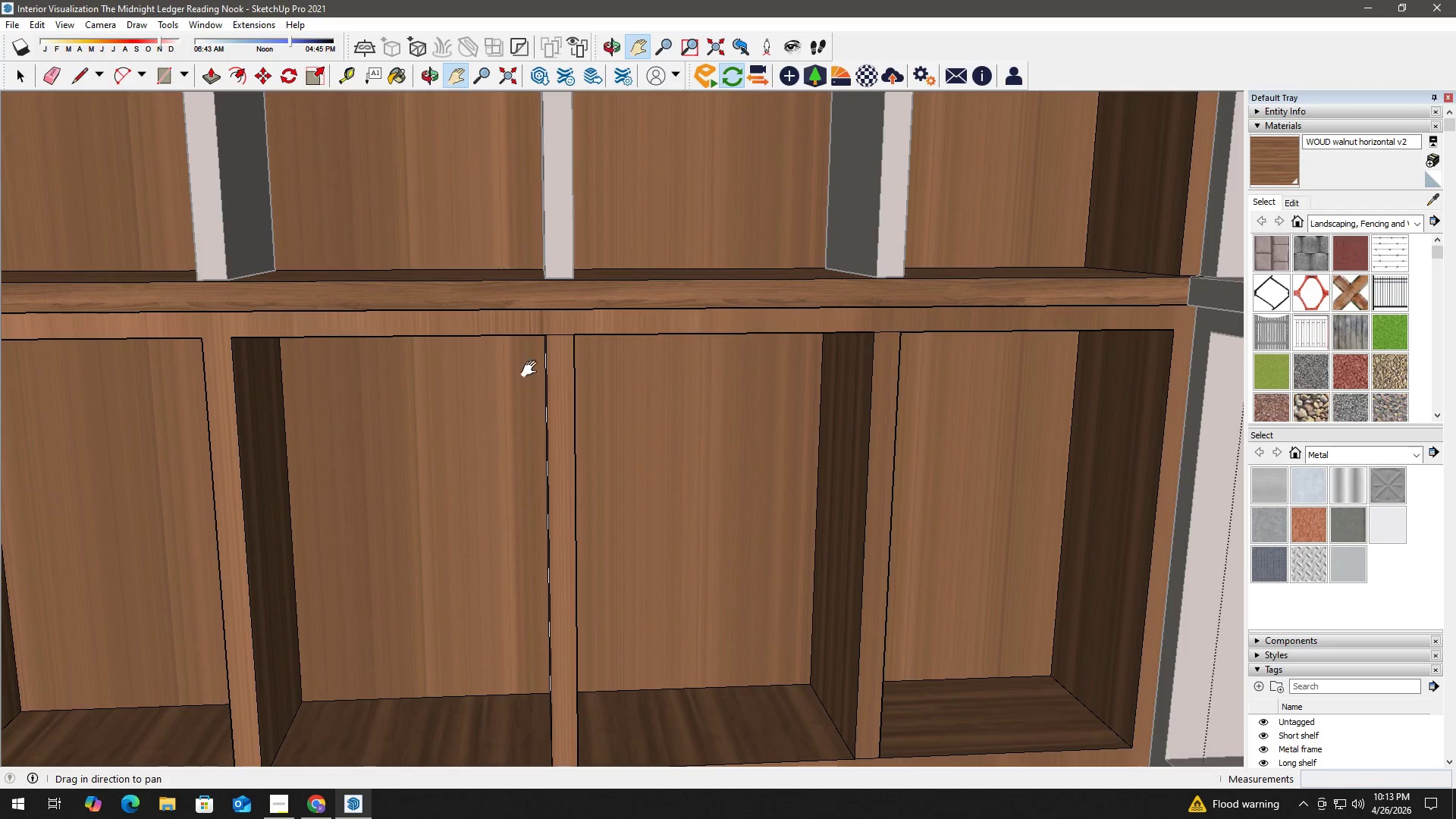 
scroll: coordinate [508, 341], scroll_direction: down, amount: 3.0
 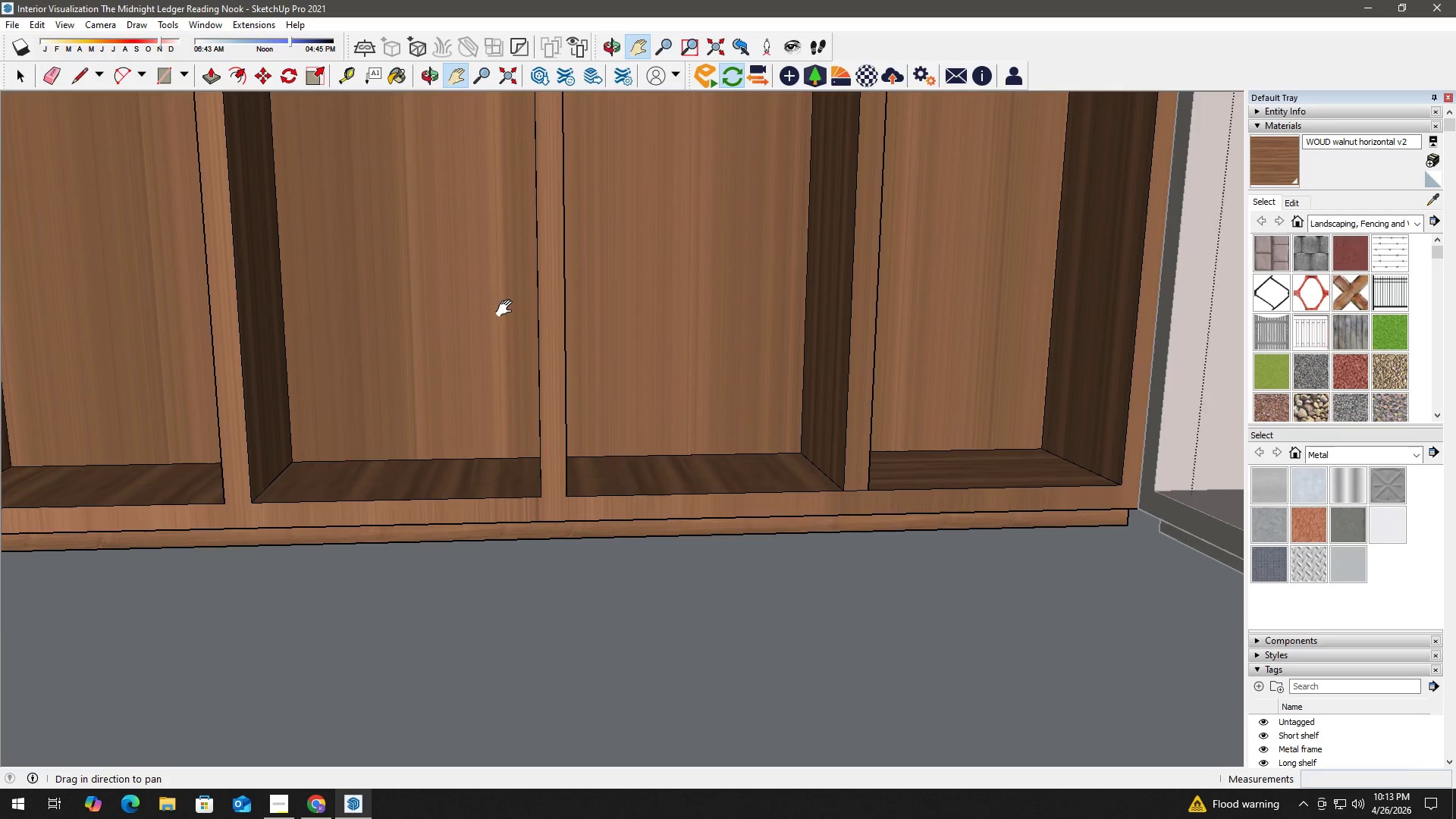 
left_click_drag(start_coordinate=[567, 348], to_coordinate=[562, 343])
 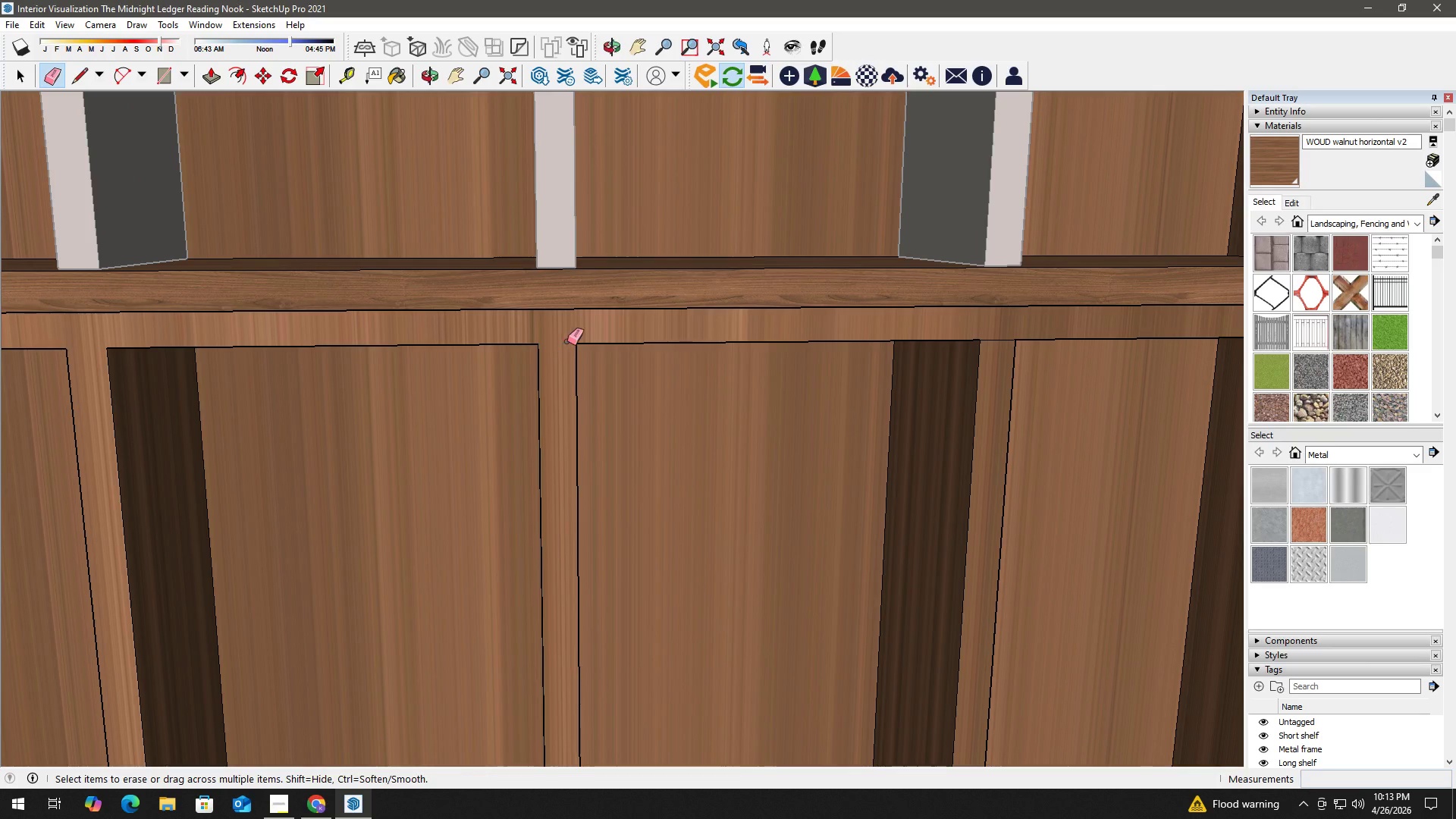 
scroll: coordinate [572, 306], scroll_direction: up, amount: 3.0
 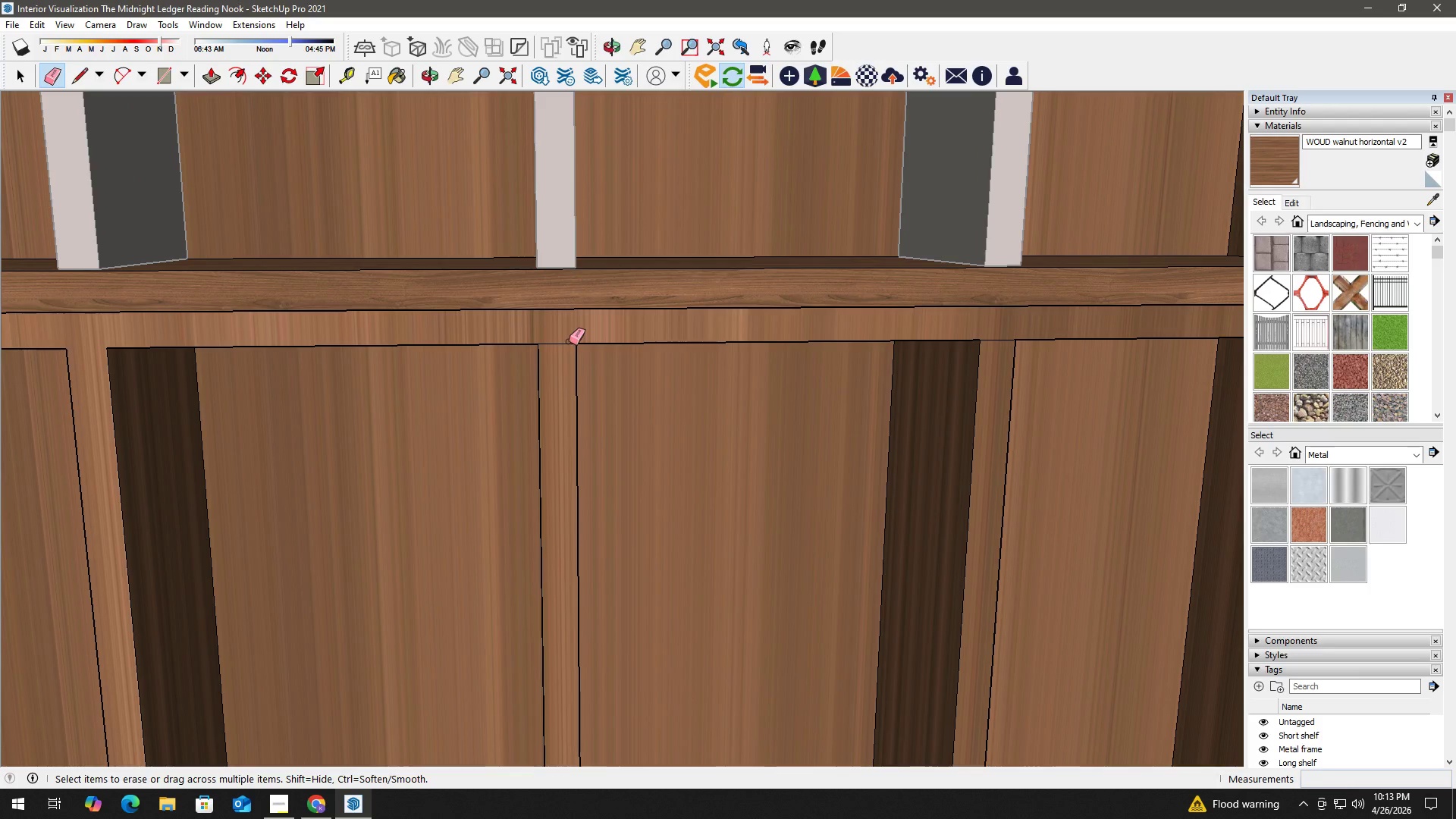 
key(Space)
 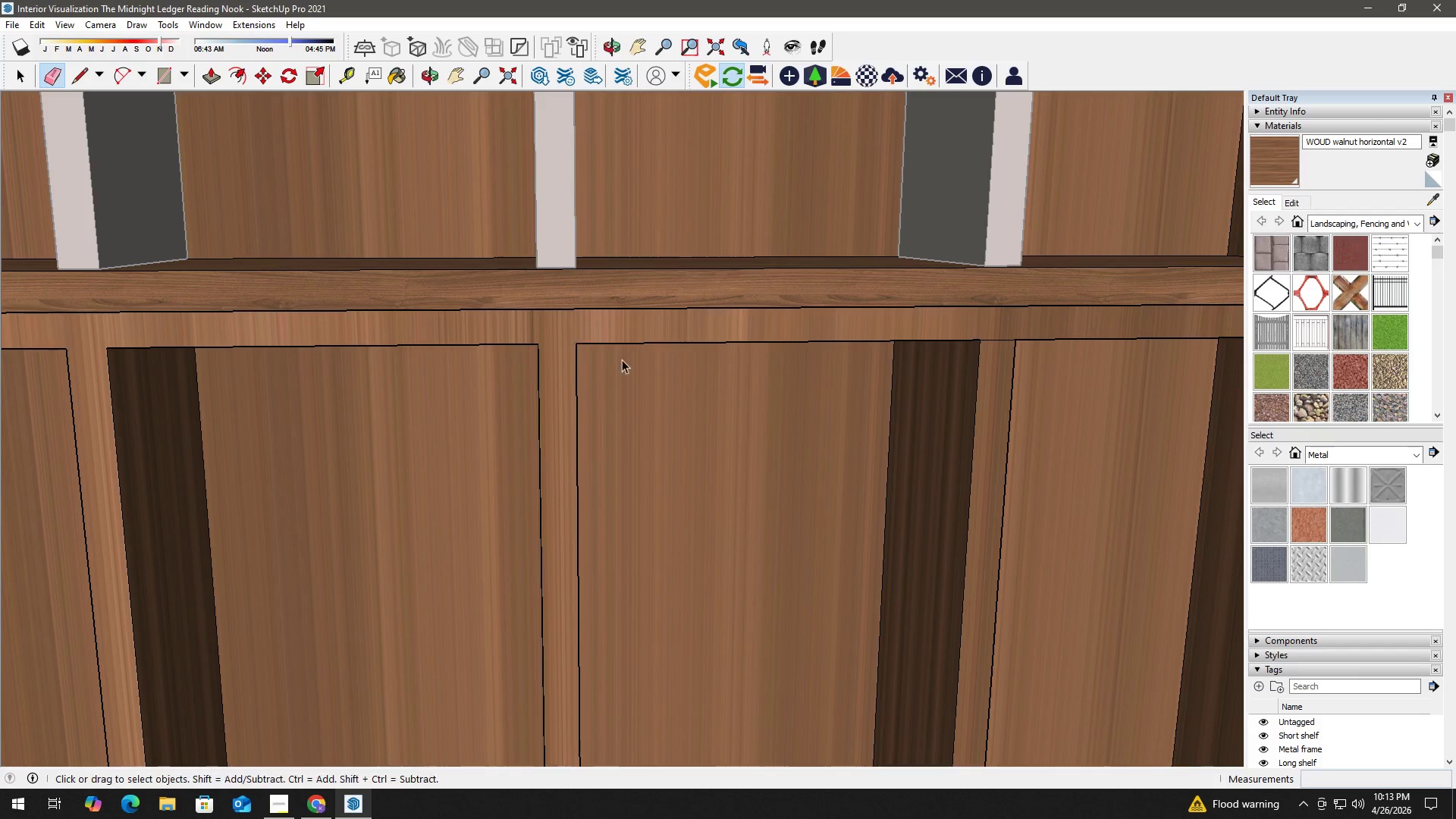 
key(H)
 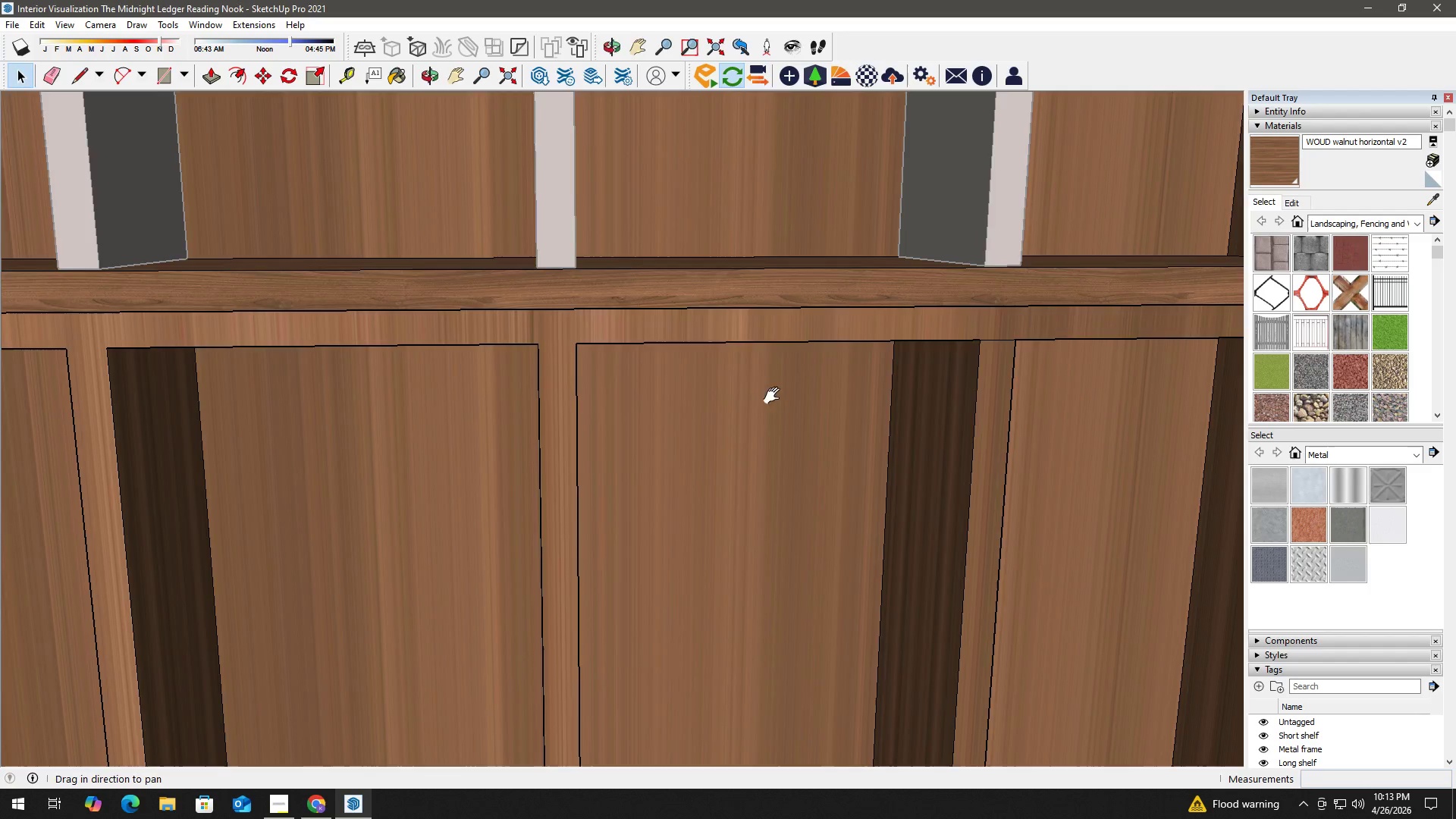 
left_click_drag(start_coordinate=[774, 396], to_coordinate=[301, 353])
 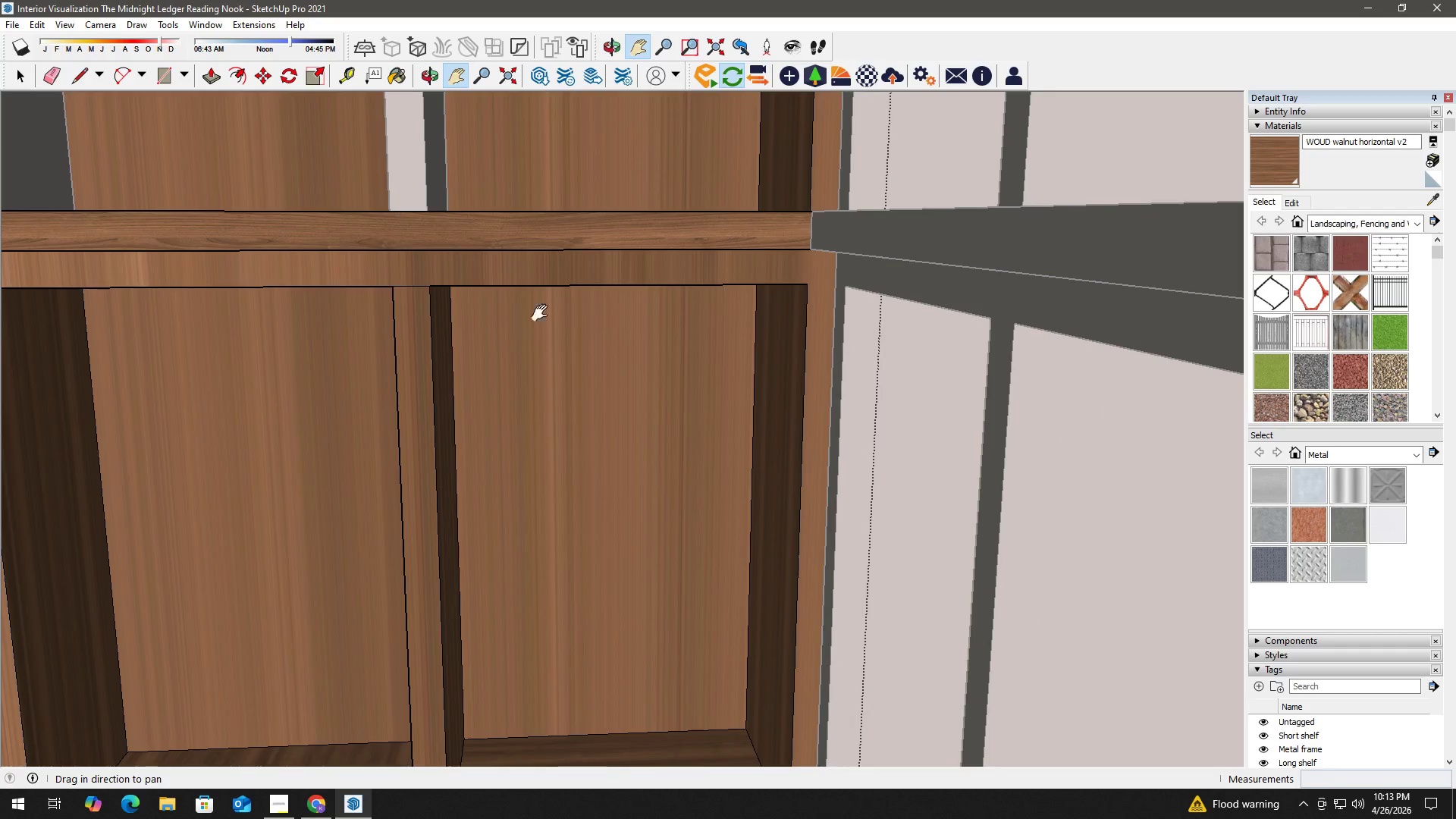 
key(Space)
 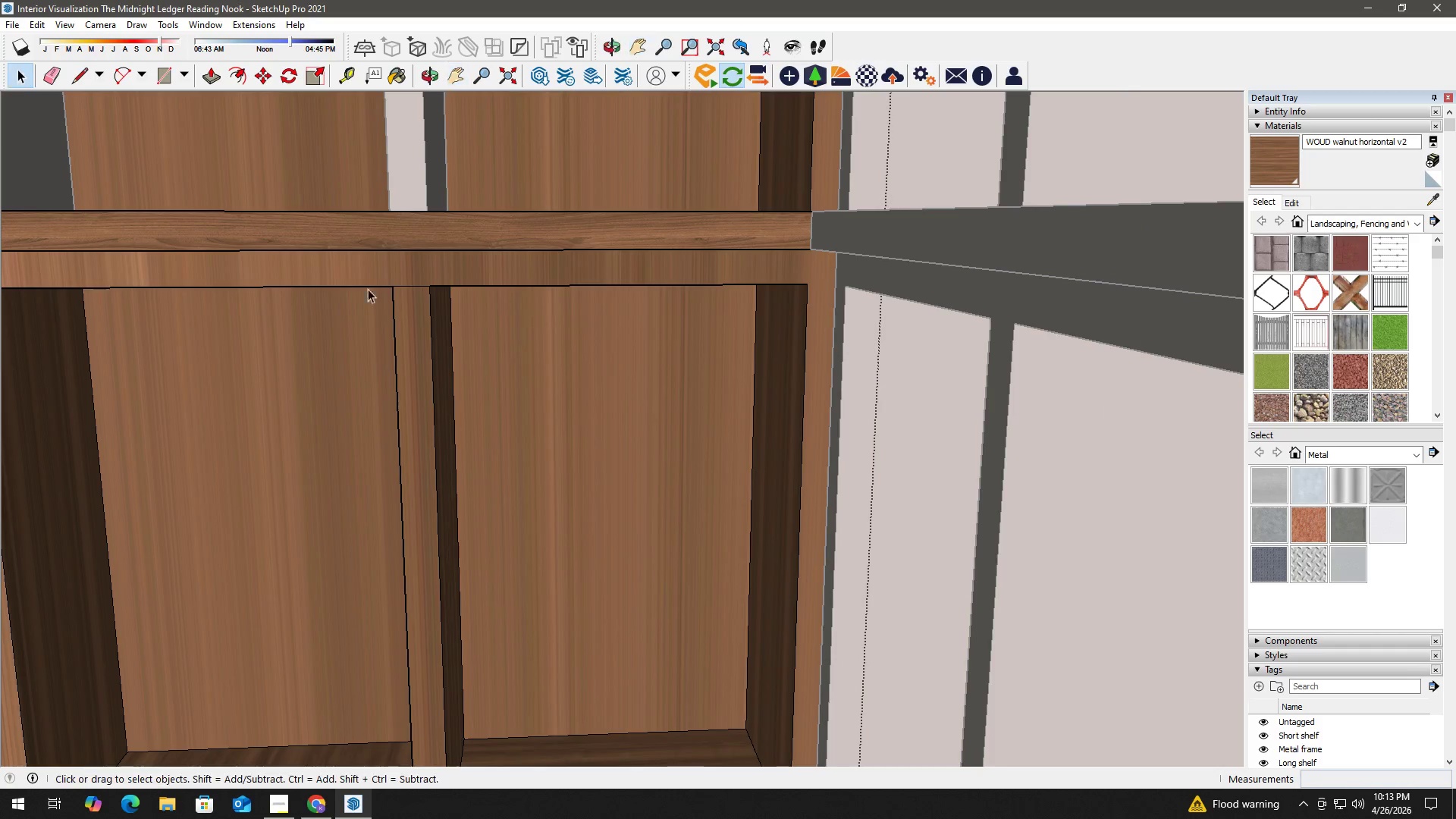 
key(E)
 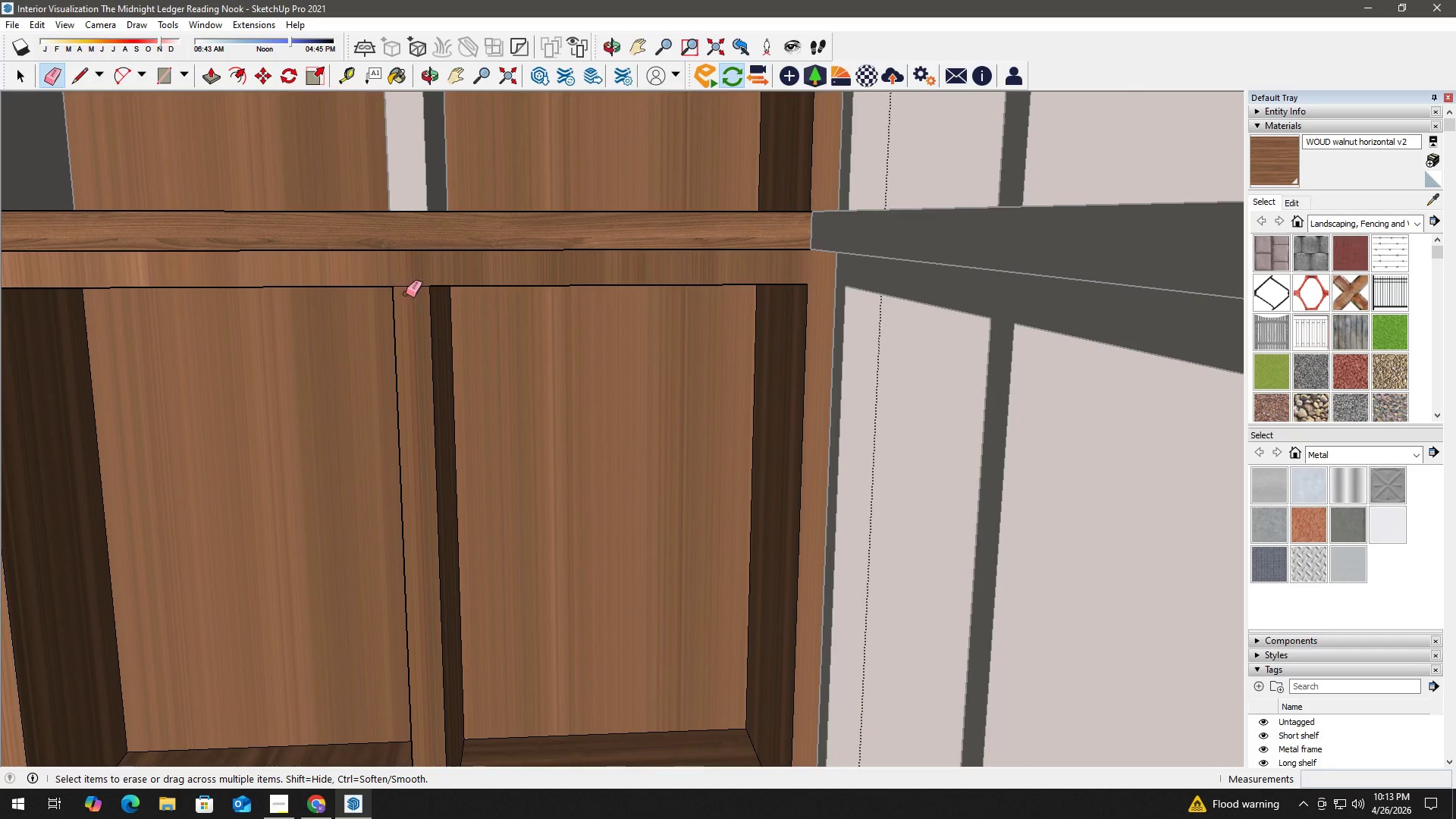 
left_click_drag(start_coordinate=[409, 293], to_coordinate=[412, 276])
 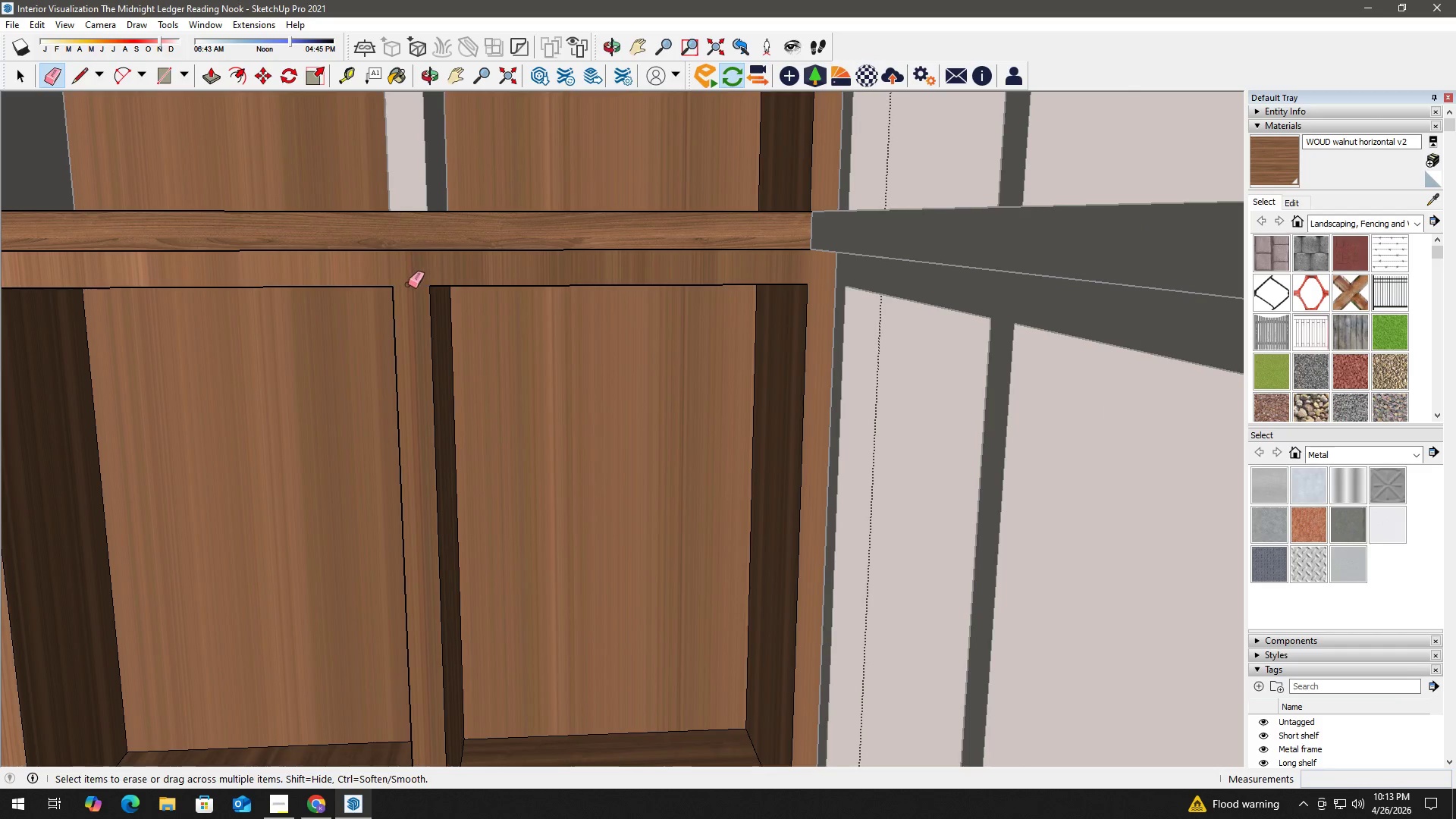 
key(Space)
 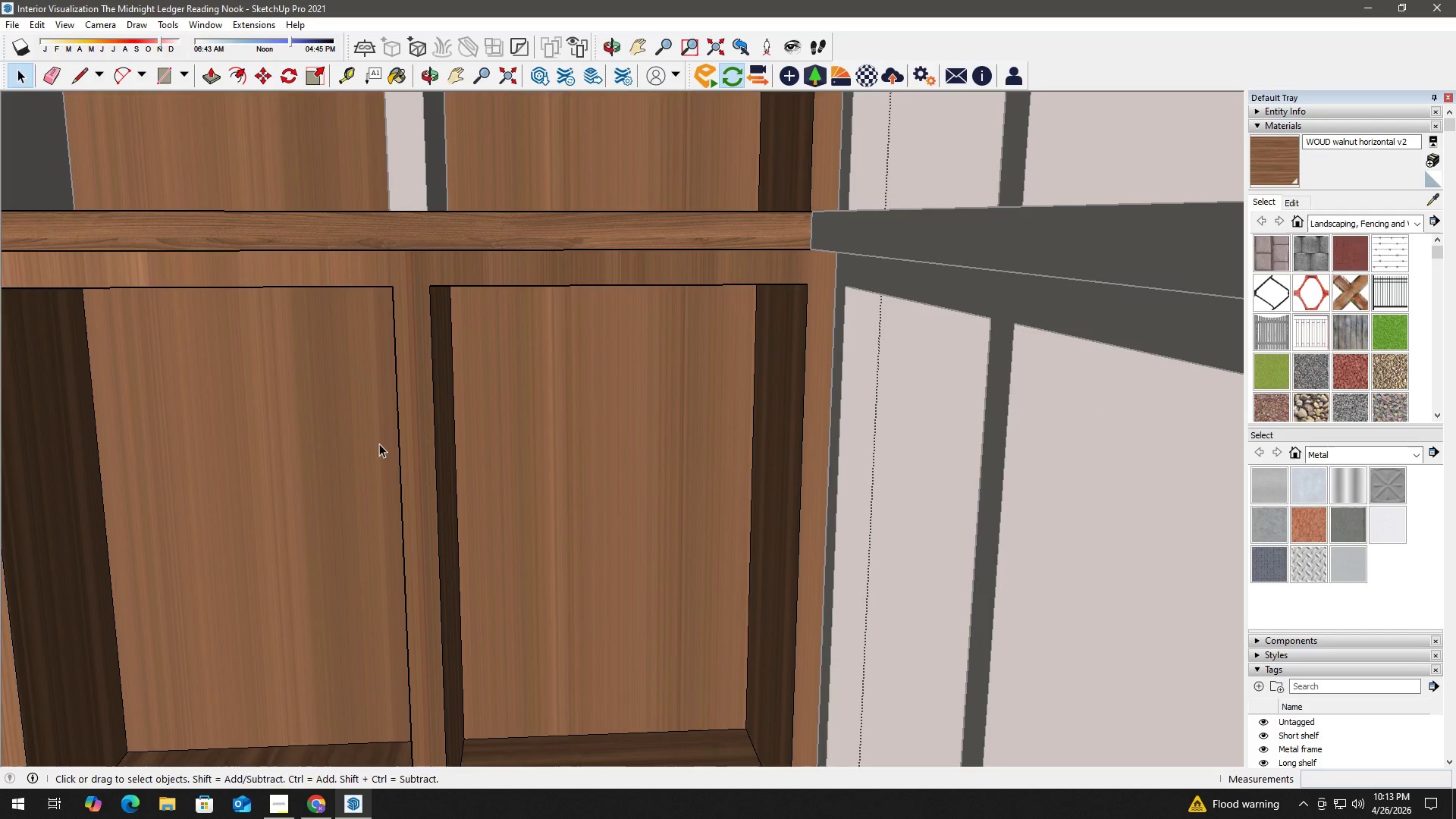 
key(H)
 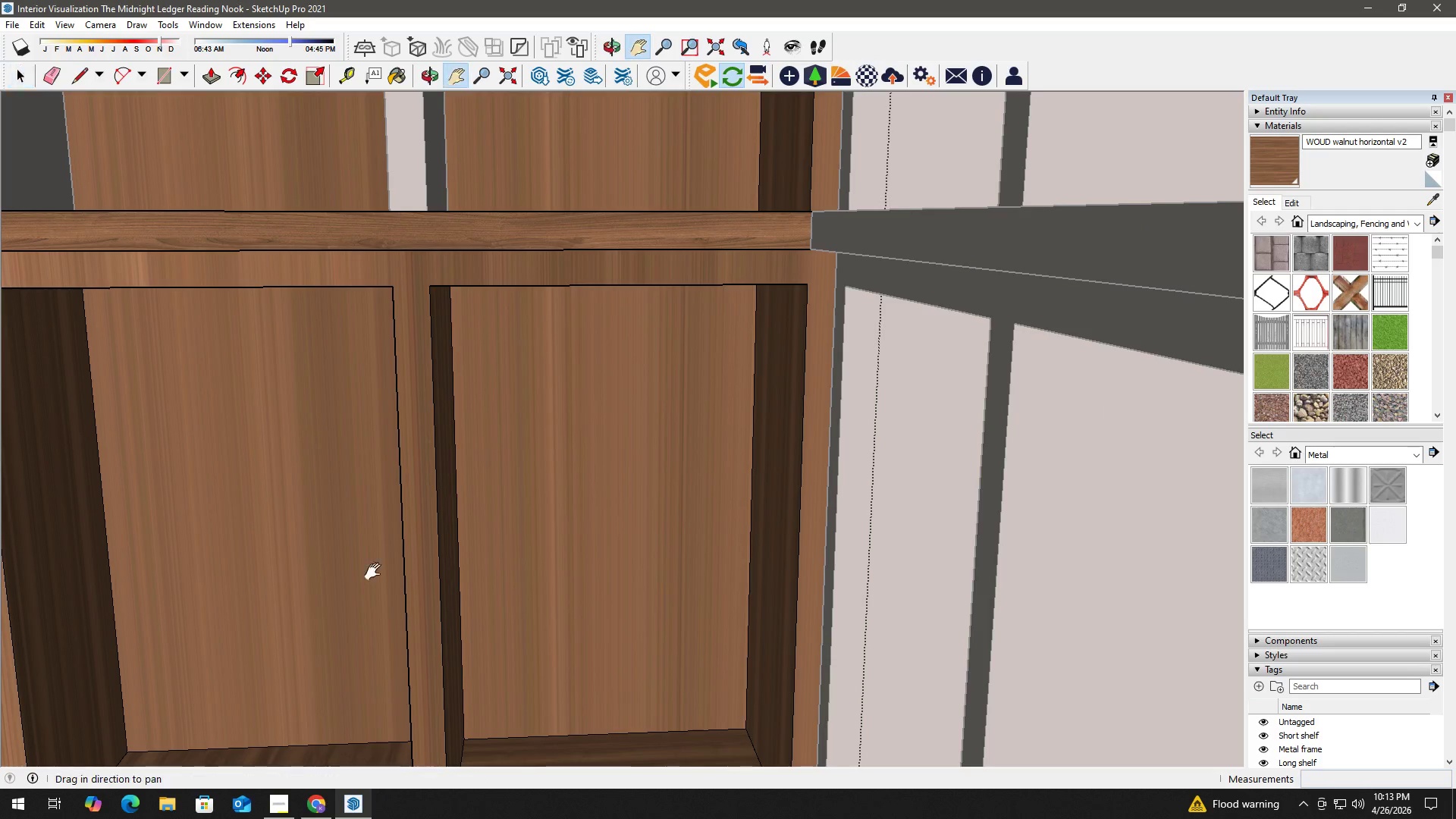 
left_click_drag(start_coordinate=[376, 572], to_coordinate=[400, 315])
 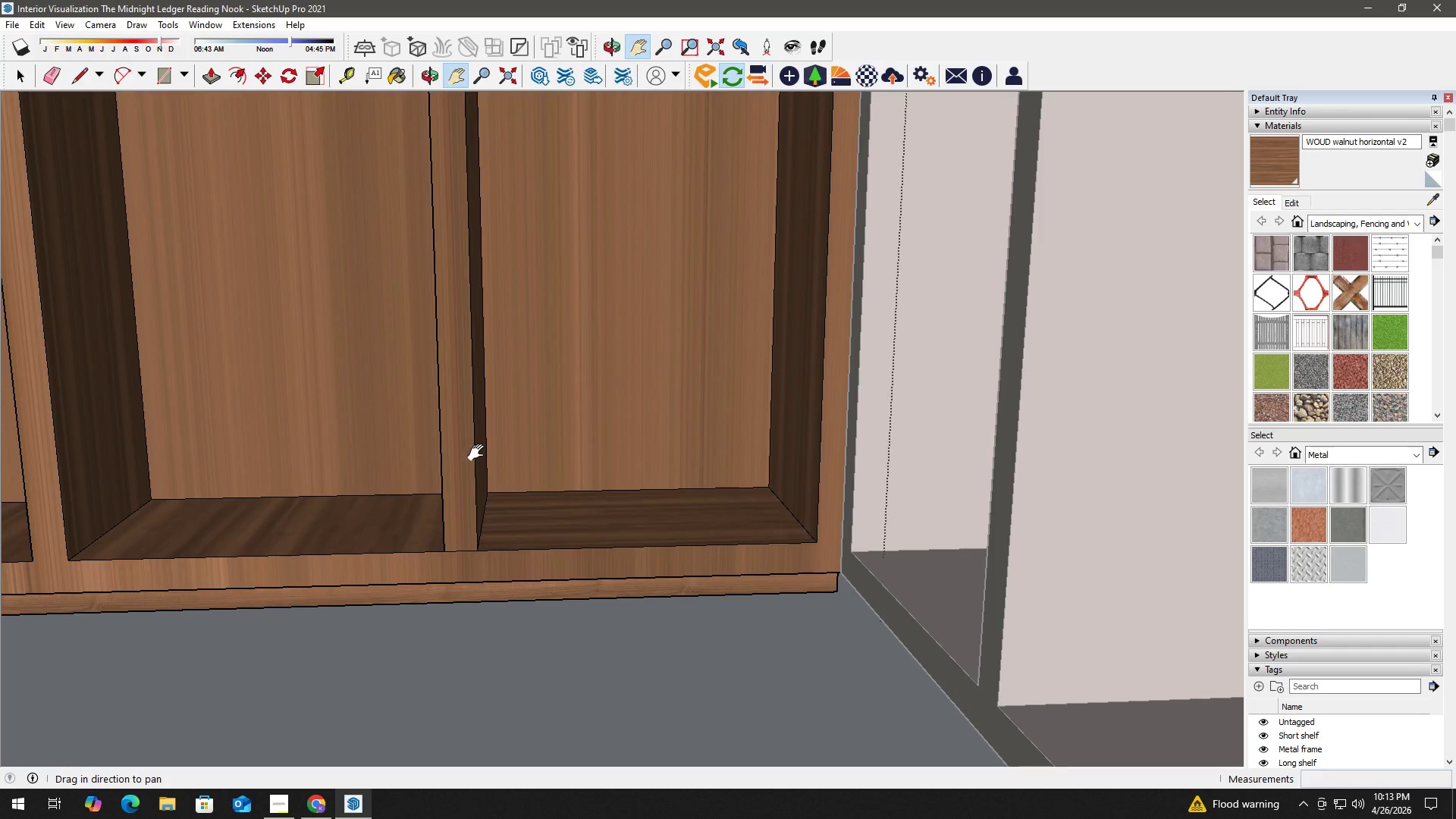 
key(Space)
 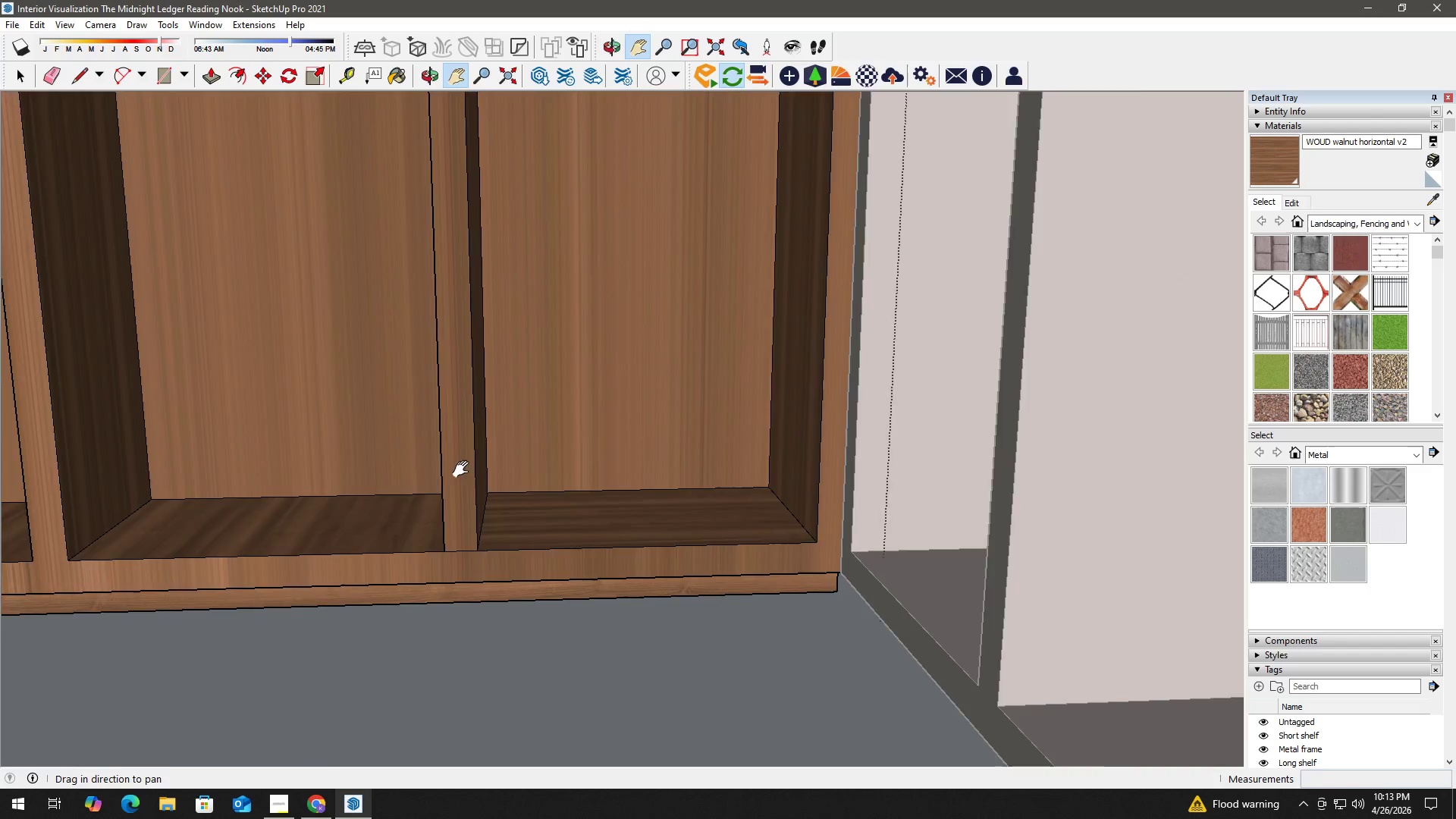 
key(E)
 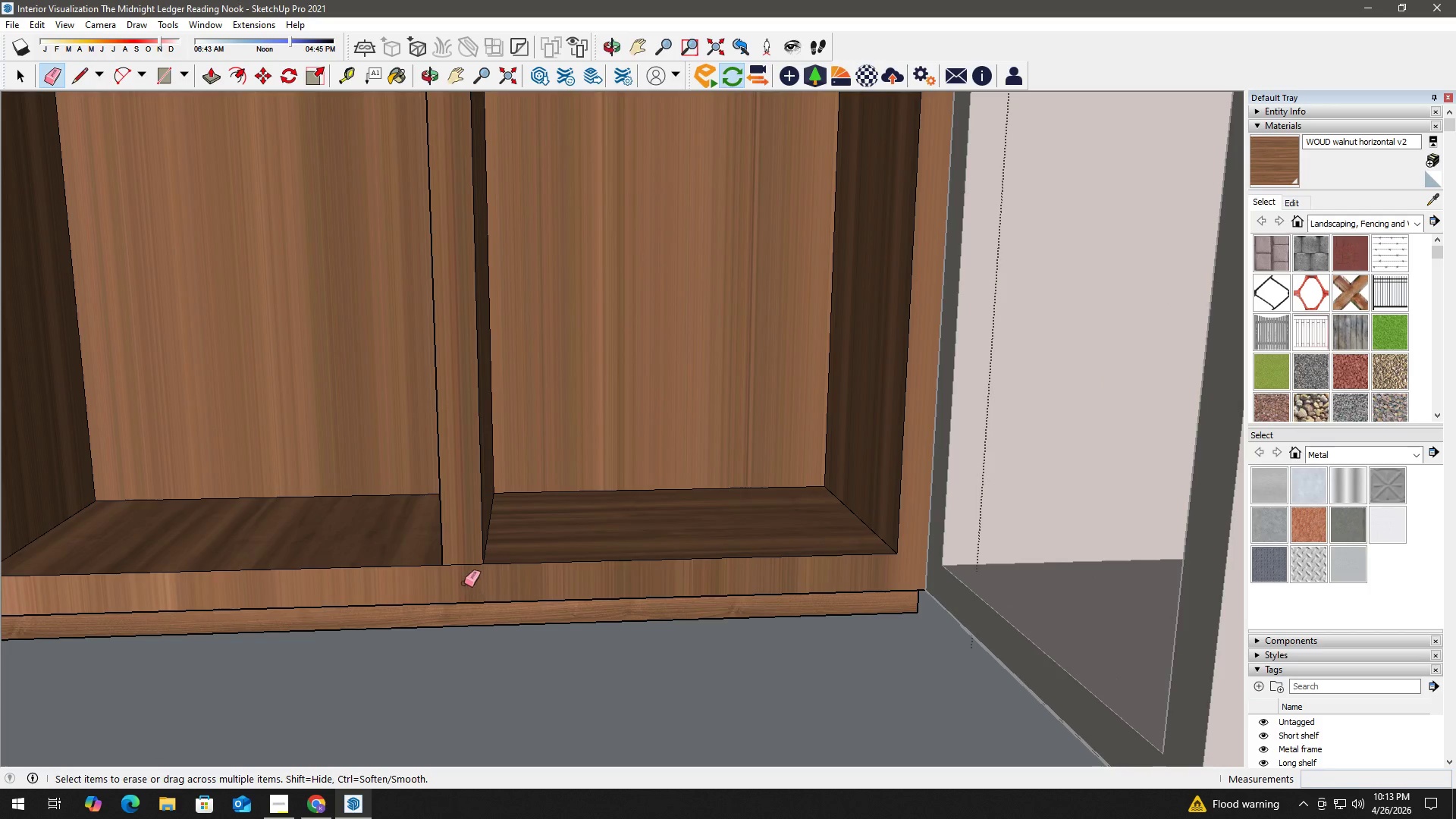 
left_click_drag(start_coordinate=[463, 579], to_coordinate=[460, 551])
 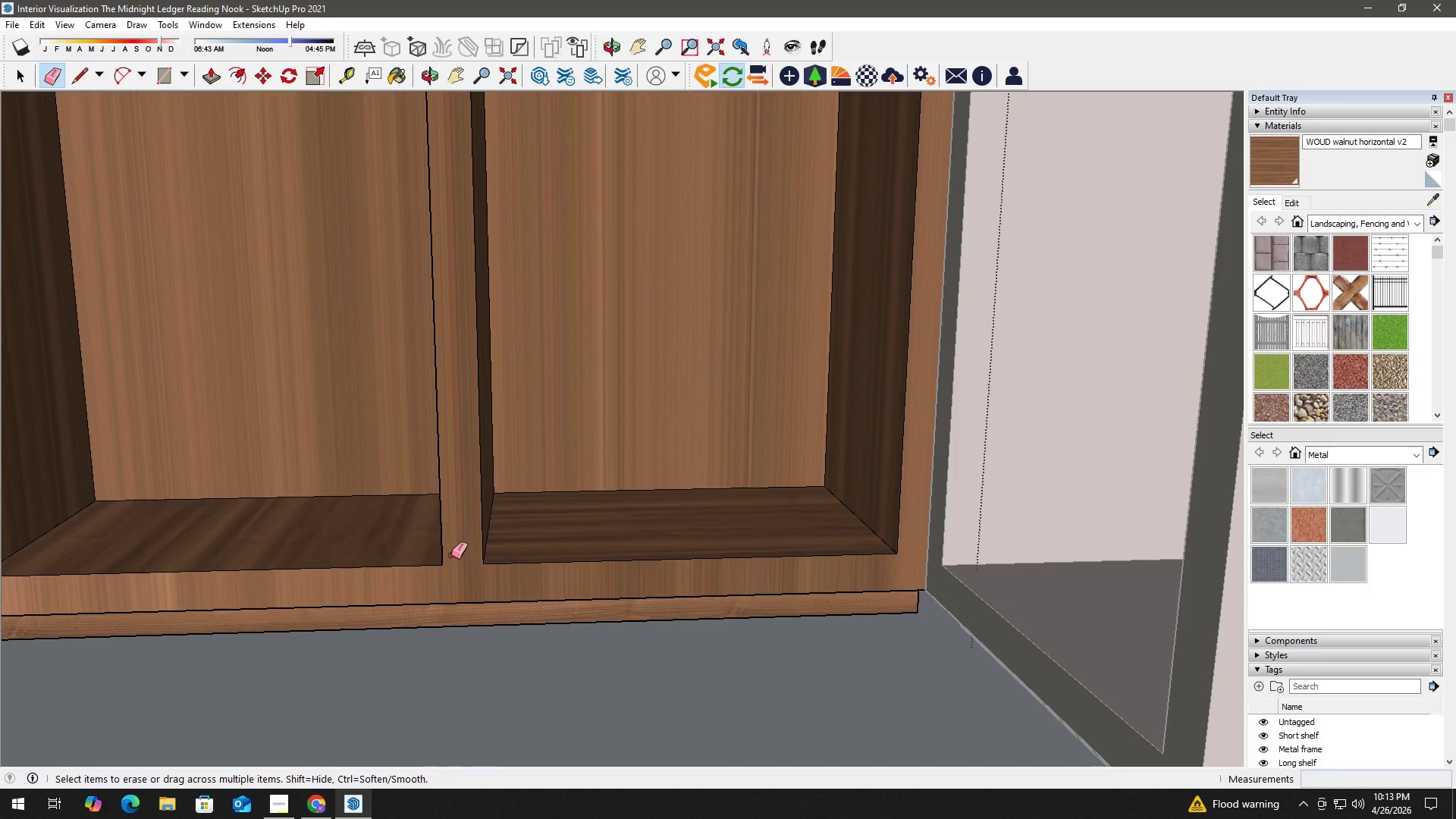 
scroll: coordinate [444, 512], scroll_direction: up, amount: 2.0
 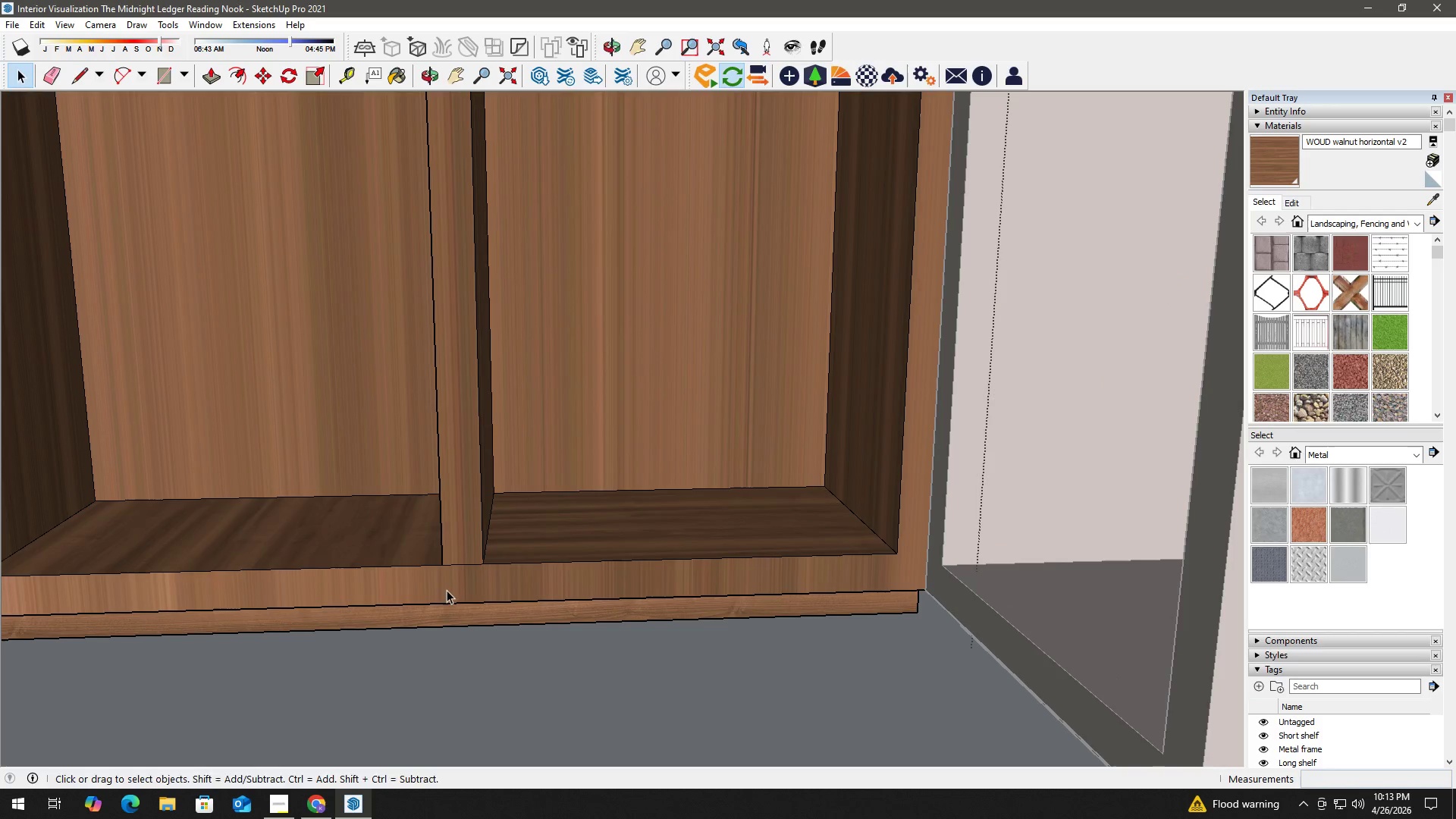 
key(Space)
 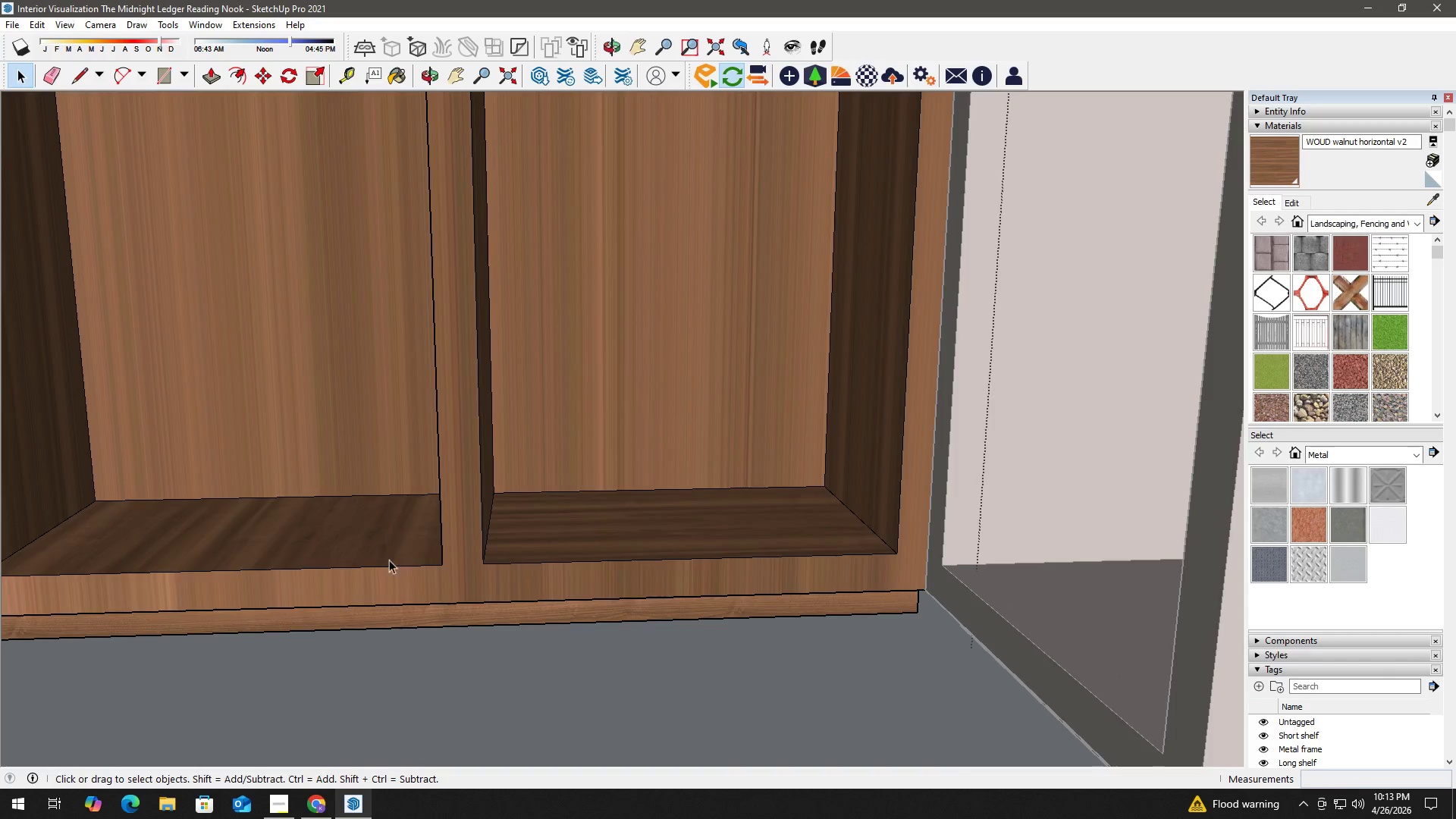 
hold_key(key=H, duration=1.58)
 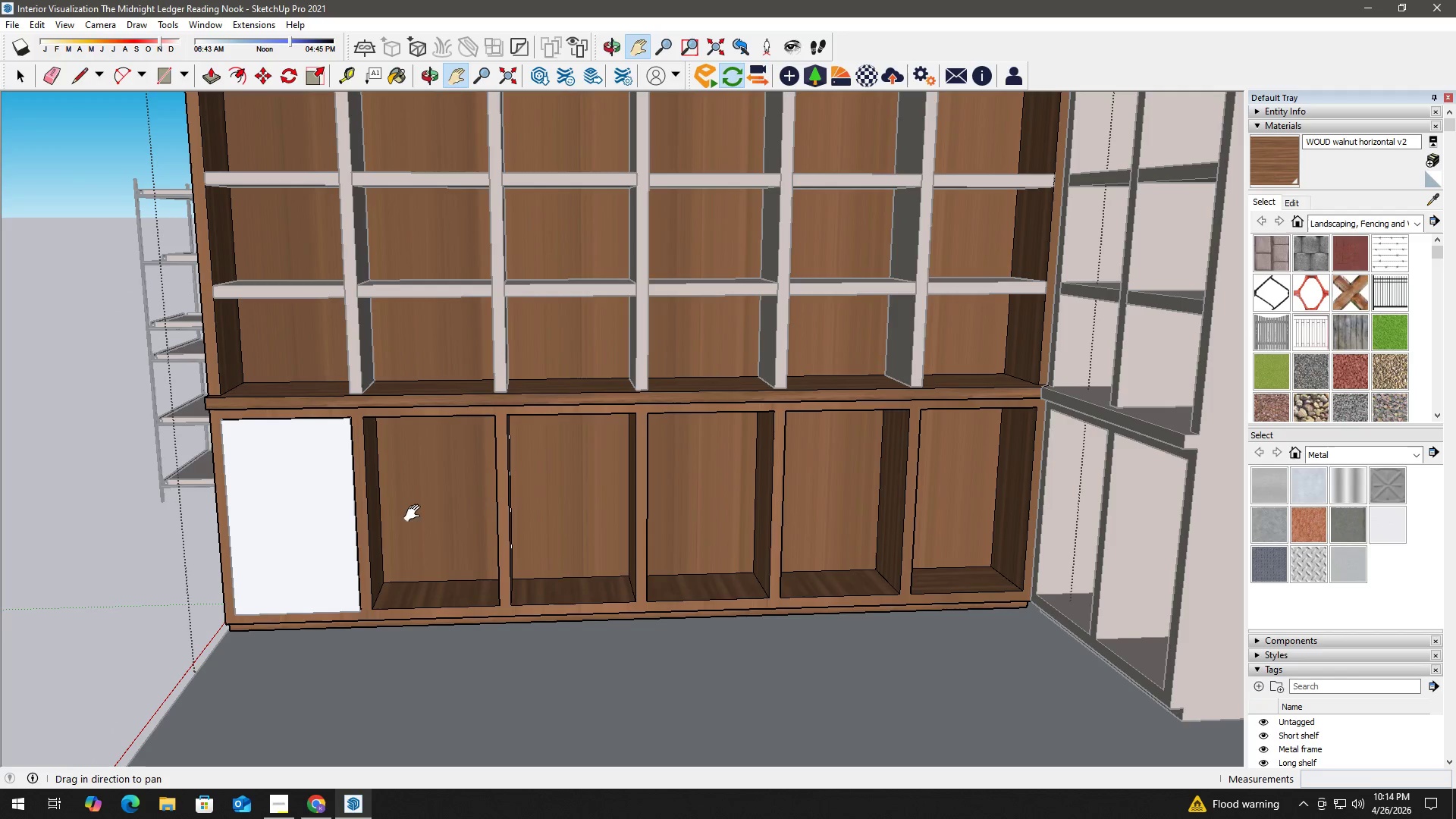 
scroll: coordinate [384, 561], scroll_direction: down, amount: 3.0
 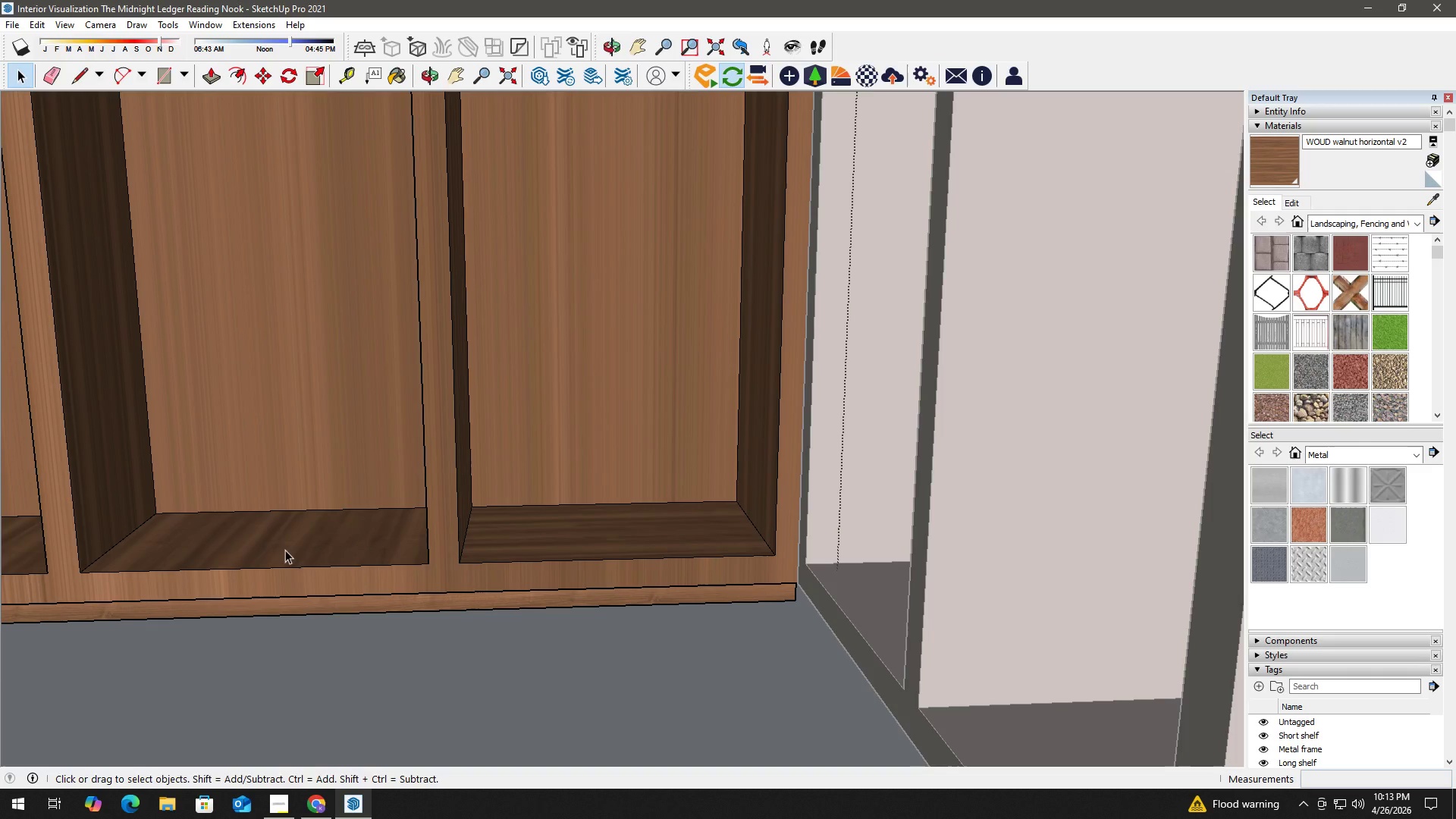 
left_click_drag(start_coordinate=[249, 524], to_coordinate=[568, 560])
 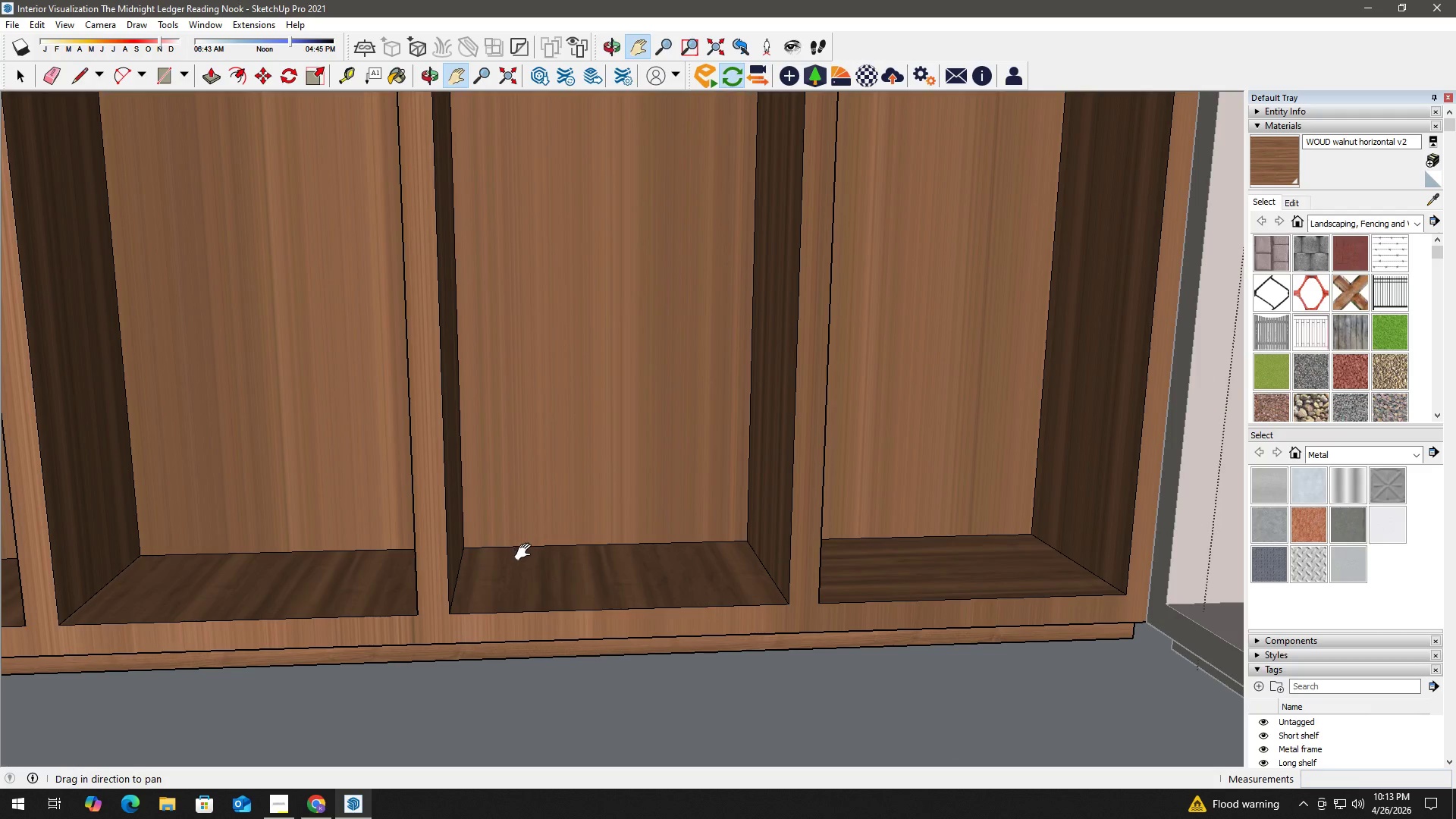 
left_click_drag(start_coordinate=[401, 527], to_coordinate=[786, 568])
 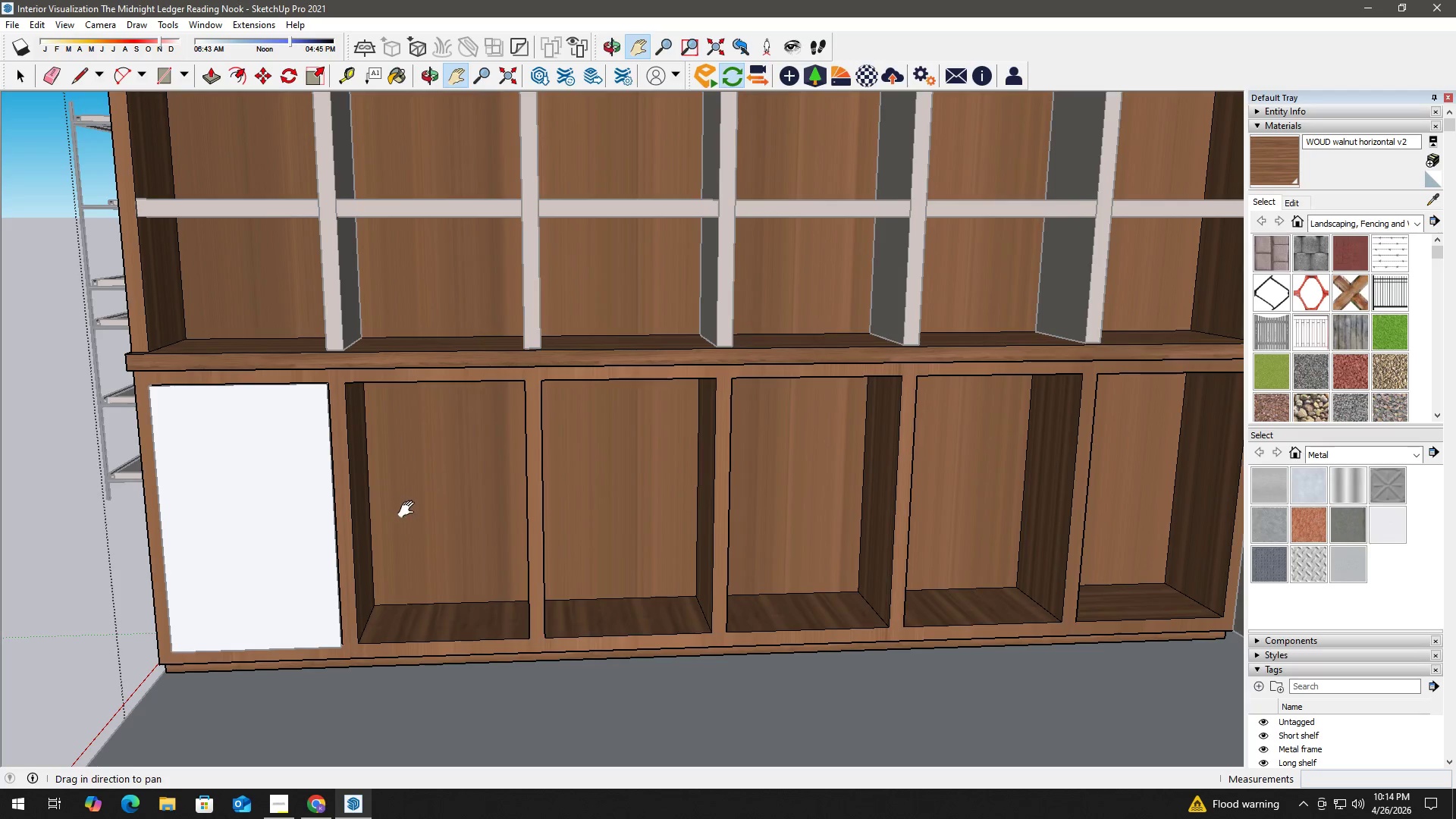 
scroll: coordinate [415, 513], scroll_direction: down, amount: 10.0
 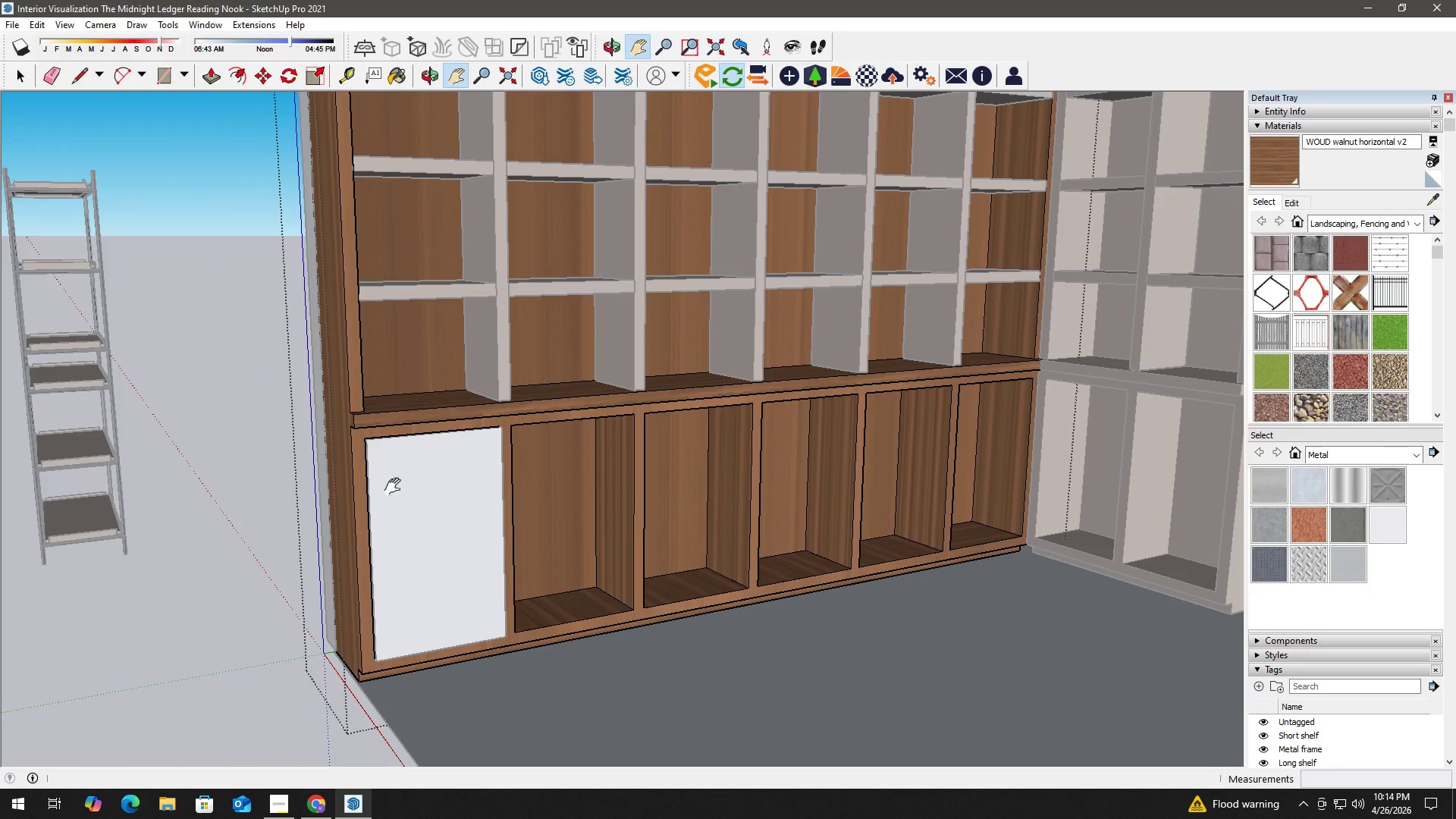 
key(Escape)
 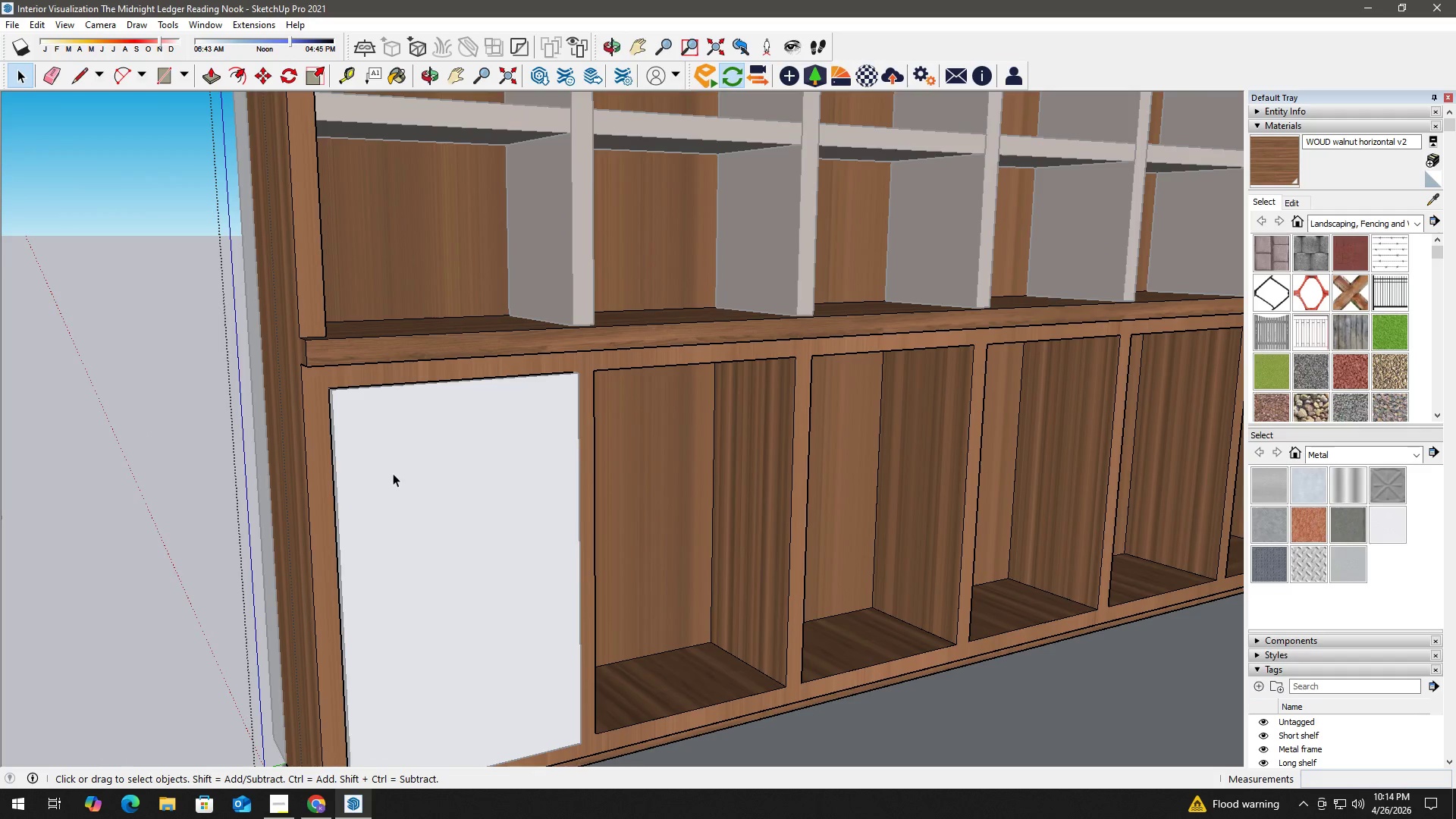 
key(Escape)
 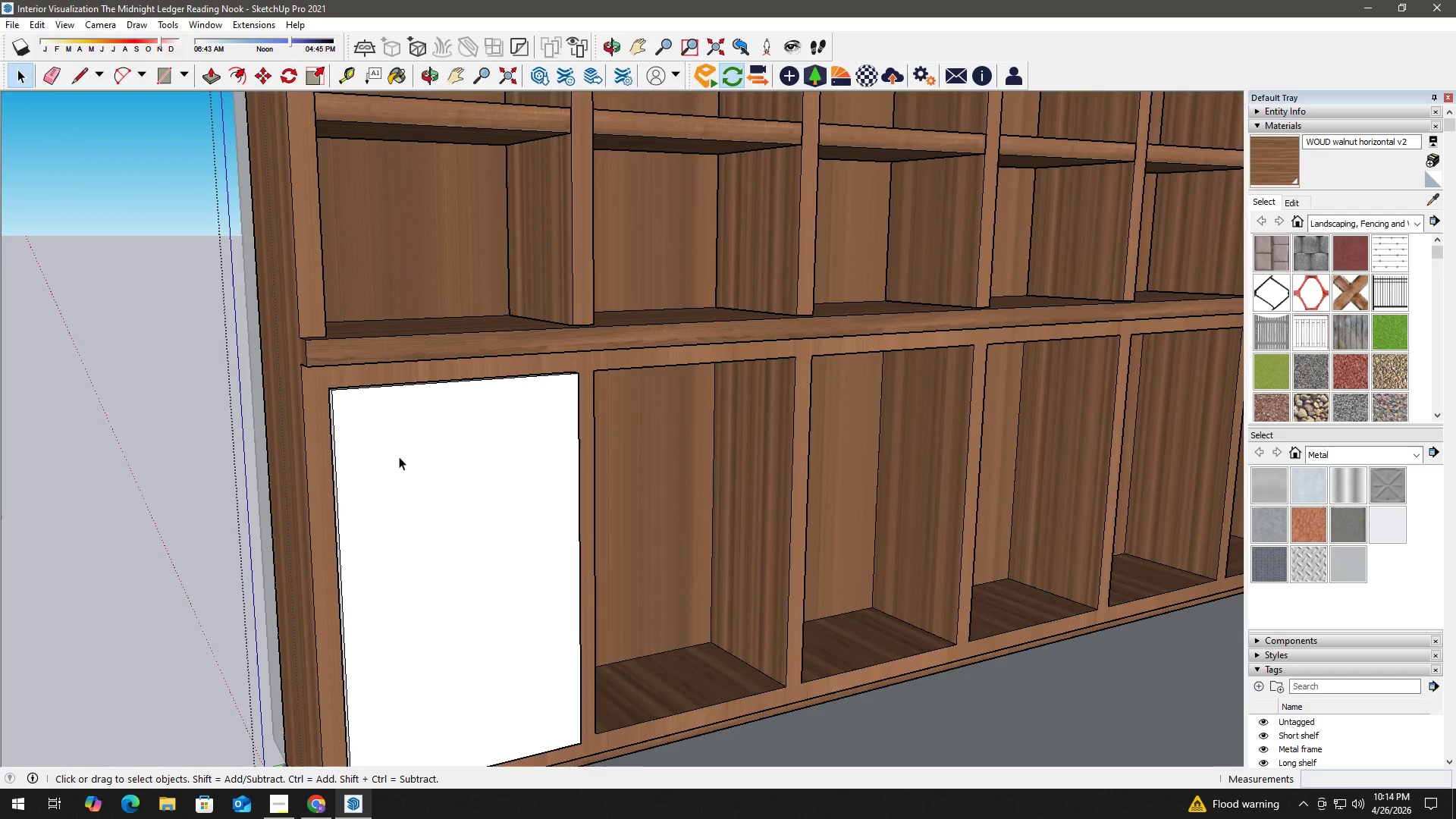 
scroll: coordinate [402, 488], scroll_direction: up, amount: 6.0
 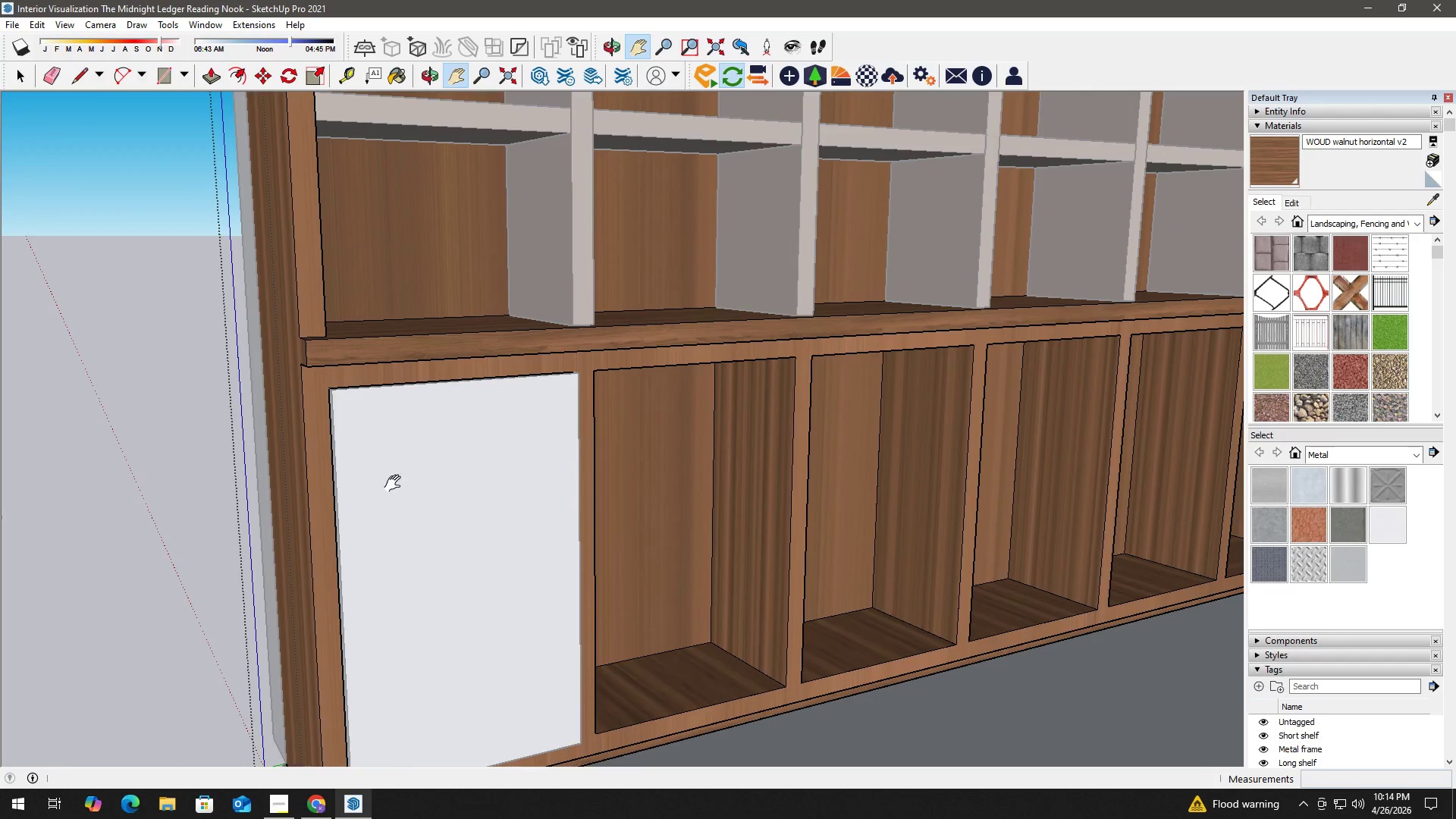 
double_click([399, 457])
 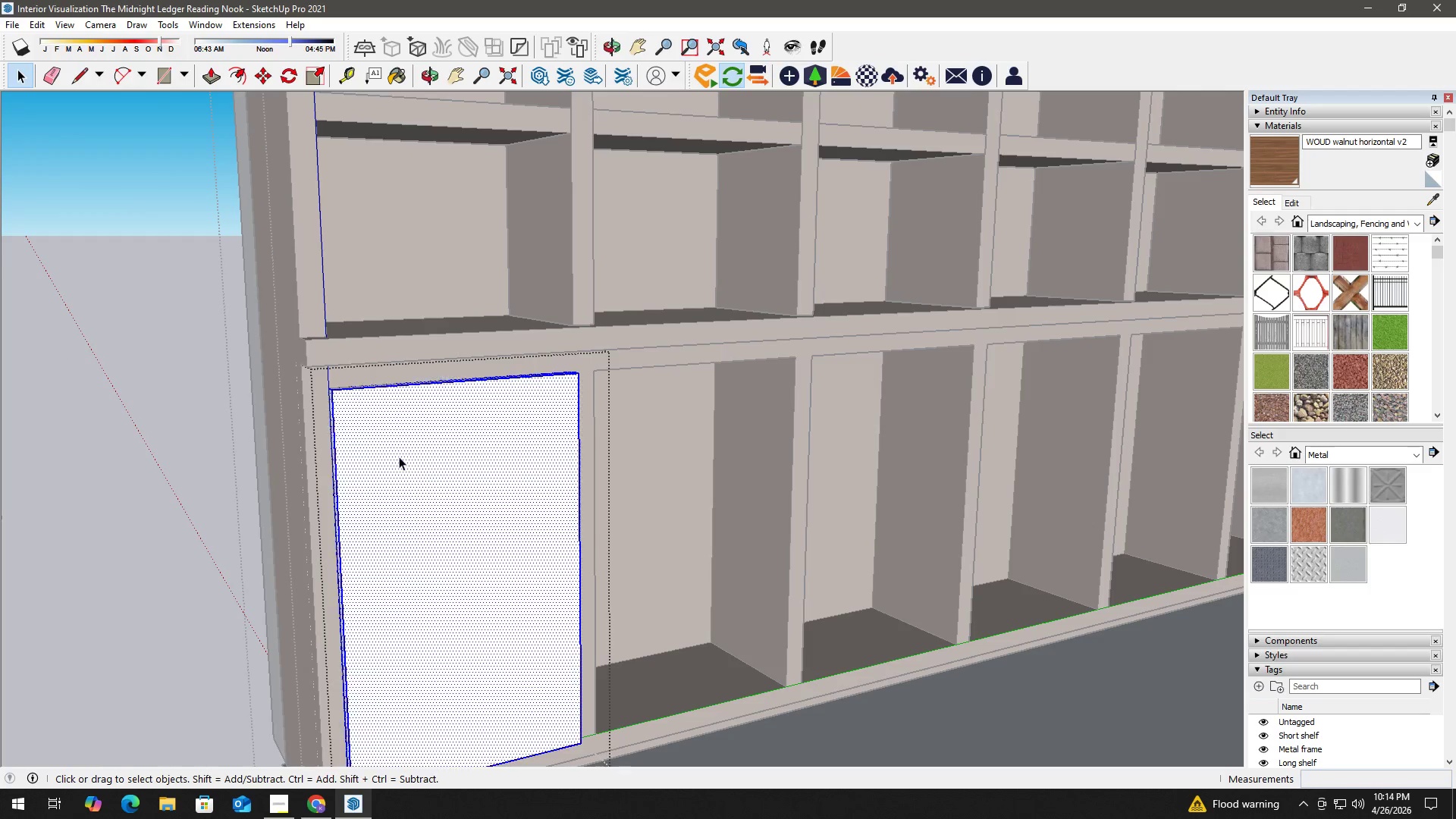 
triple_click([399, 457])
 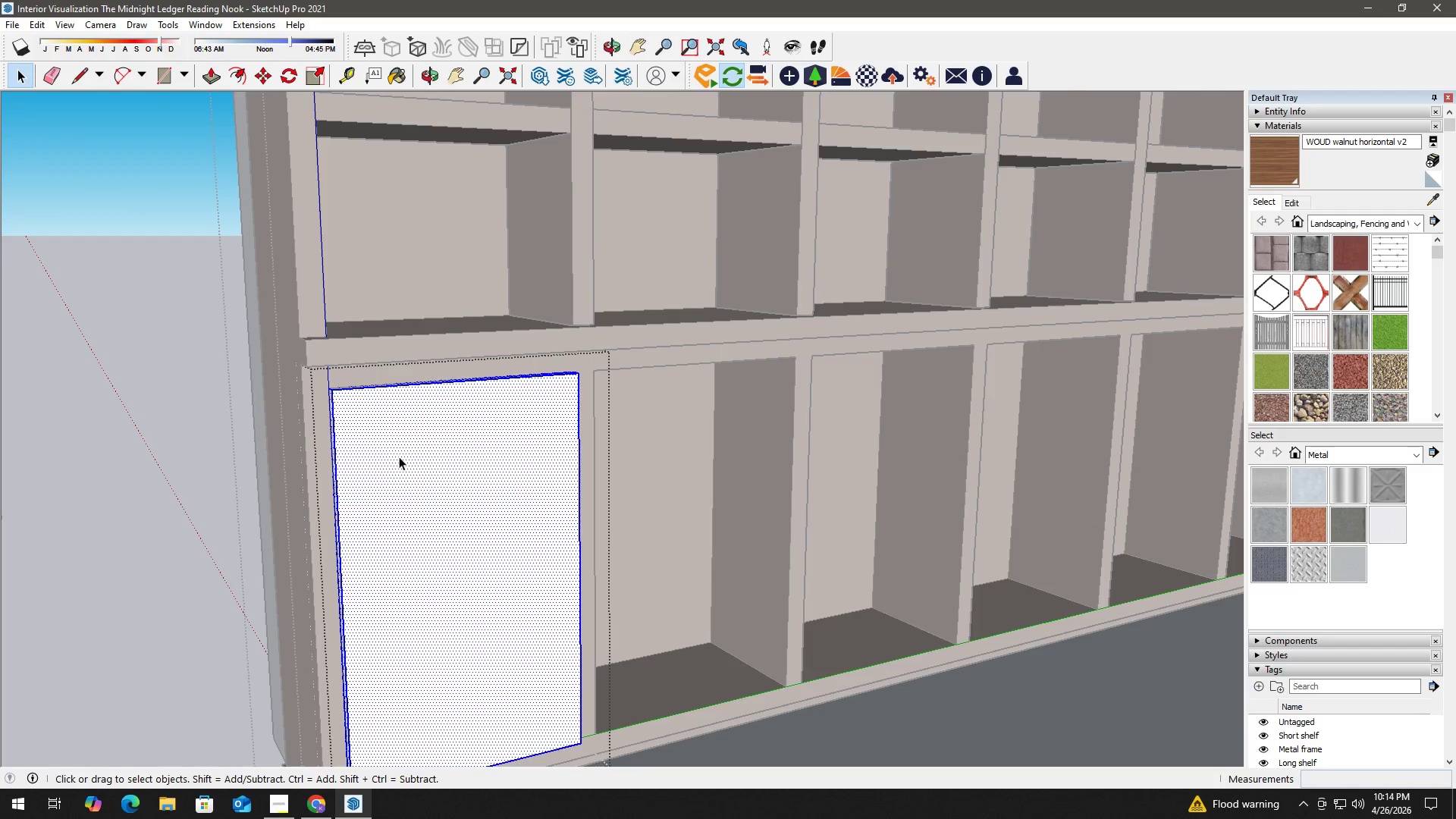 
triple_click([399, 457])
 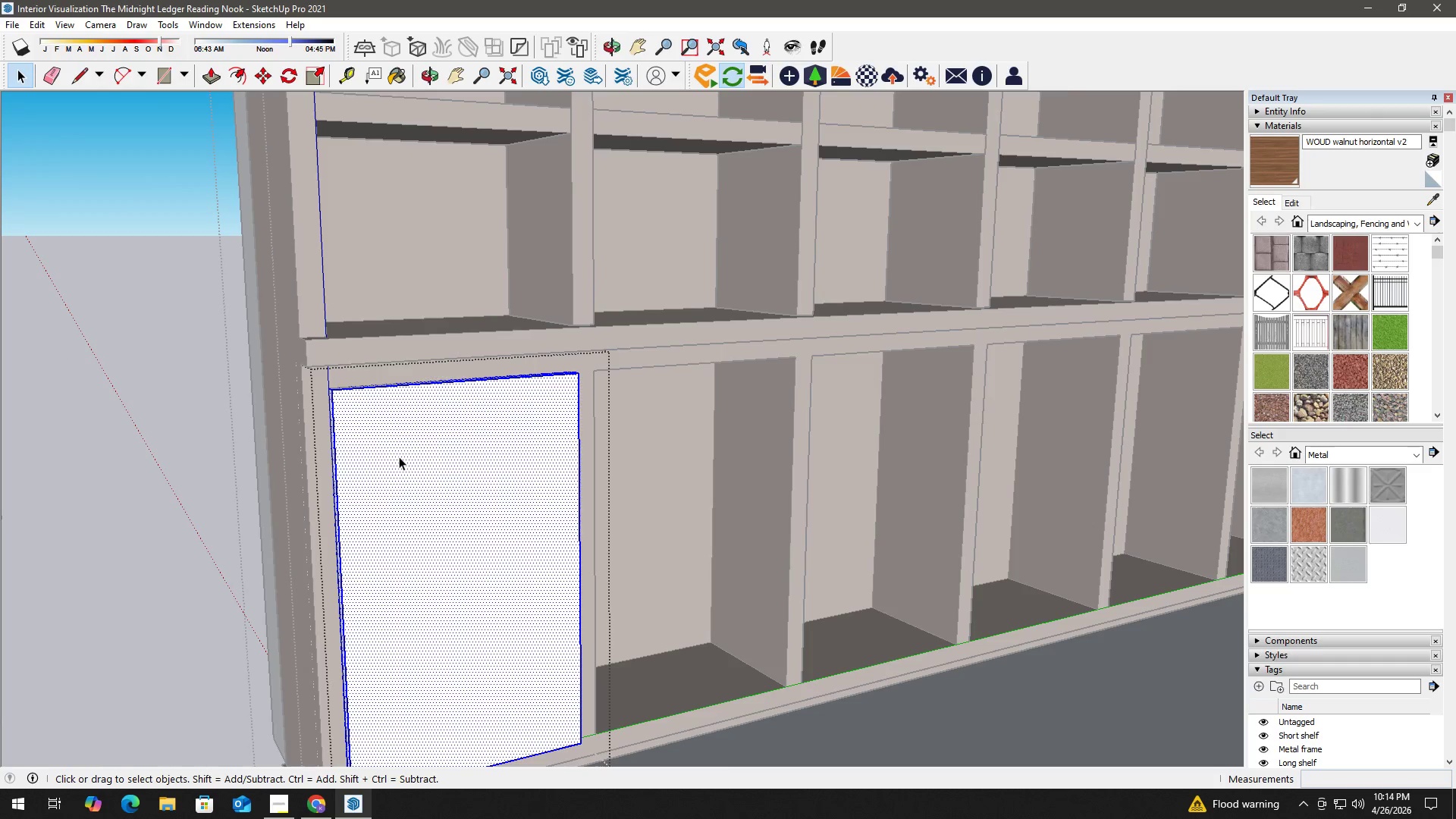 
triple_click([399, 457])
 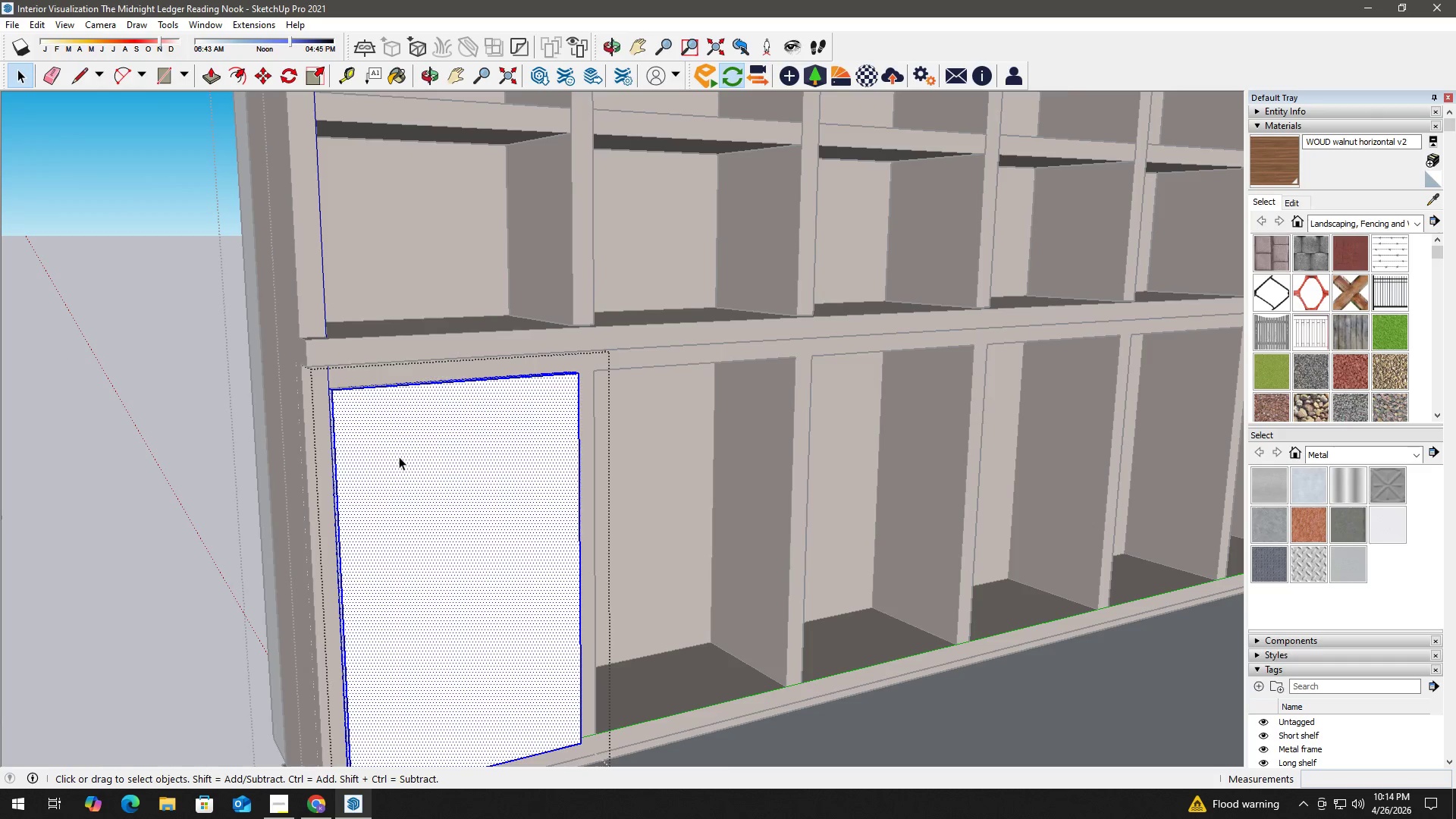 
triple_click([399, 457])
 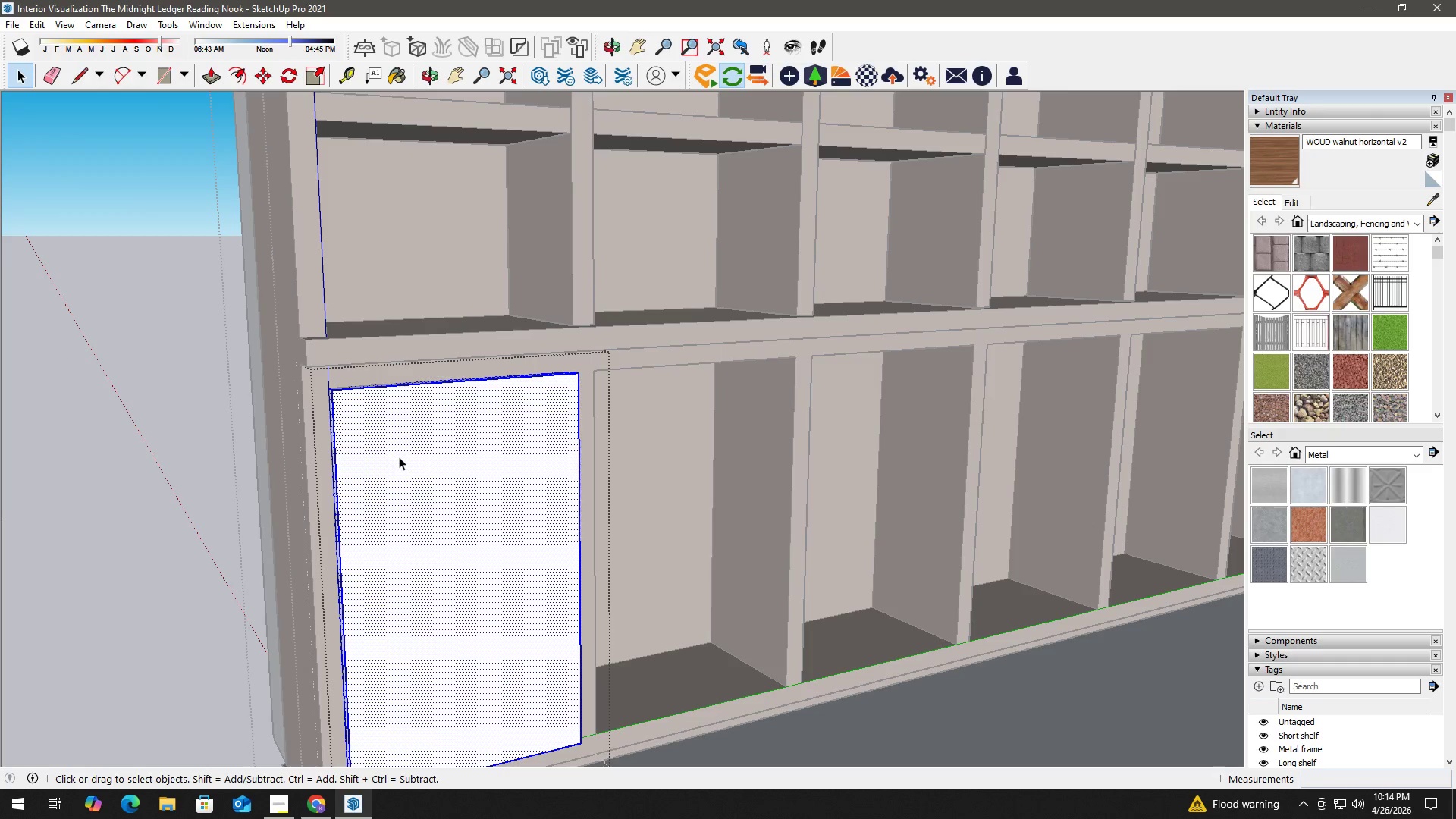 
key(B)
 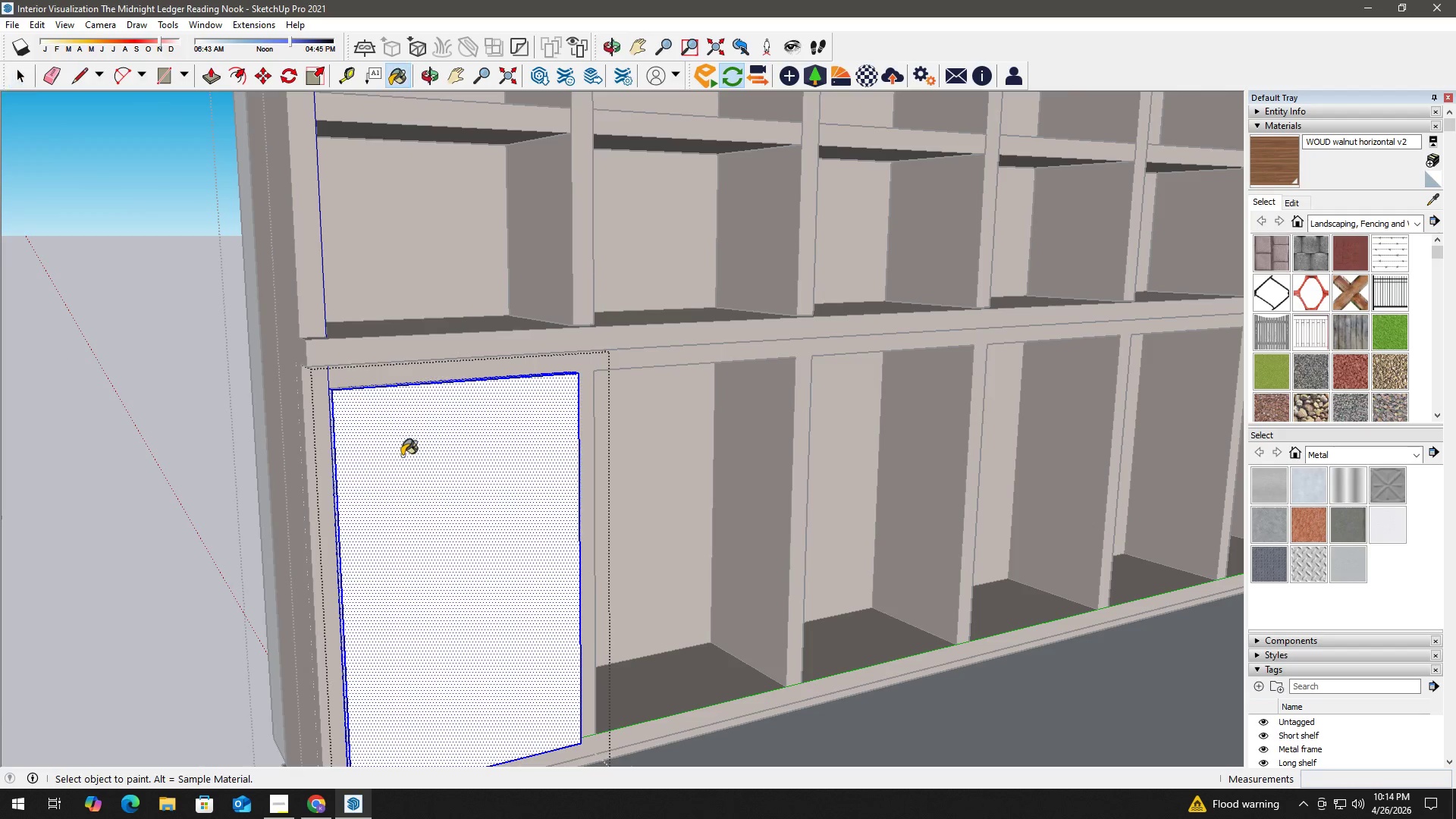 
triple_click([402, 456])
 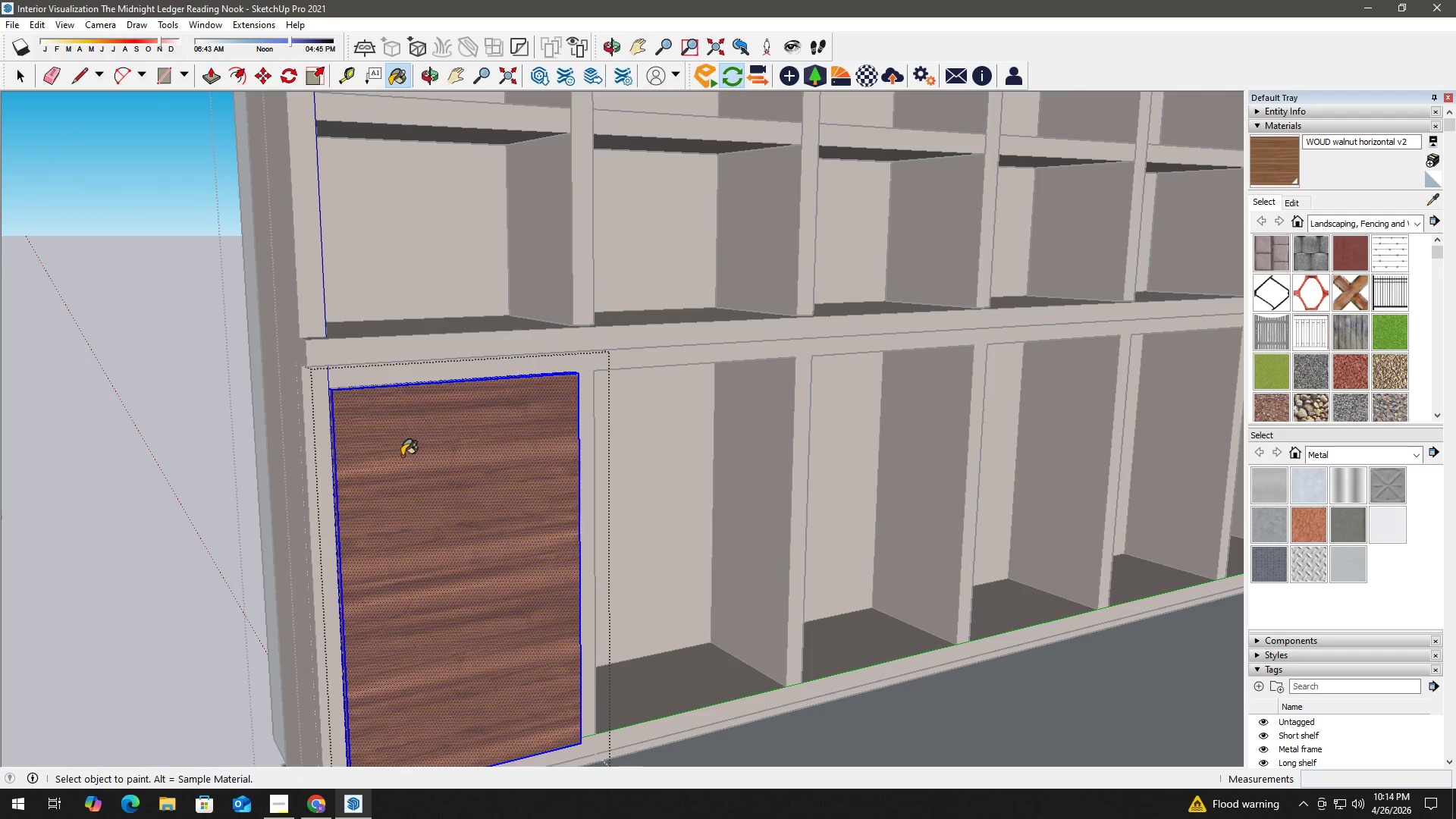 
triple_click([402, 456])
 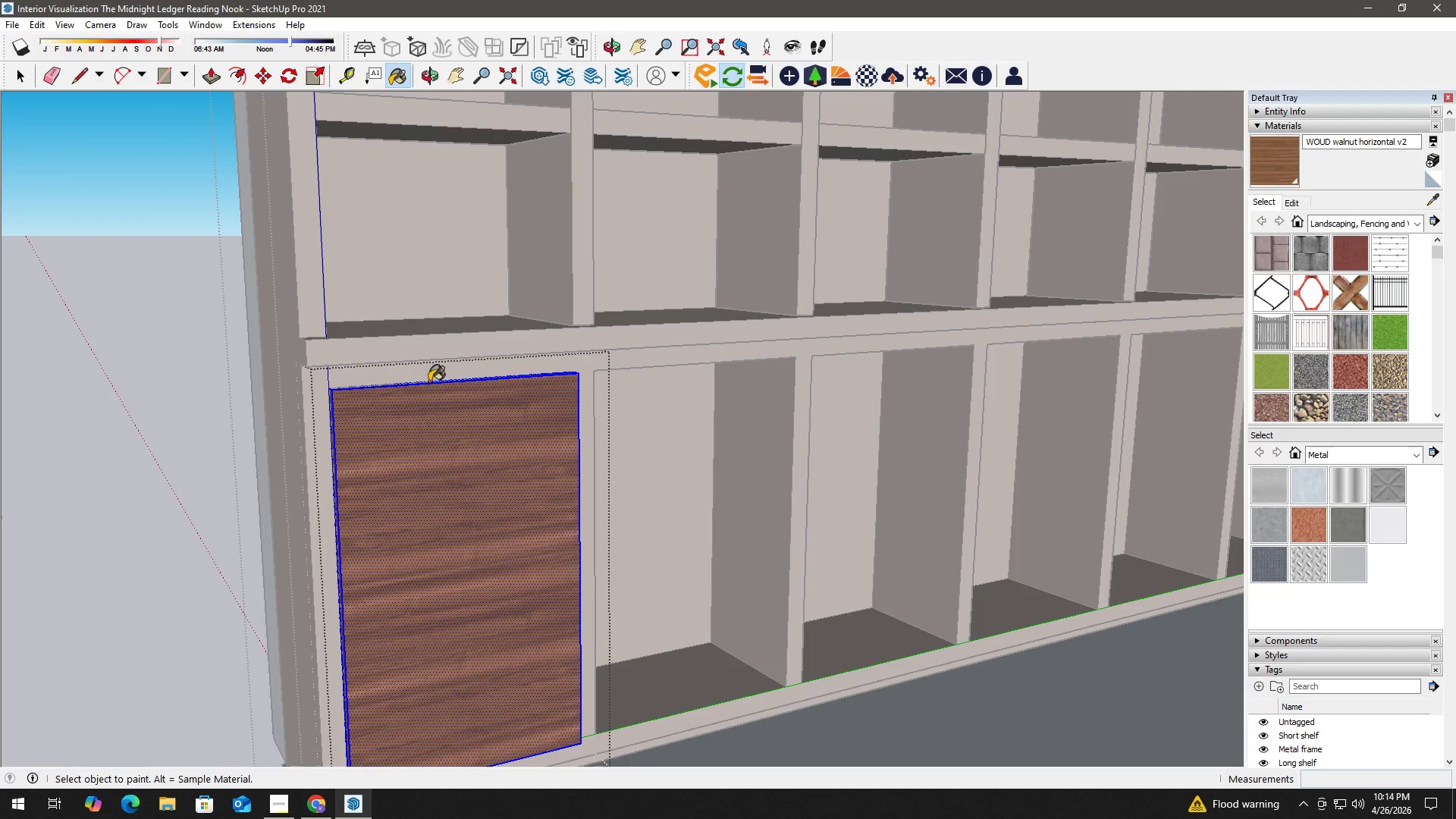 
key(Alt+AltLeft)
 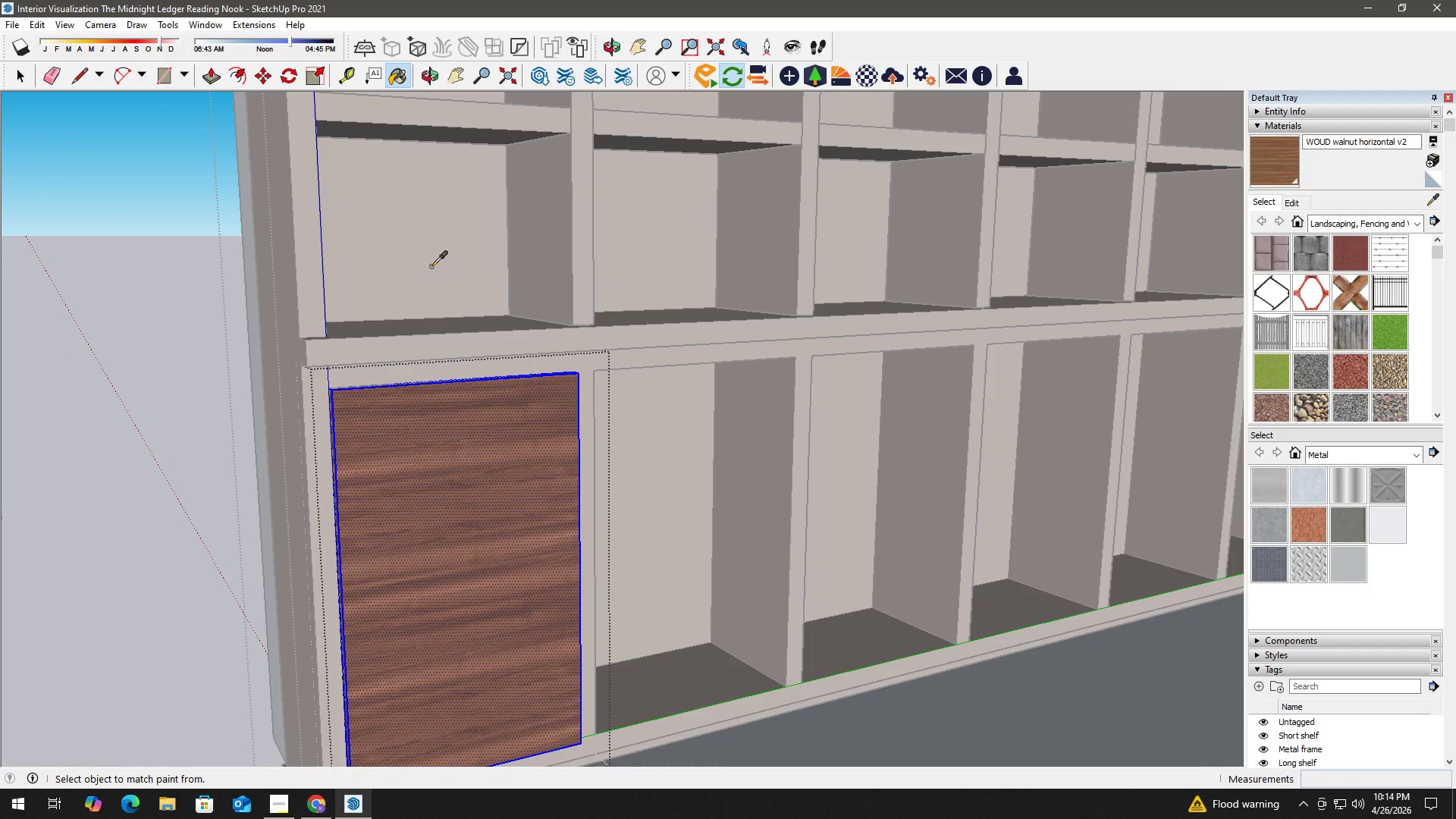 
left_click_drag(start_coordinate=[431, 266], to_coordinate=[431, 270])
 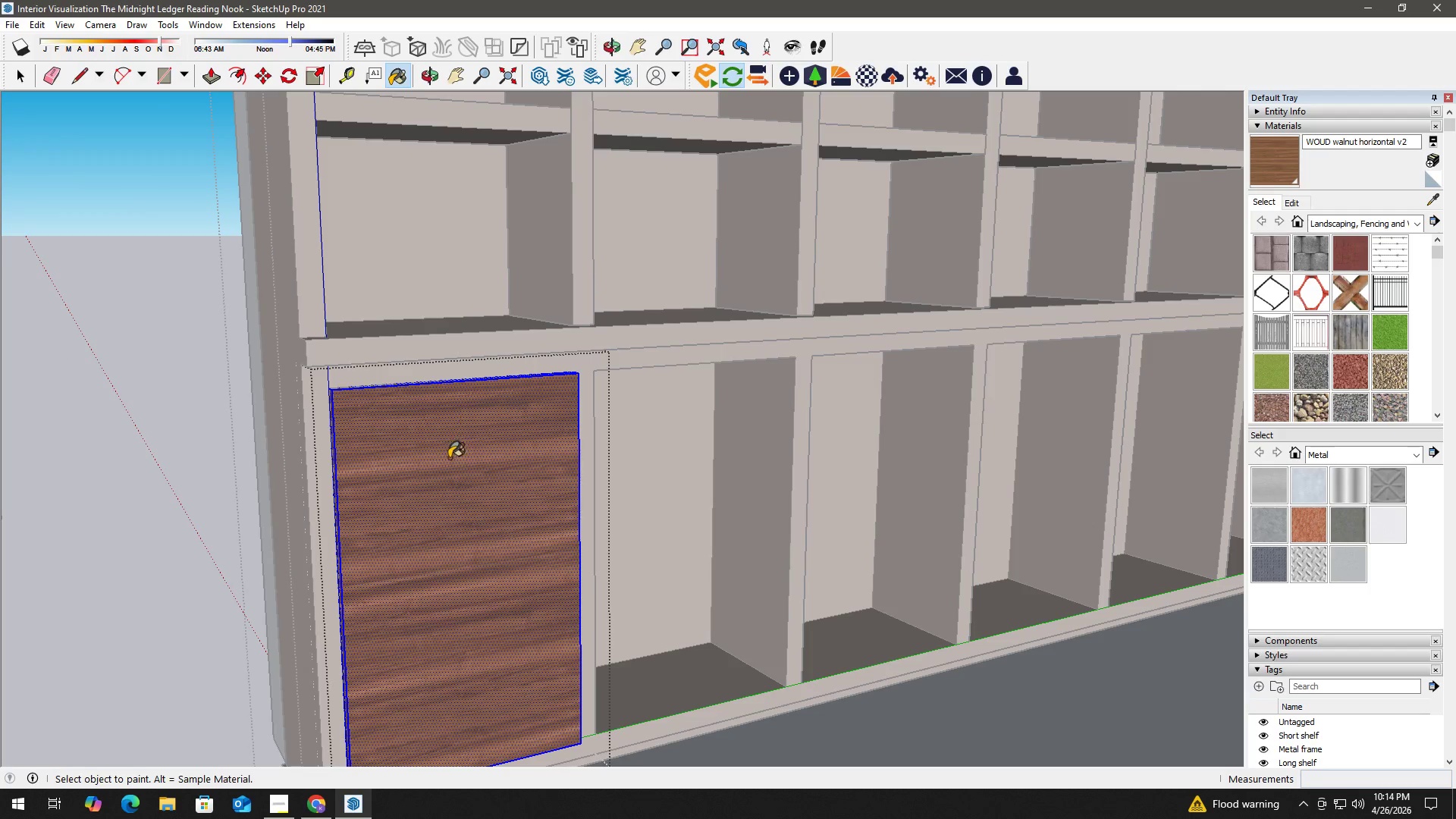 
triple_click([449, 458])
 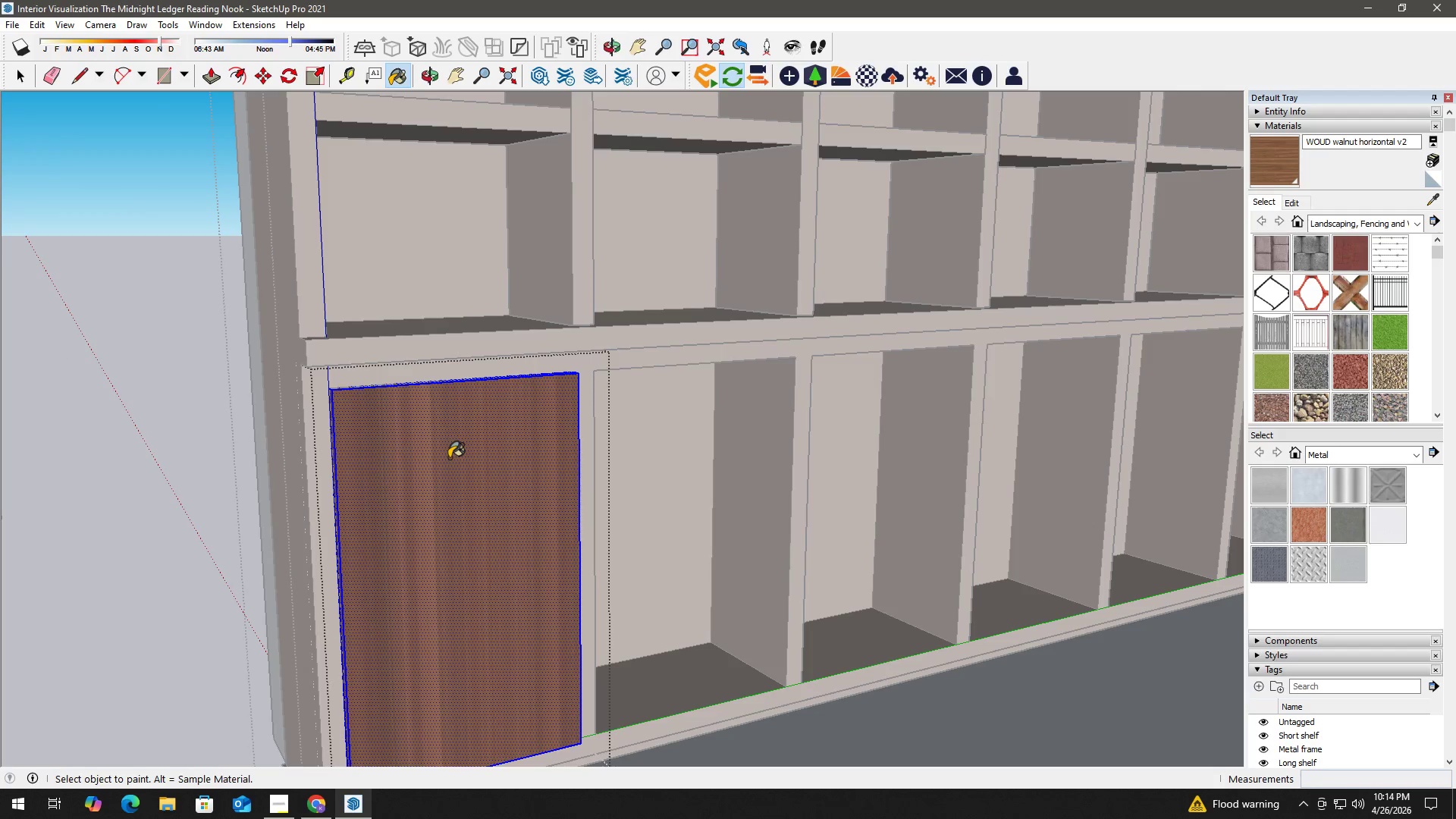 
triple_click([449, 458])
 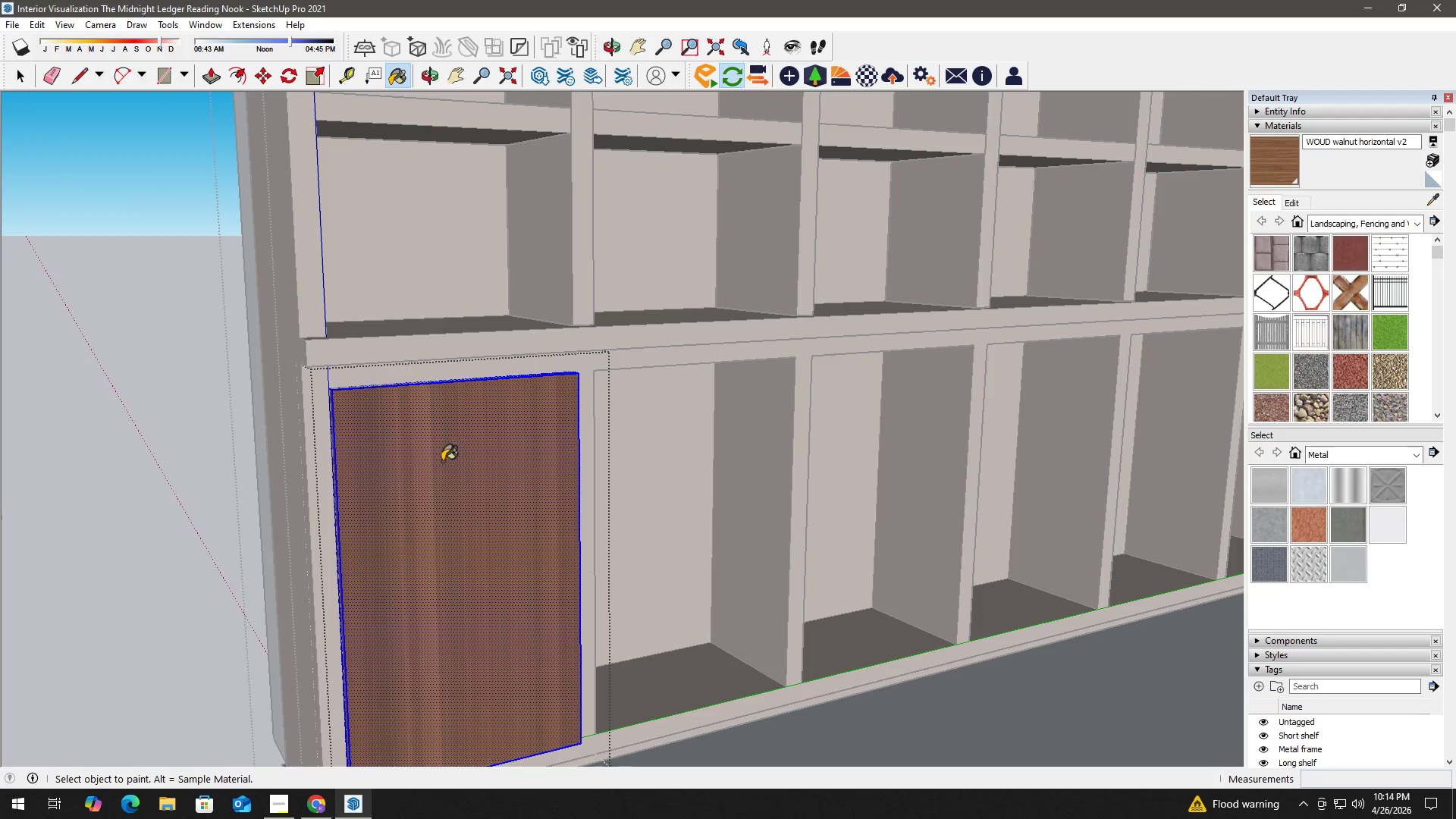 
key(Space)
 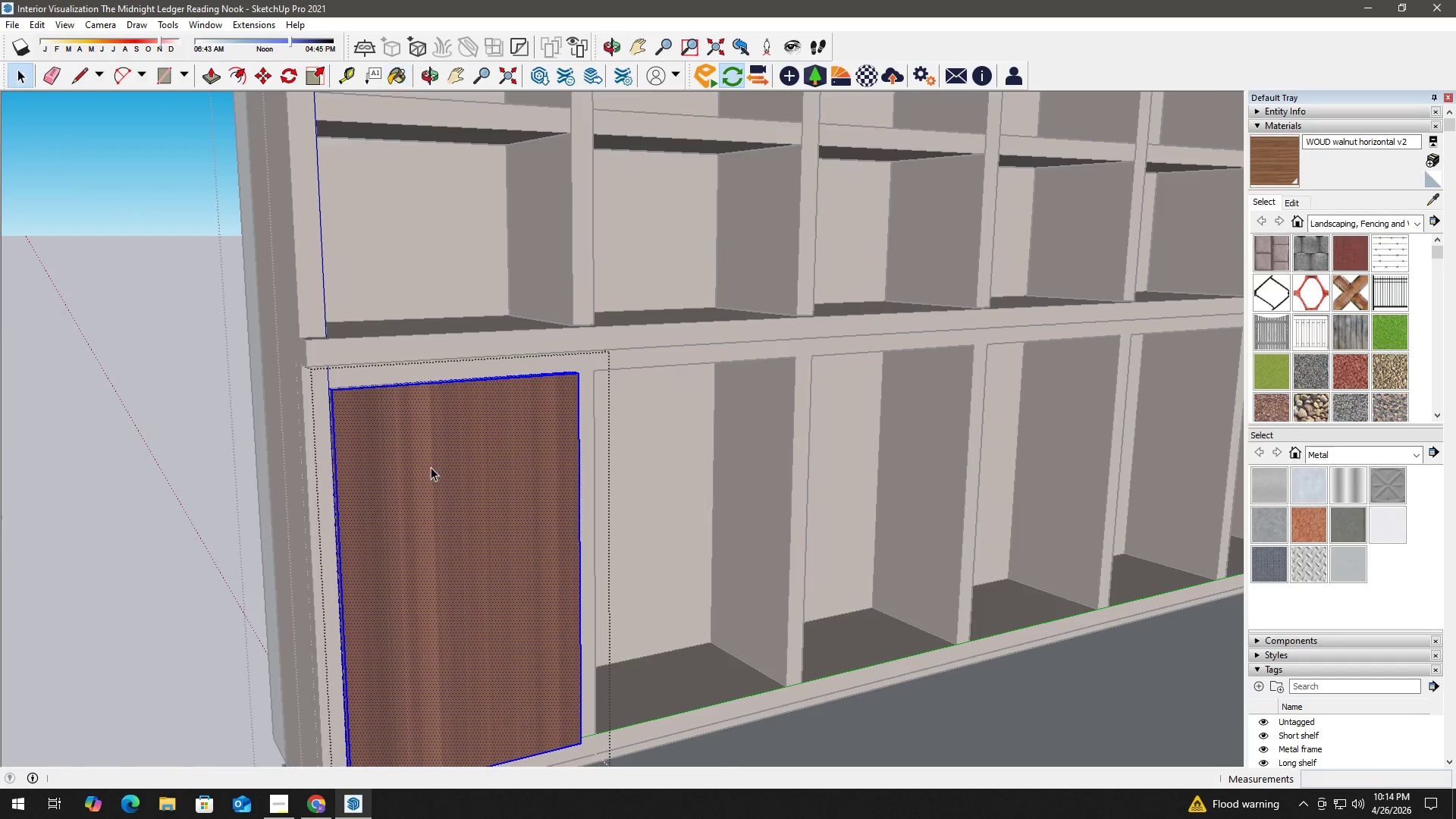 
double_click([430, 468])
 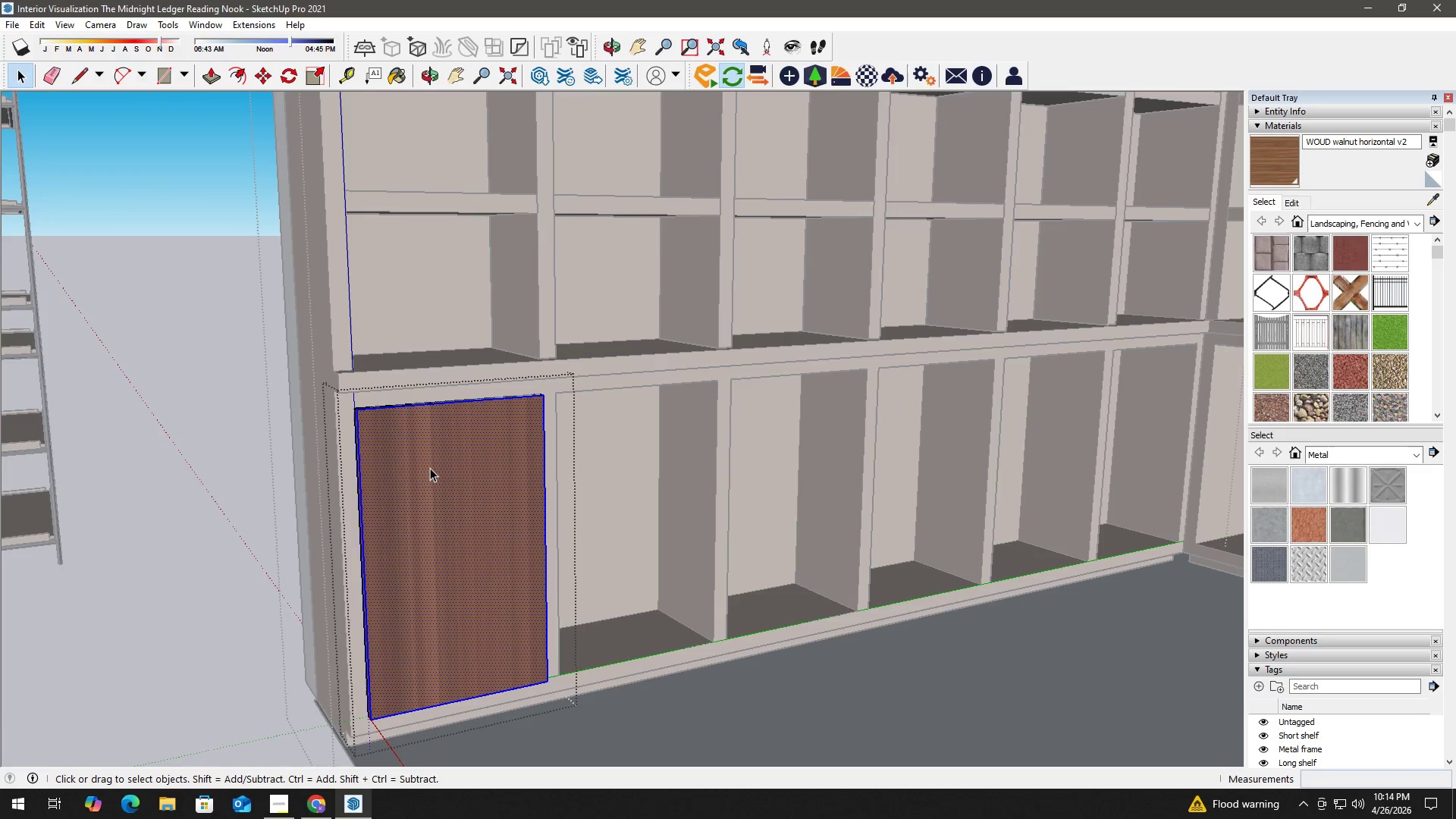 
triple_click([430, 468])
 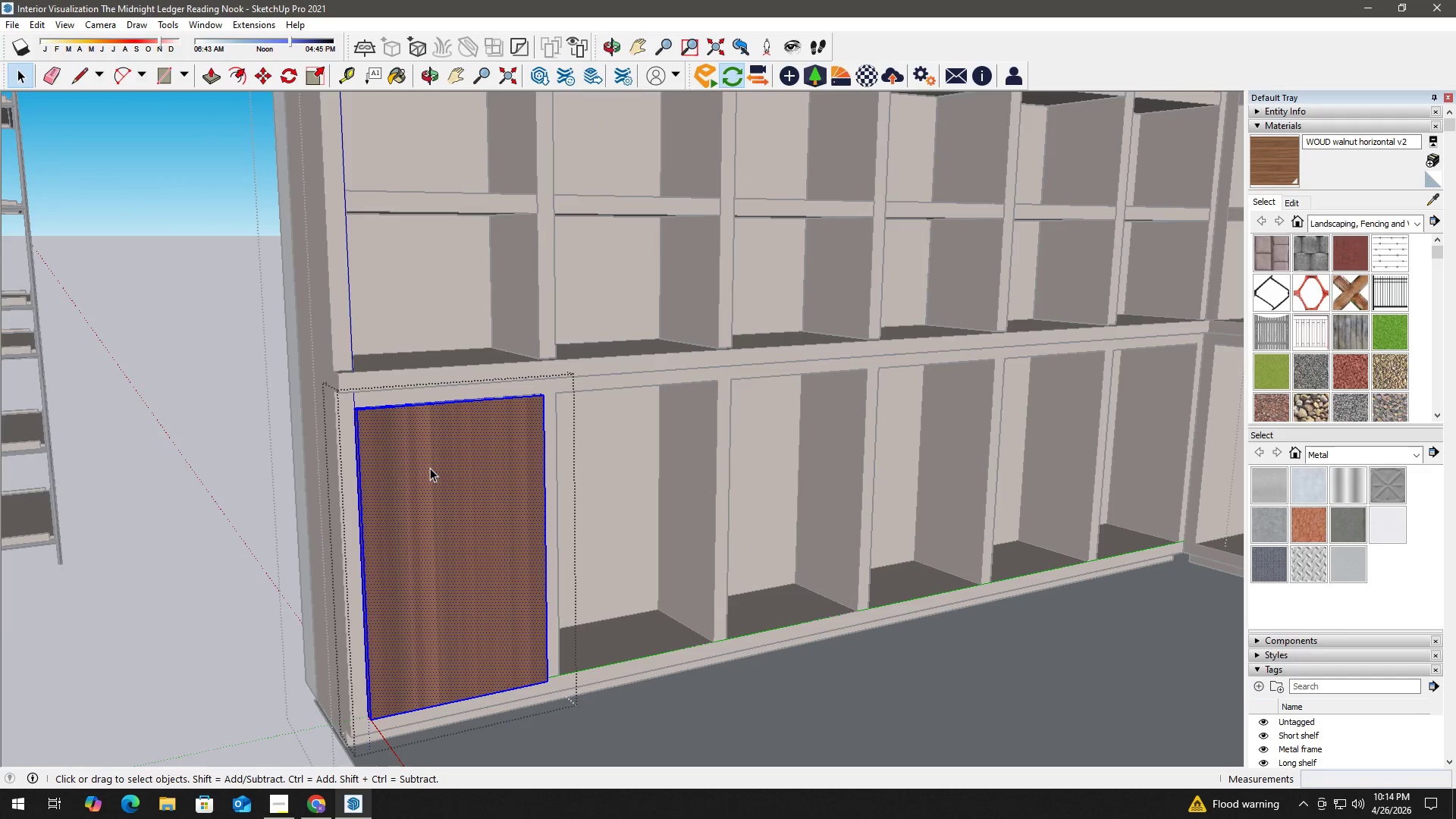 
scroll: coordinate [430, 467], scroll_direction: down, amount: 3.0
 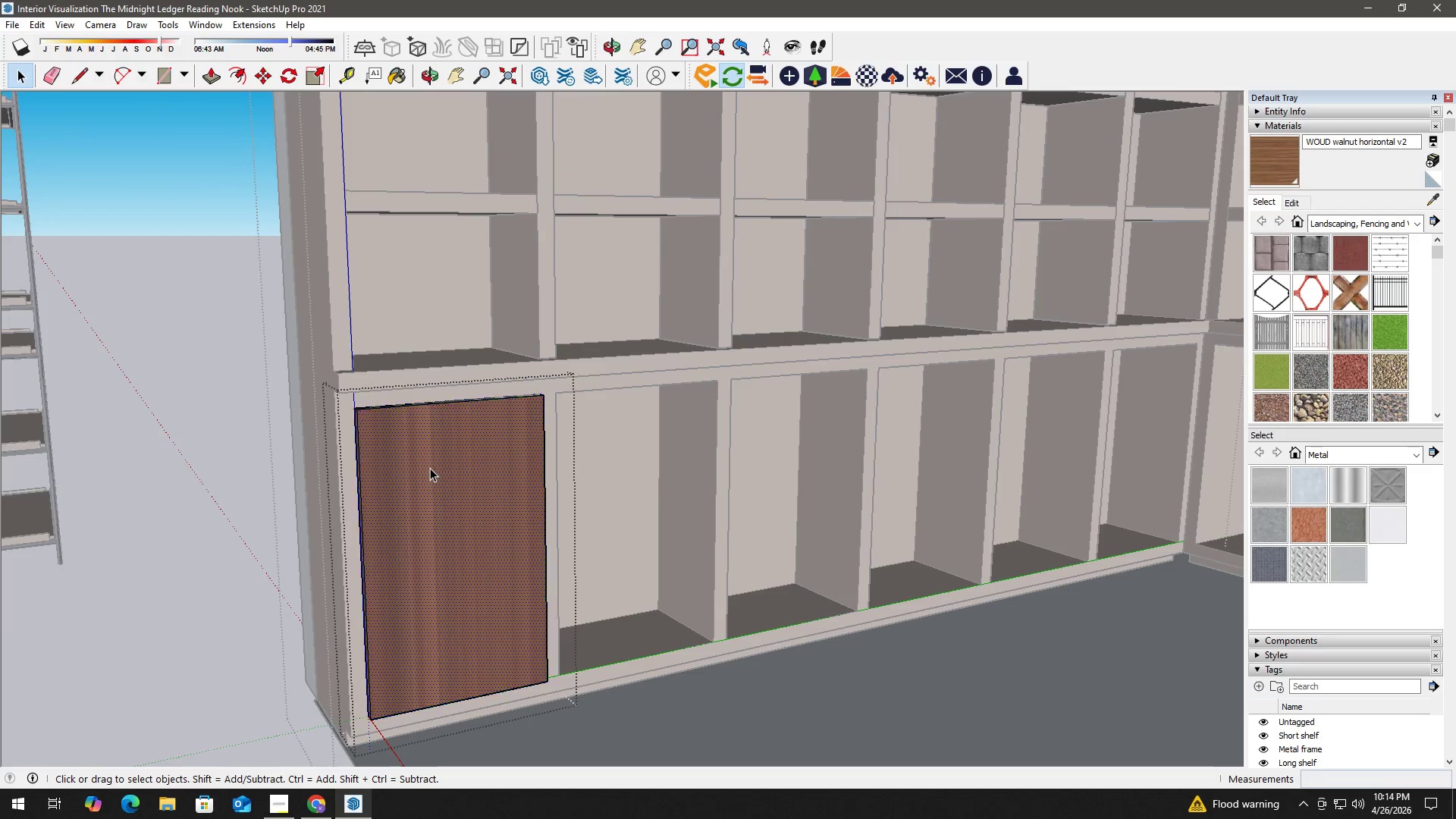 
key(B)
 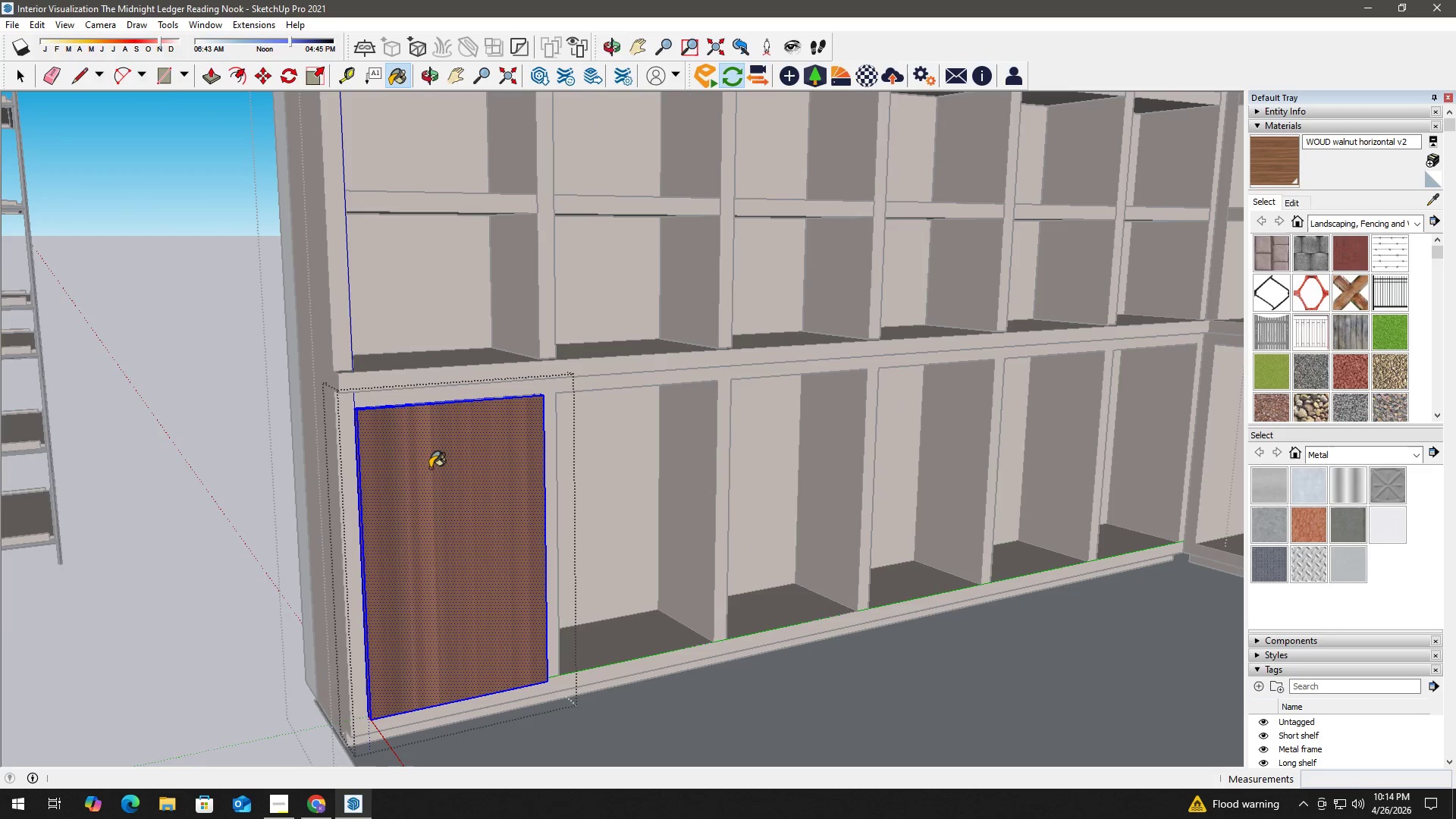 
triple_click([430, 468])
 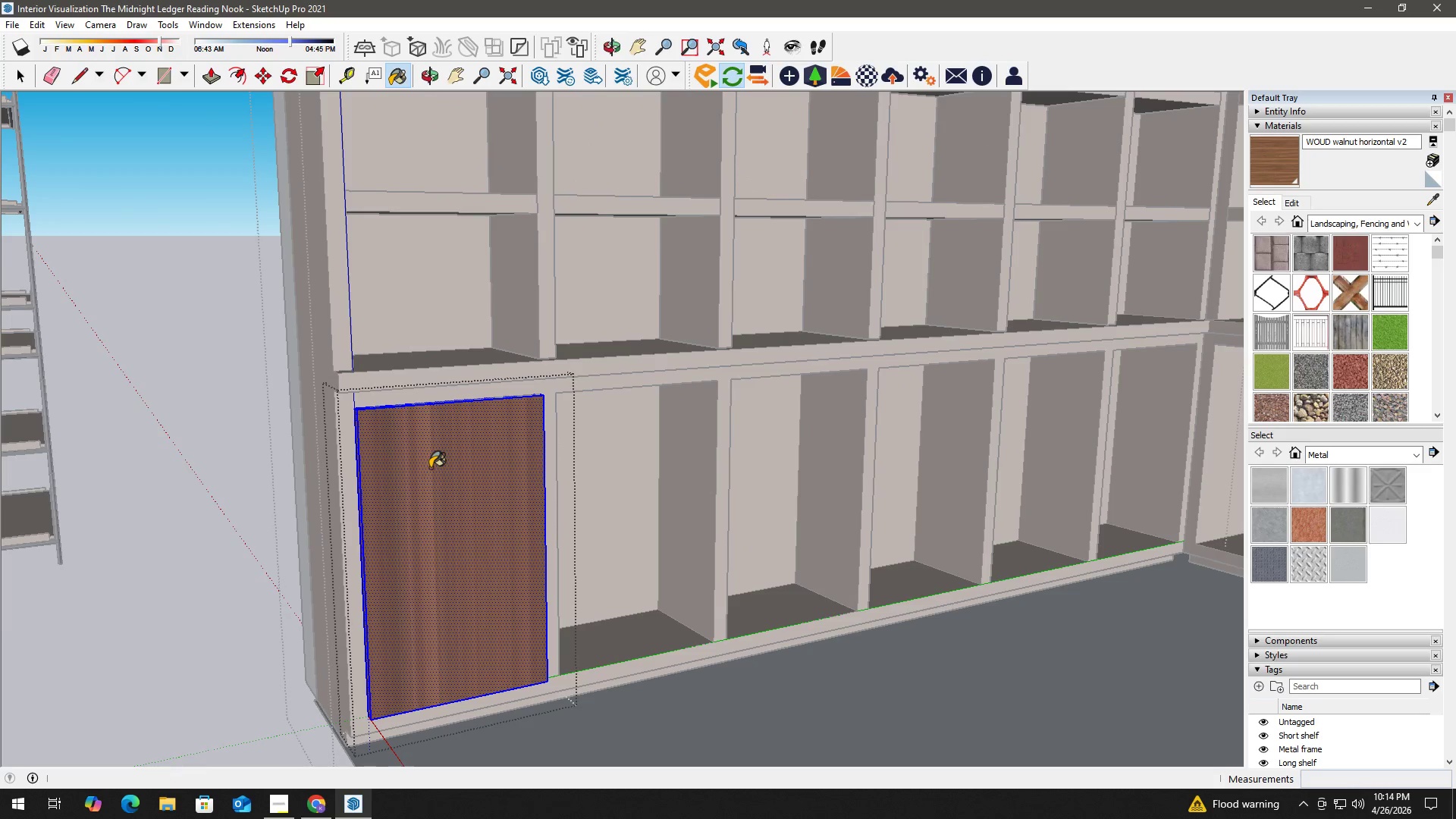 
triple_click([430, 468])
 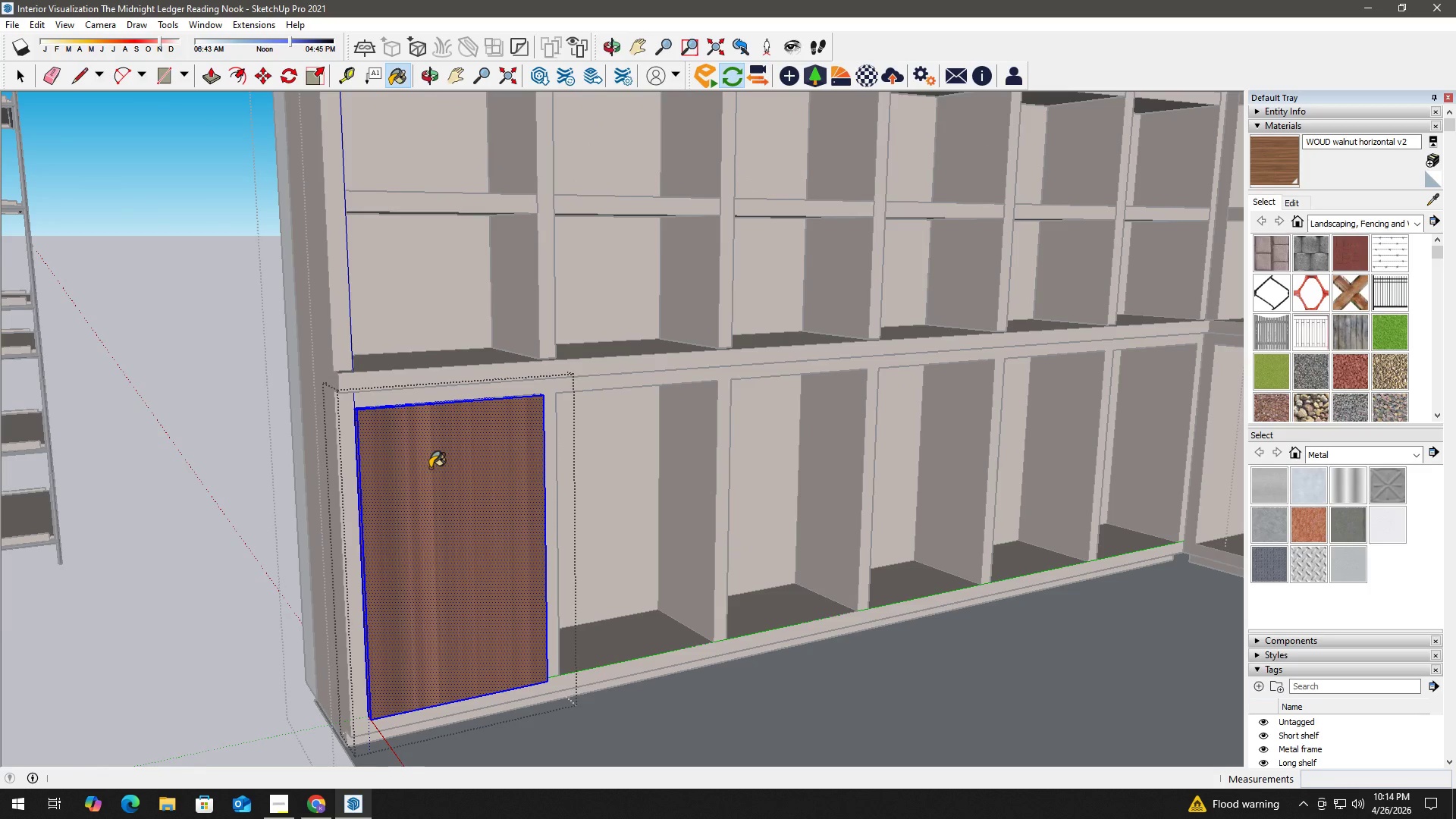 
triple_click([430, 468])
 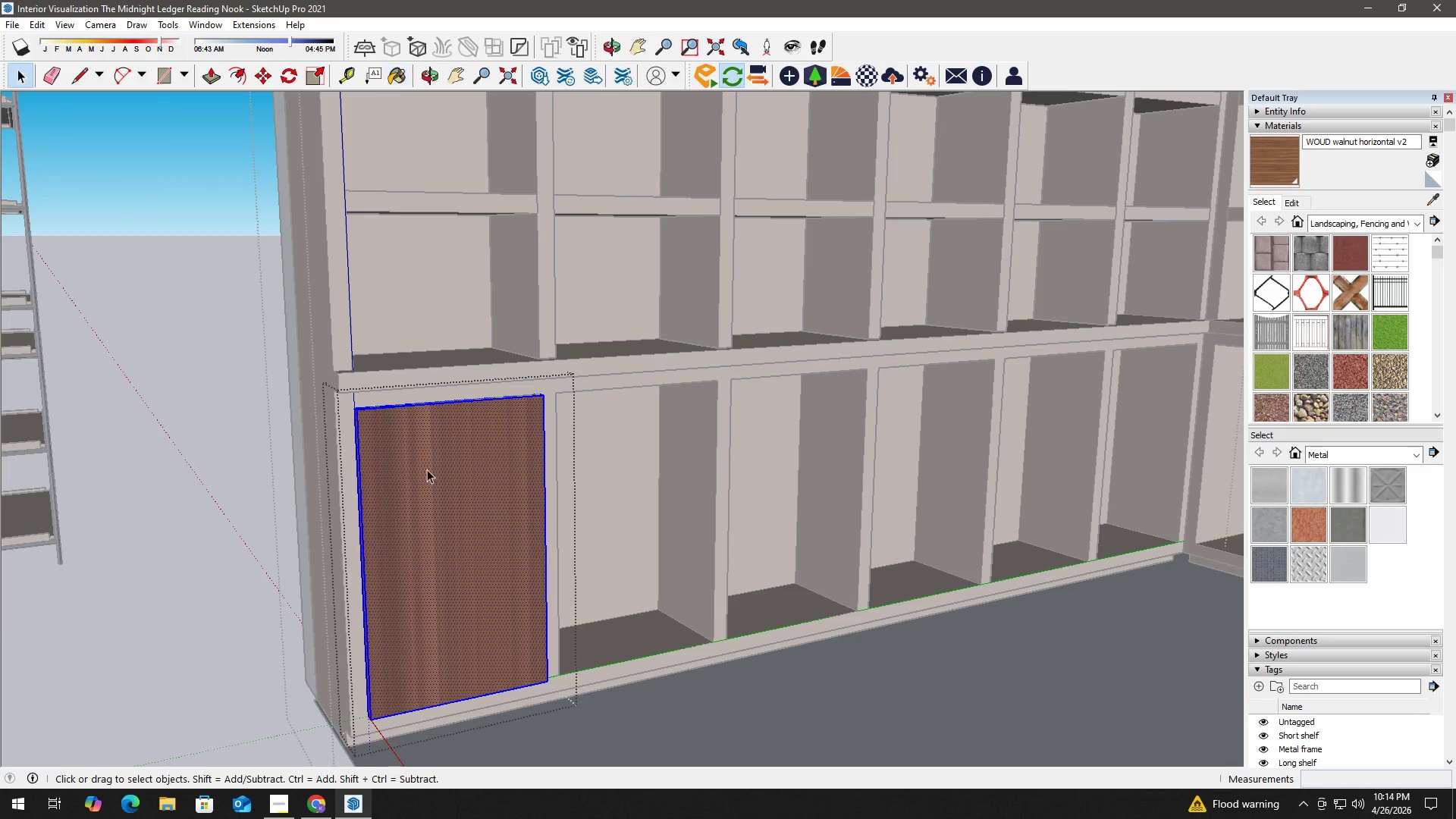 
key(Space)
 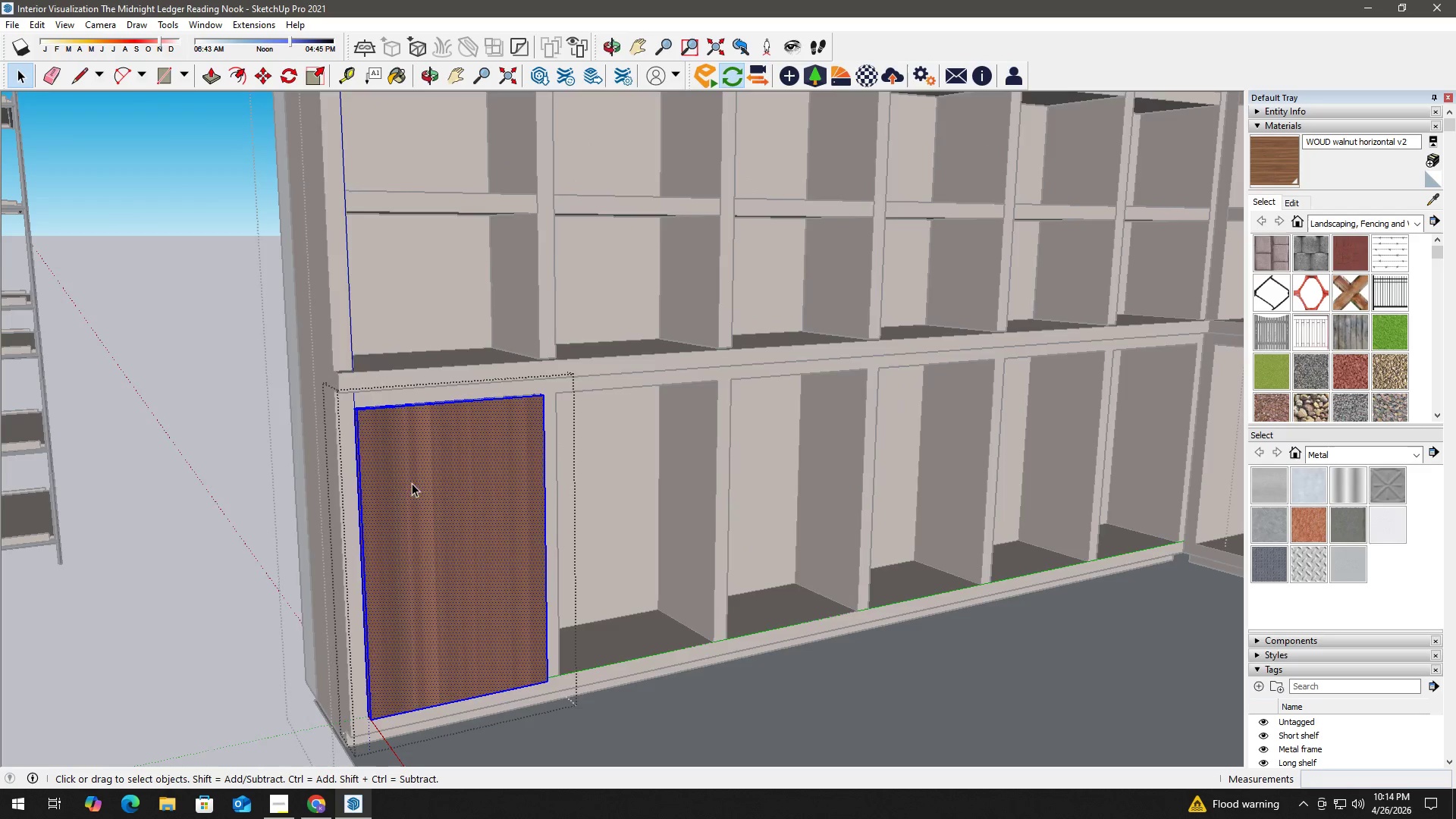 
key(Escape)
 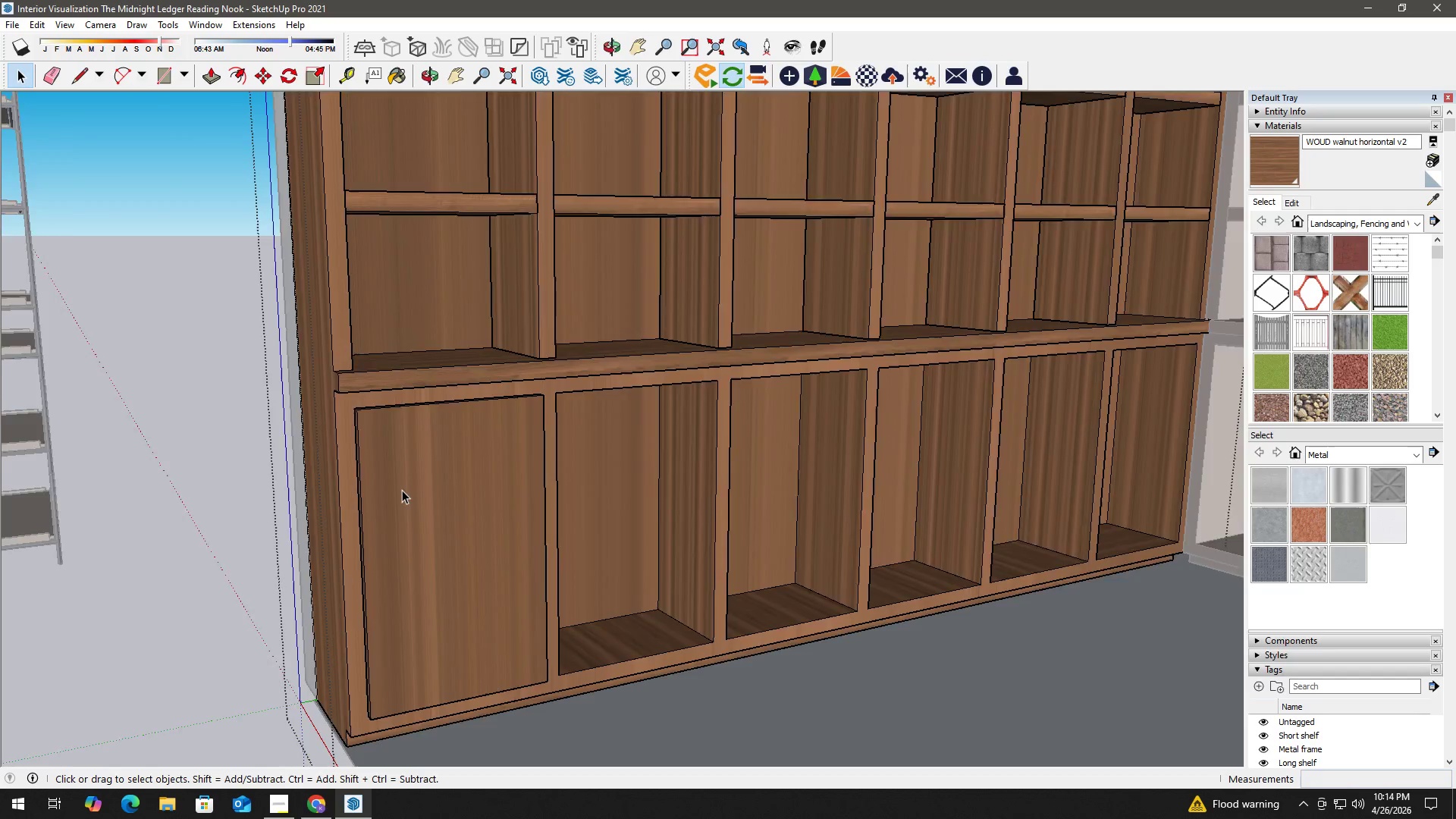 
key(Escape)
 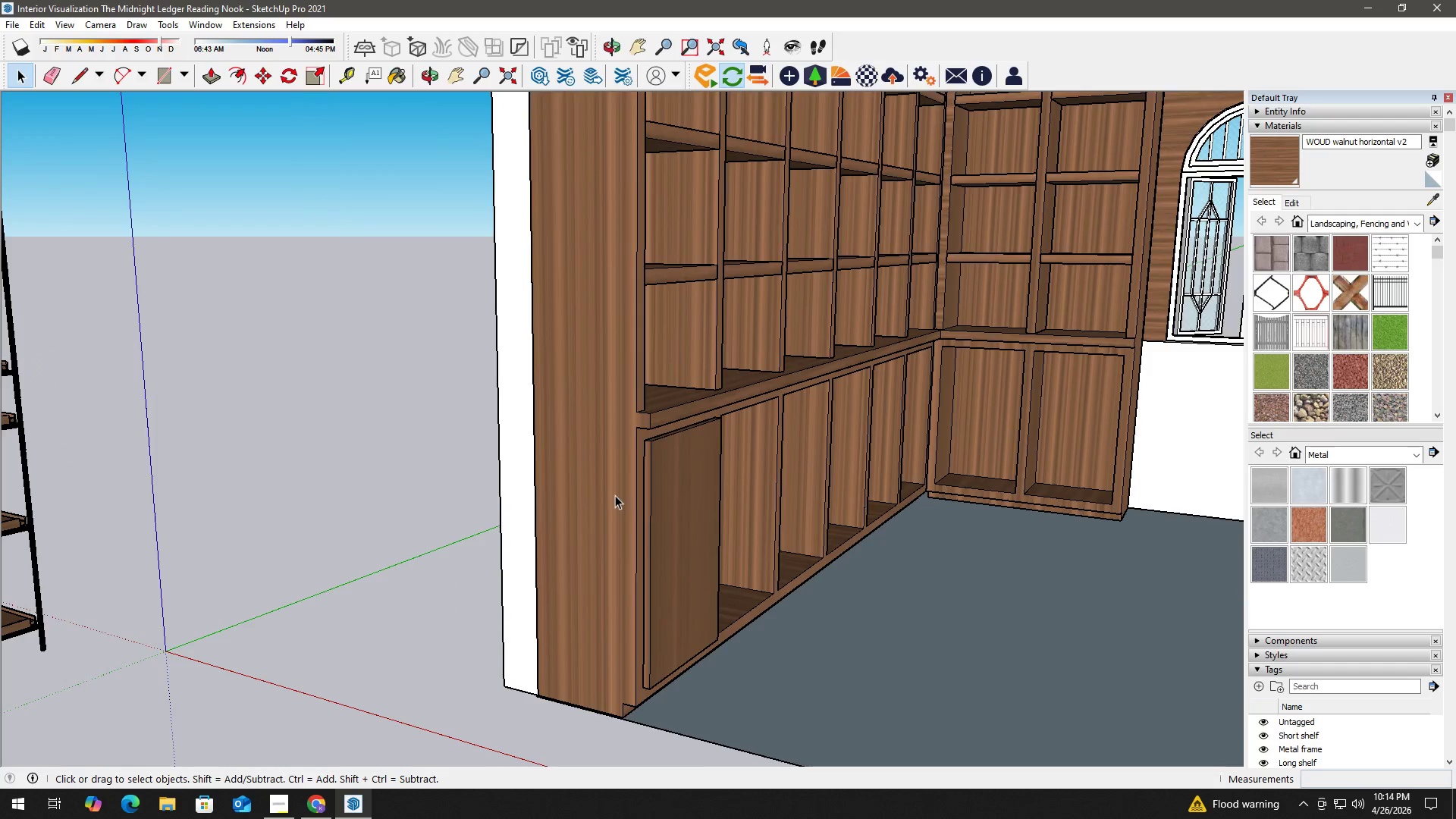 
scroll: coordinate [402, 490], scroll_direction: down, amount: 3.0
 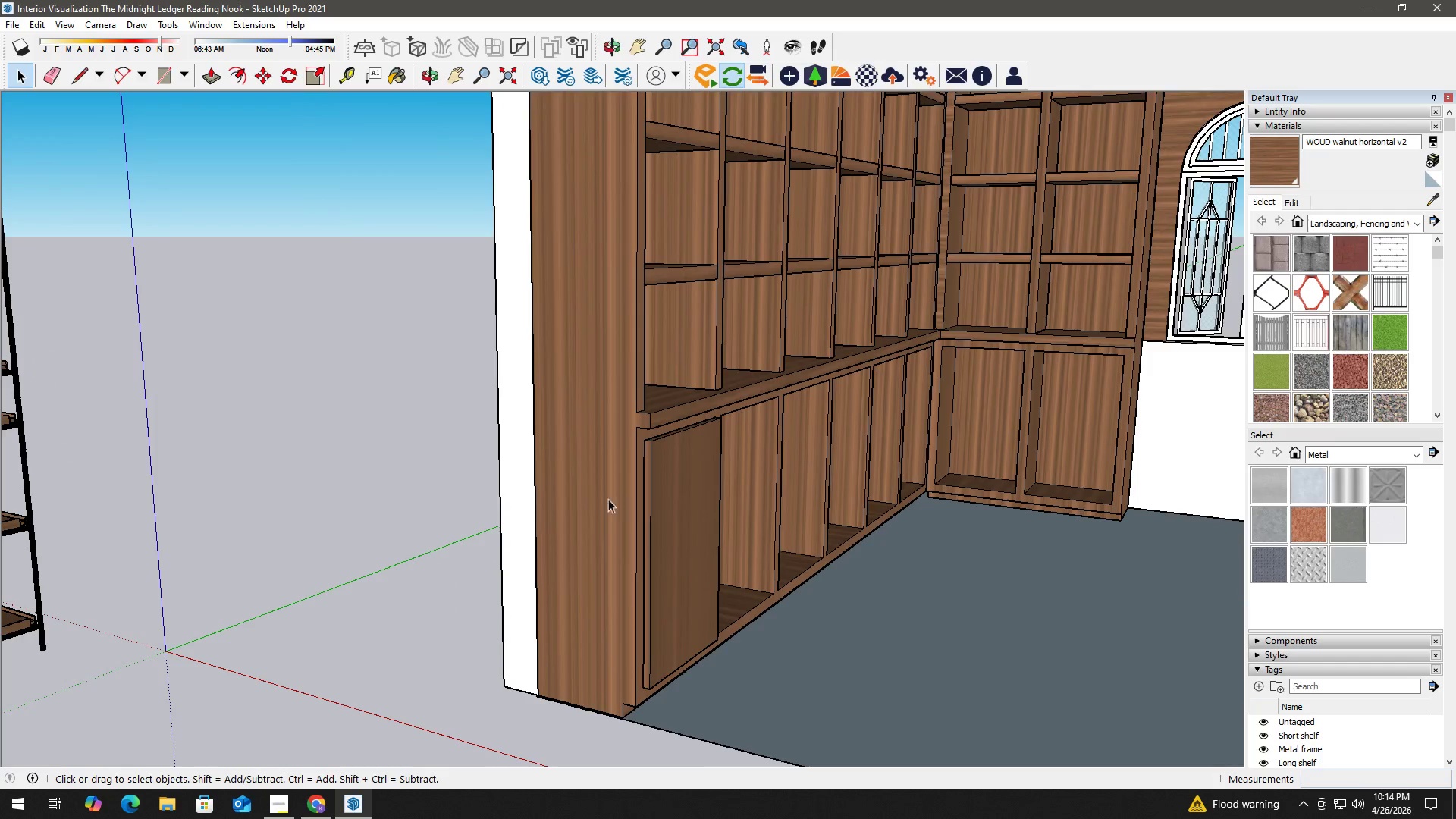 
scroll: coordinate [607, 500], scroll_direction: up, amount: 2.0
 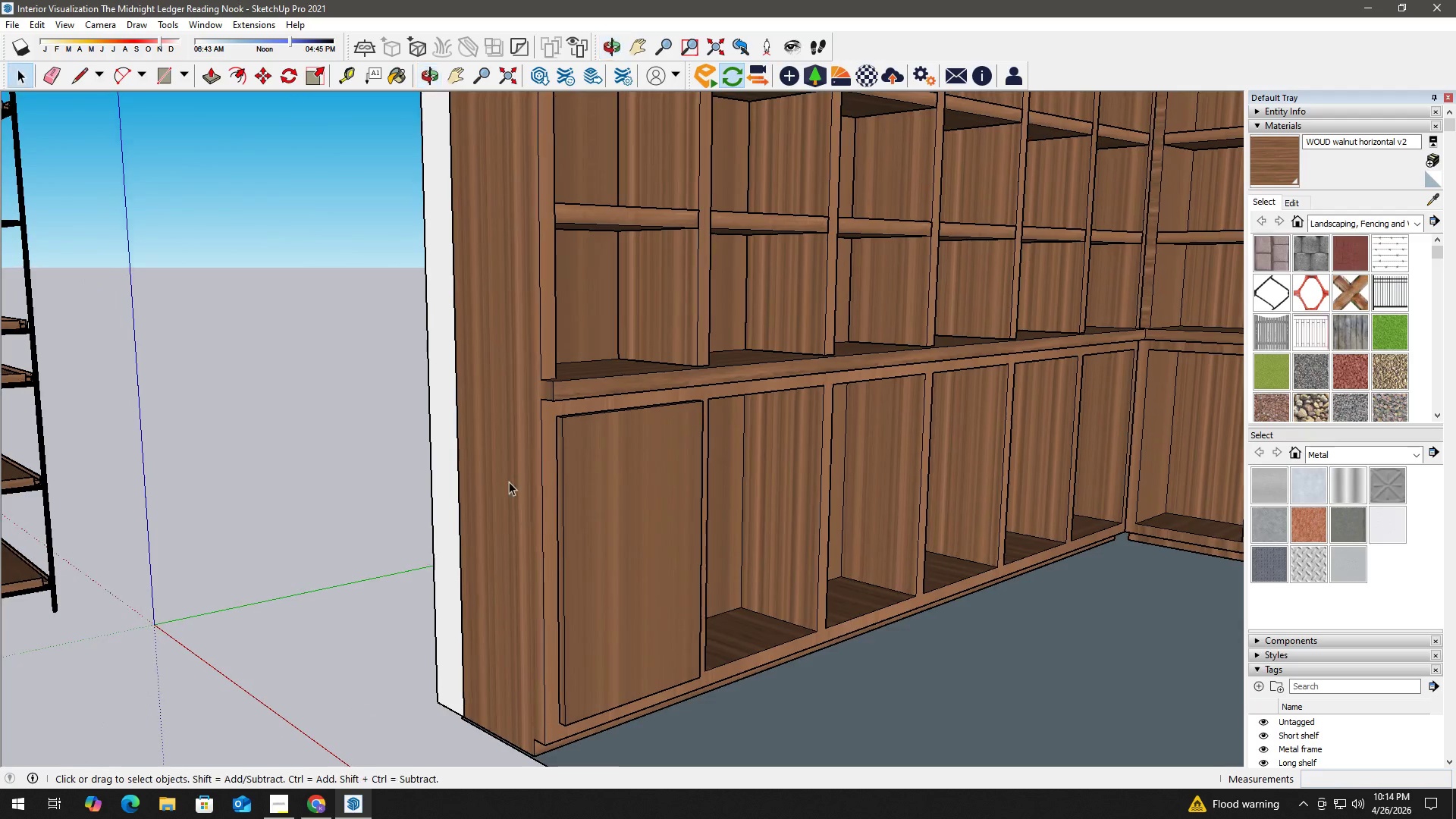 
scroll: coordinate [506, 490], scroll_direction: down, amount: 2.0
 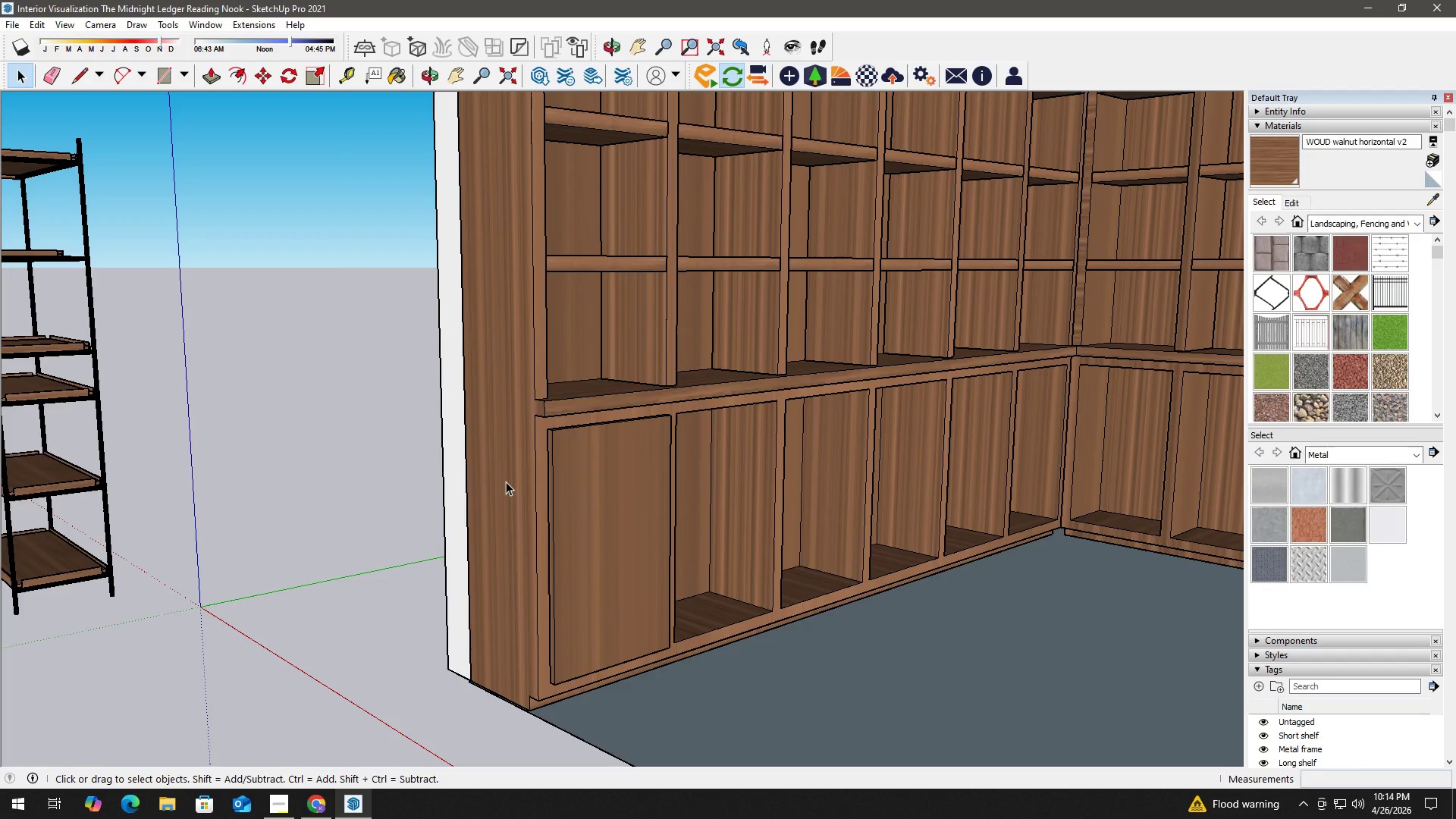 
wait(17.76)
 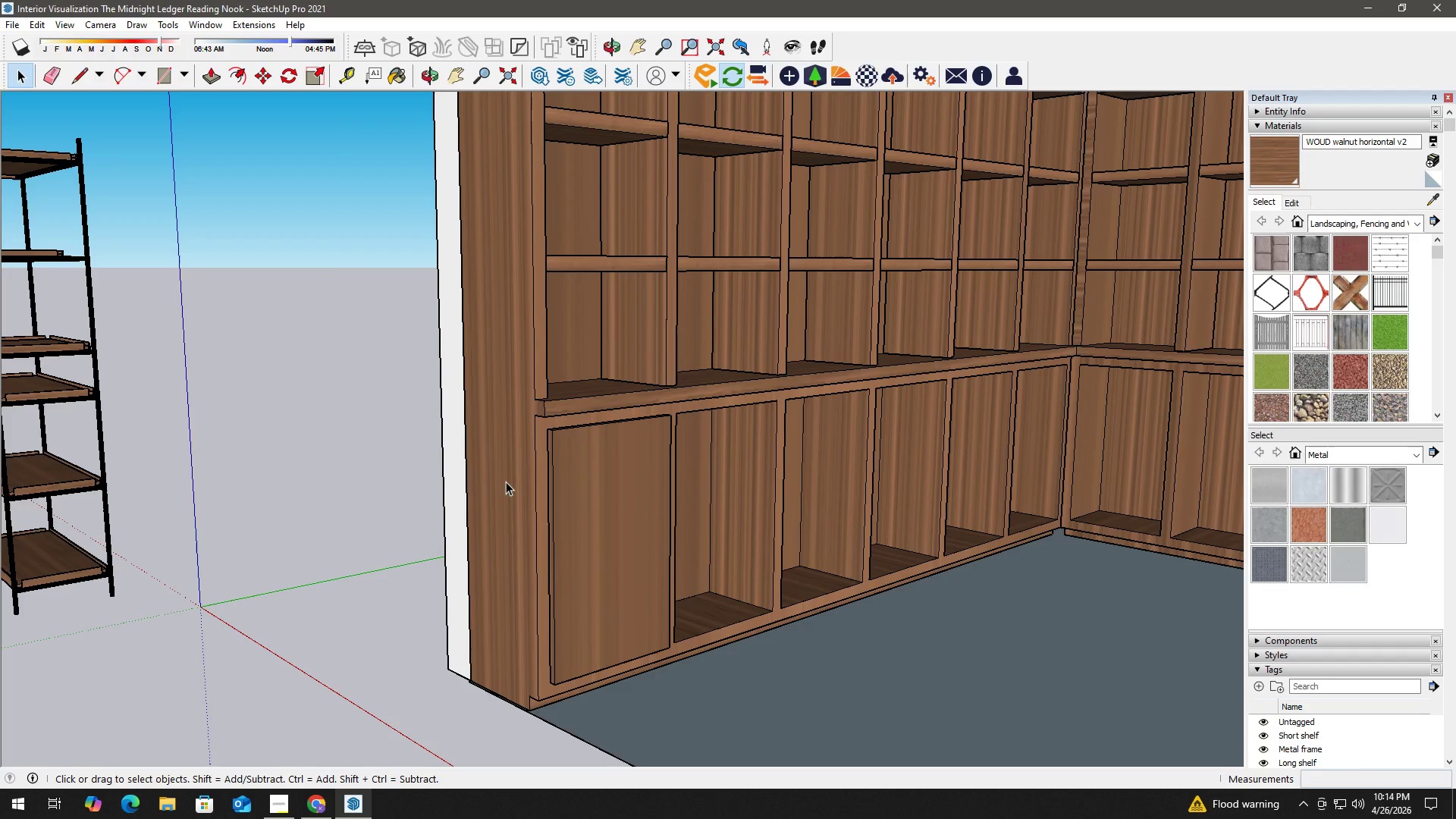 
left_click([625, 507])
 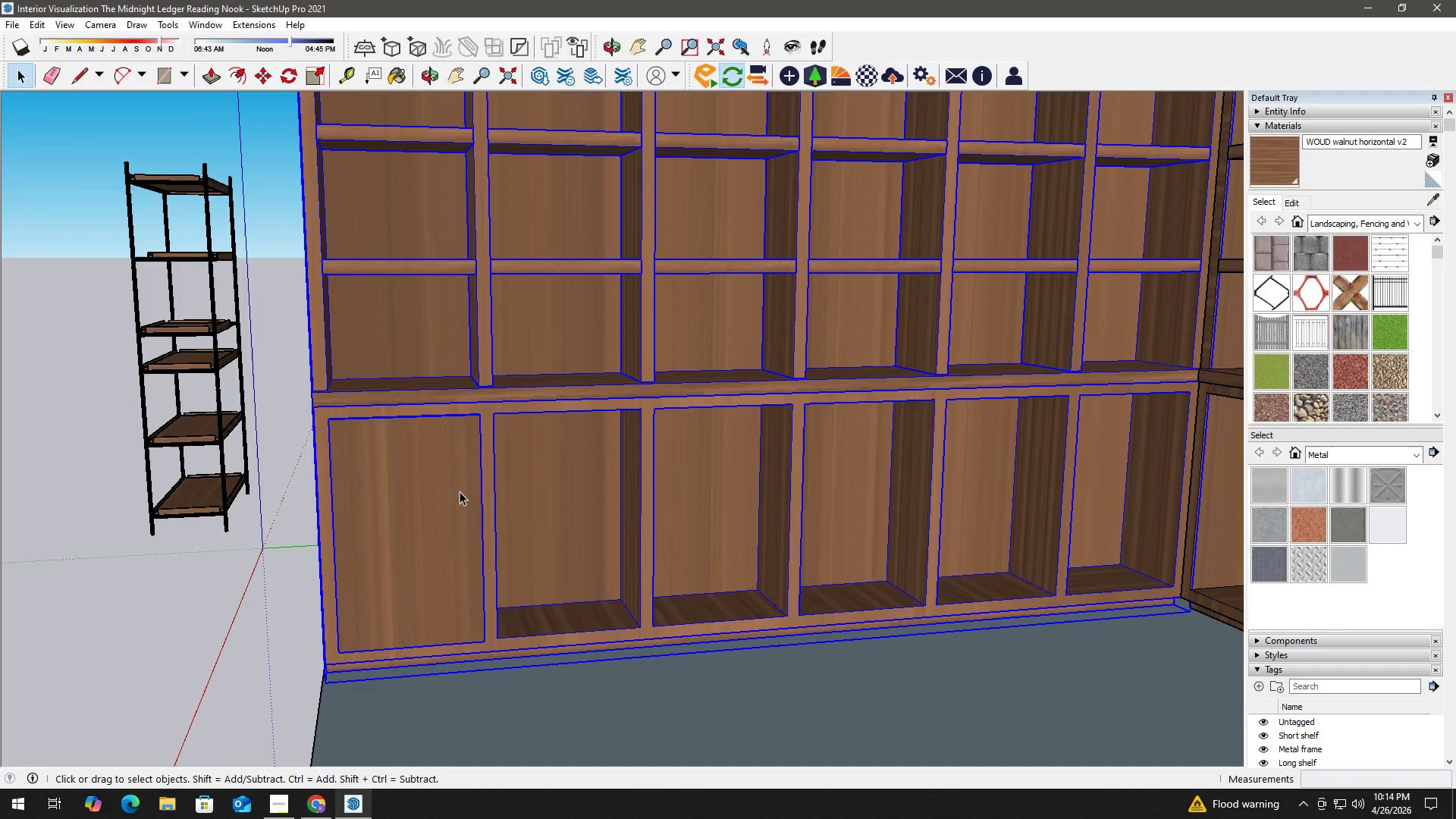 
double_click([441, 482])
 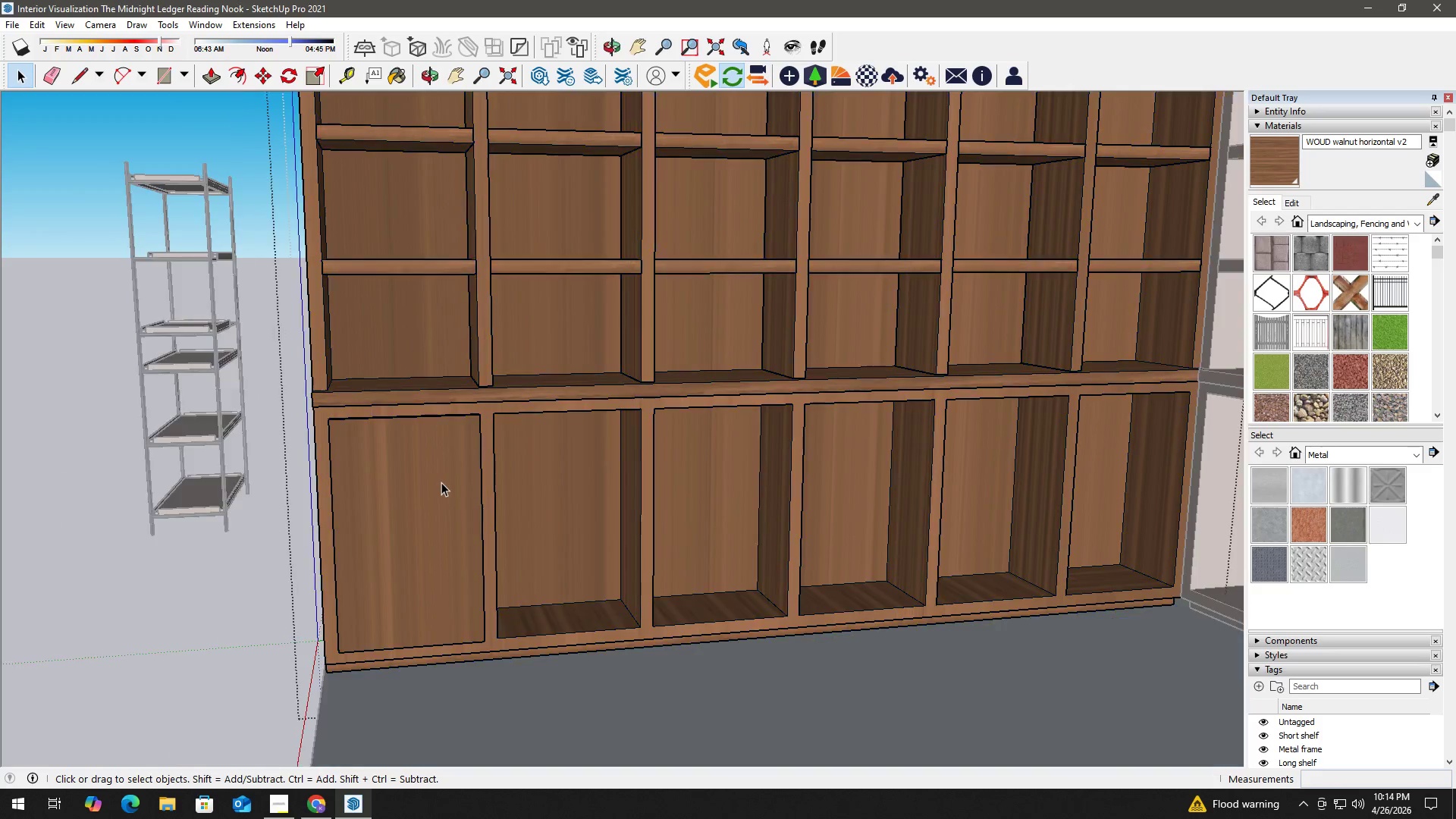 
triple_click([442, 482])
 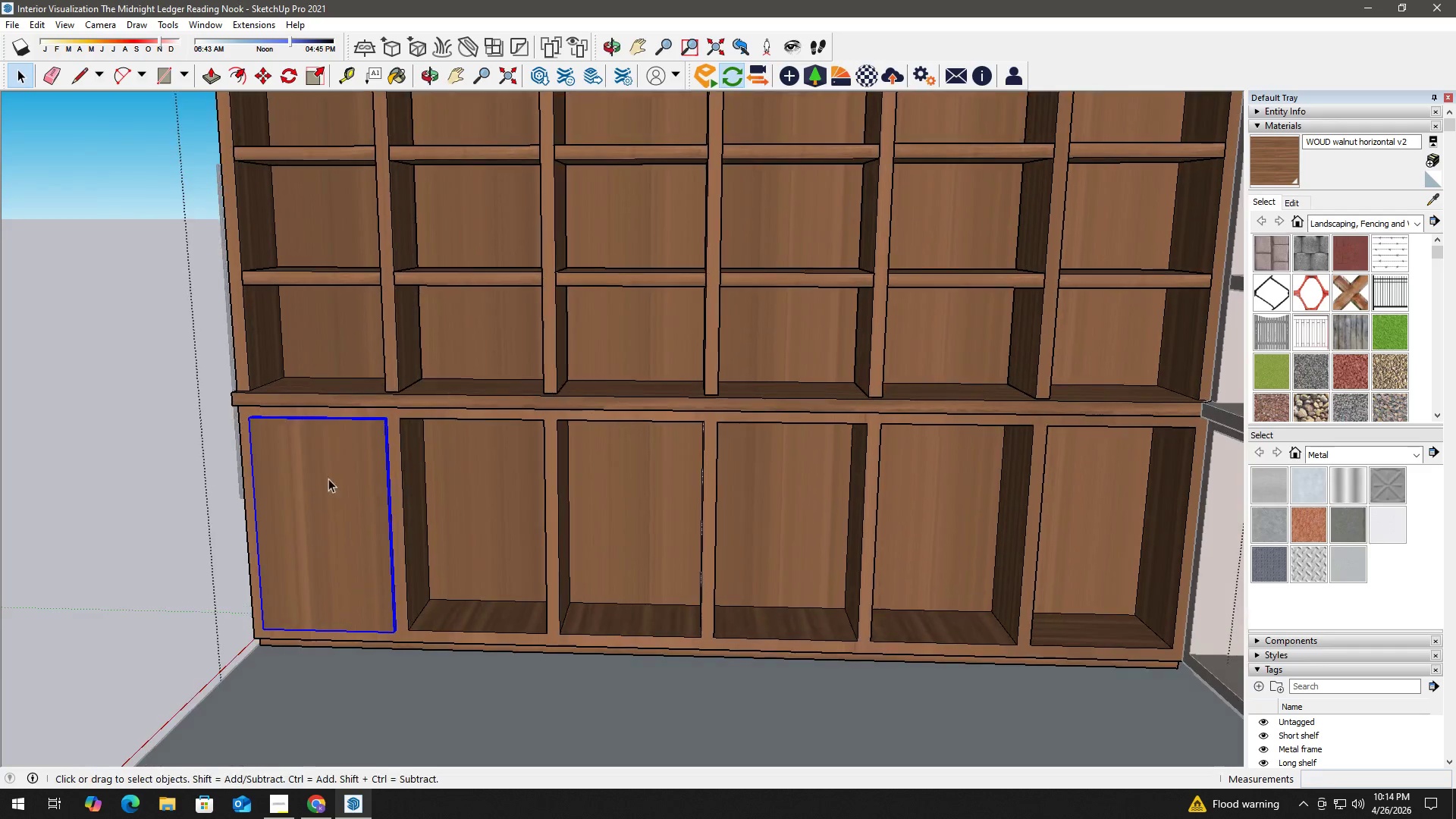 
key(M)
 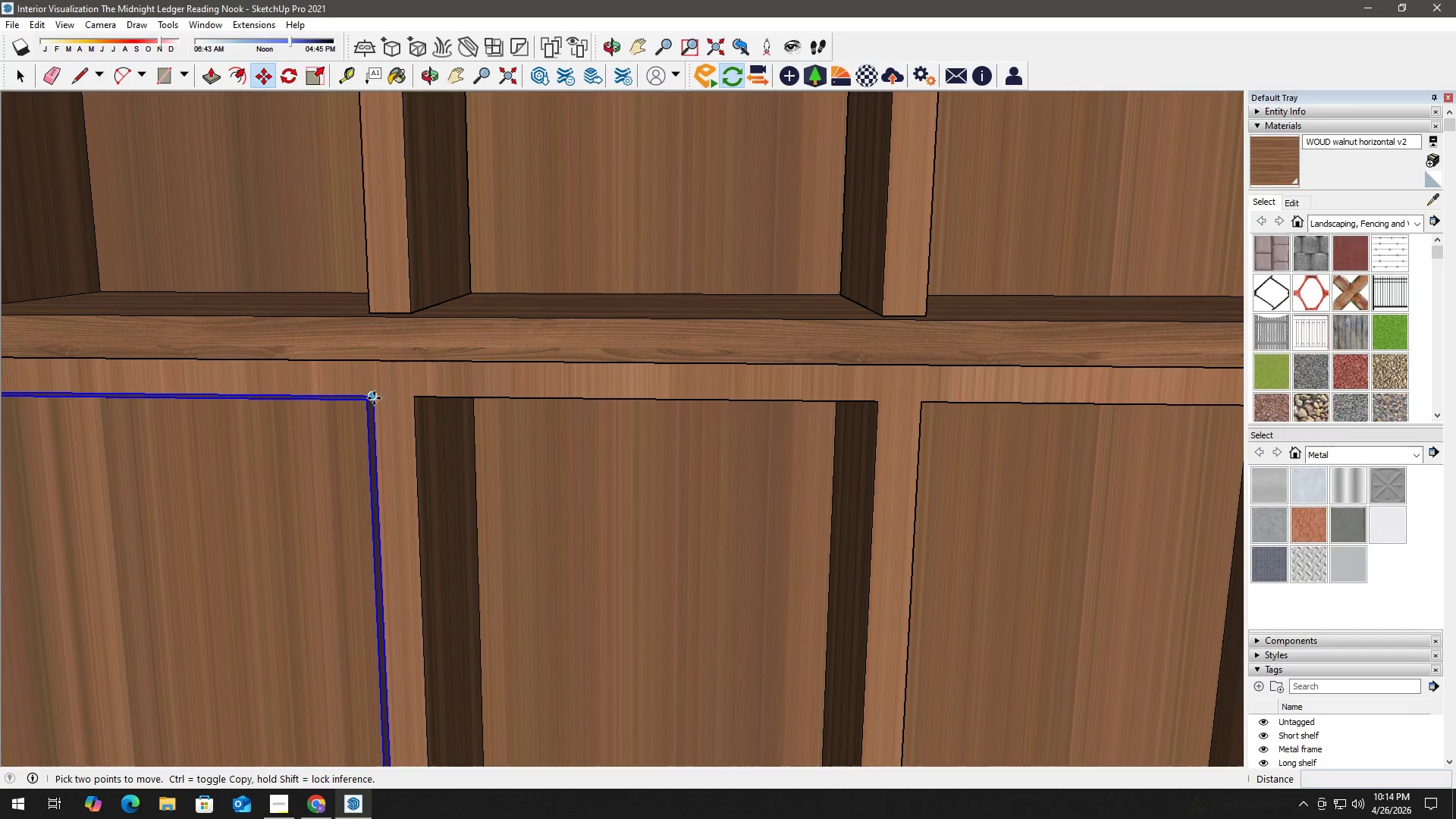 
scroll: coordinate [383, 407], scroll_direction: up, amount: 11.0
 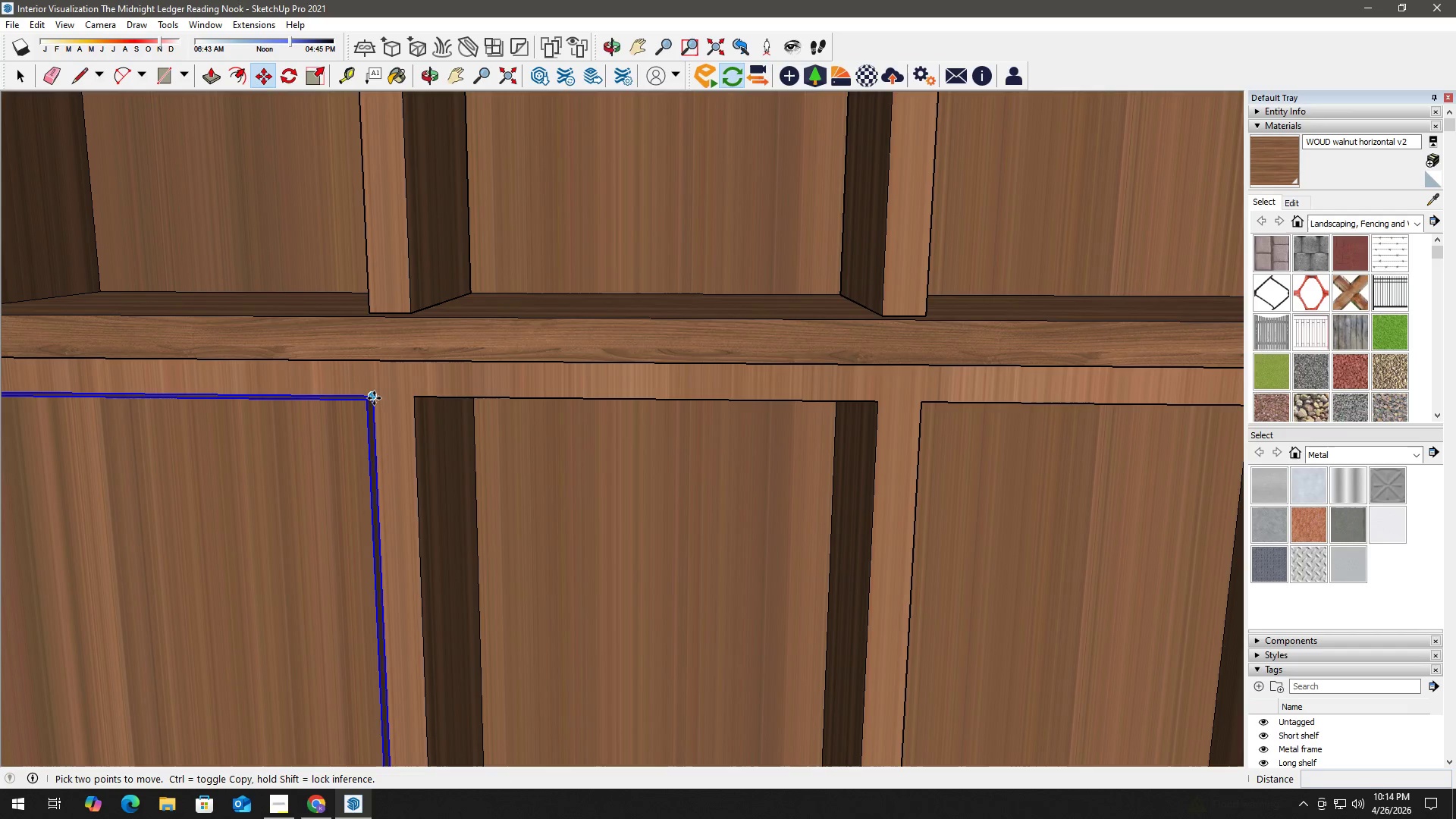 
left_click([374, 398])
 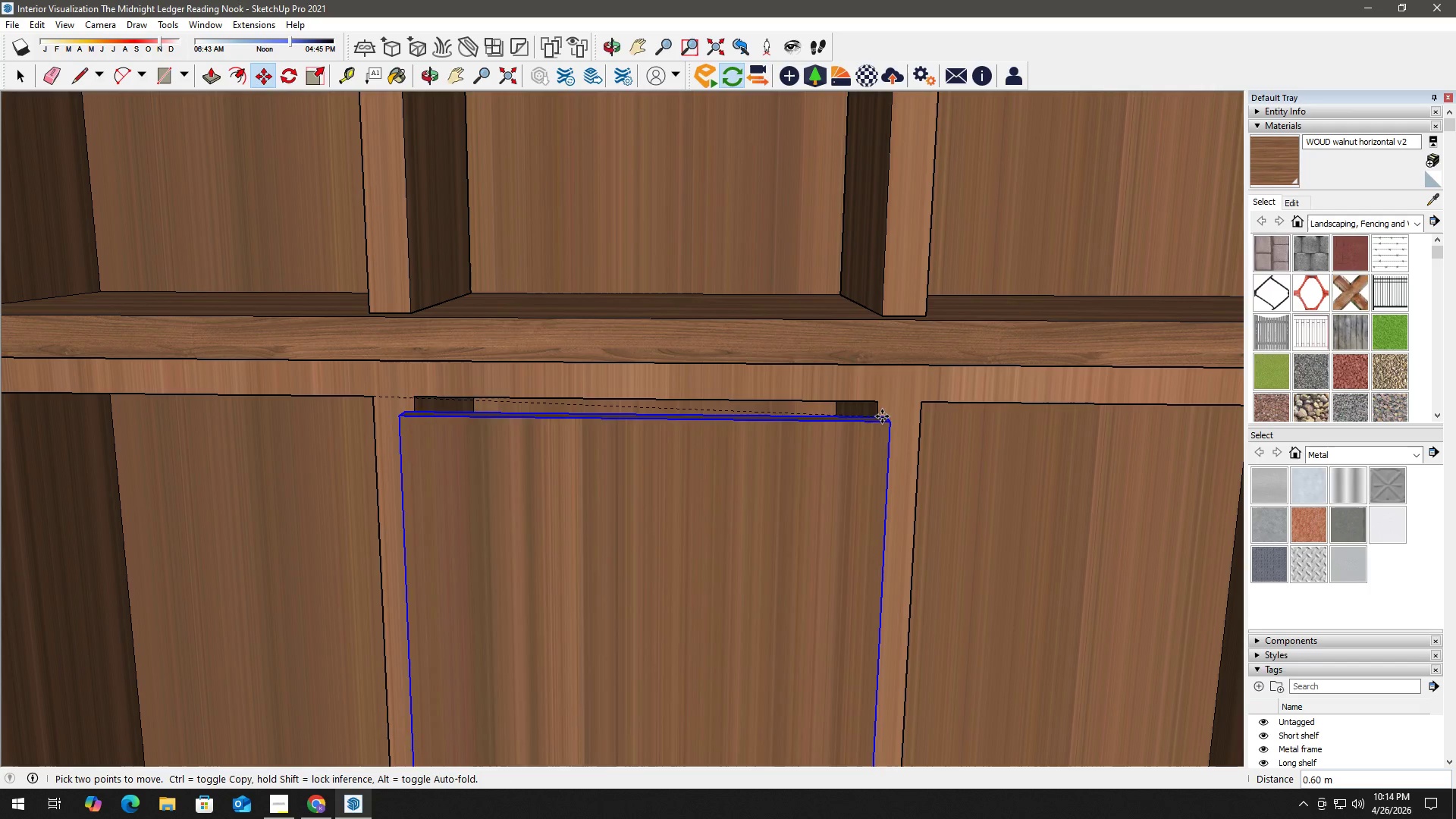 
key(Control+ControlLeft)
 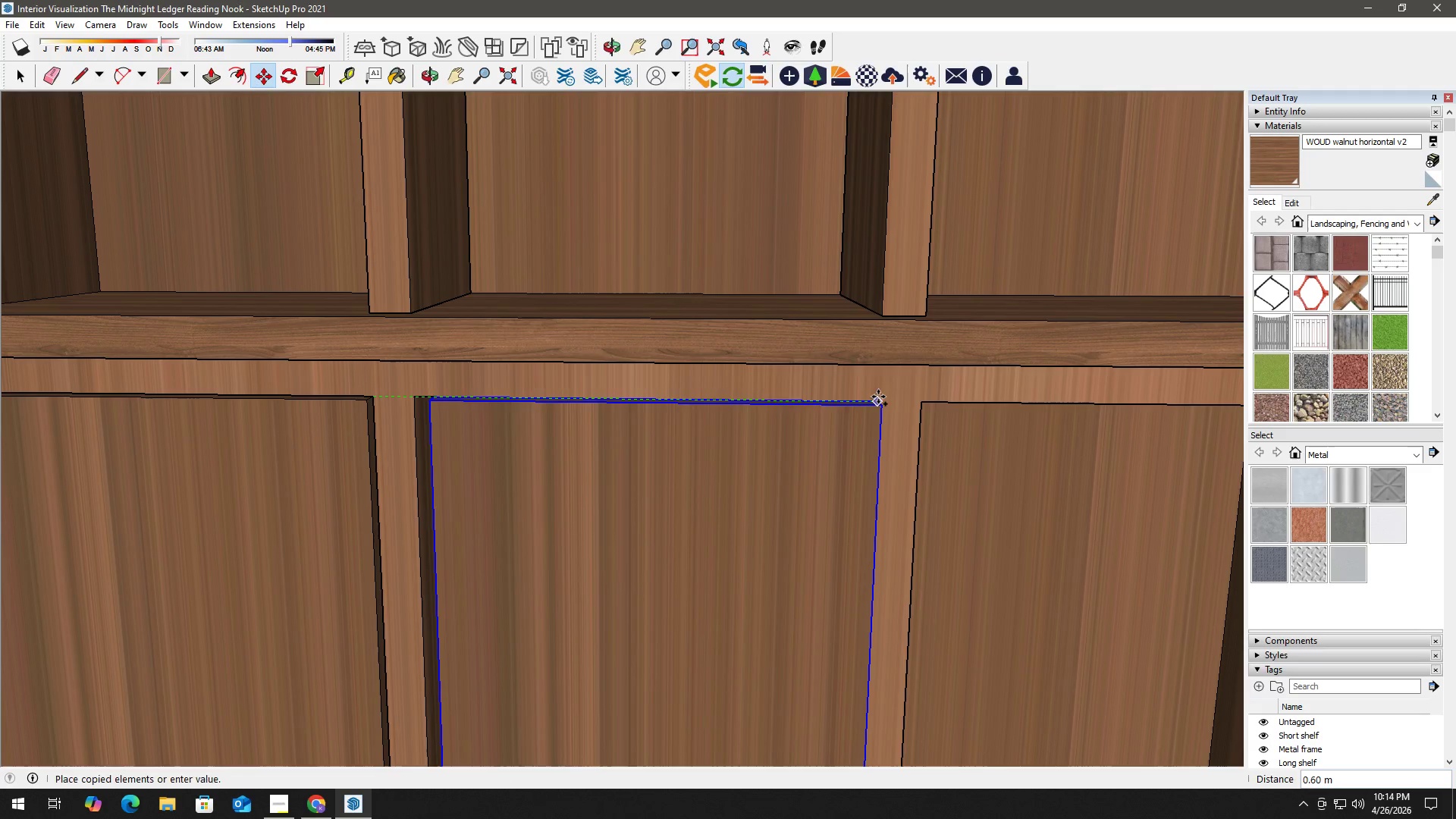 
left_click([878, 397])
 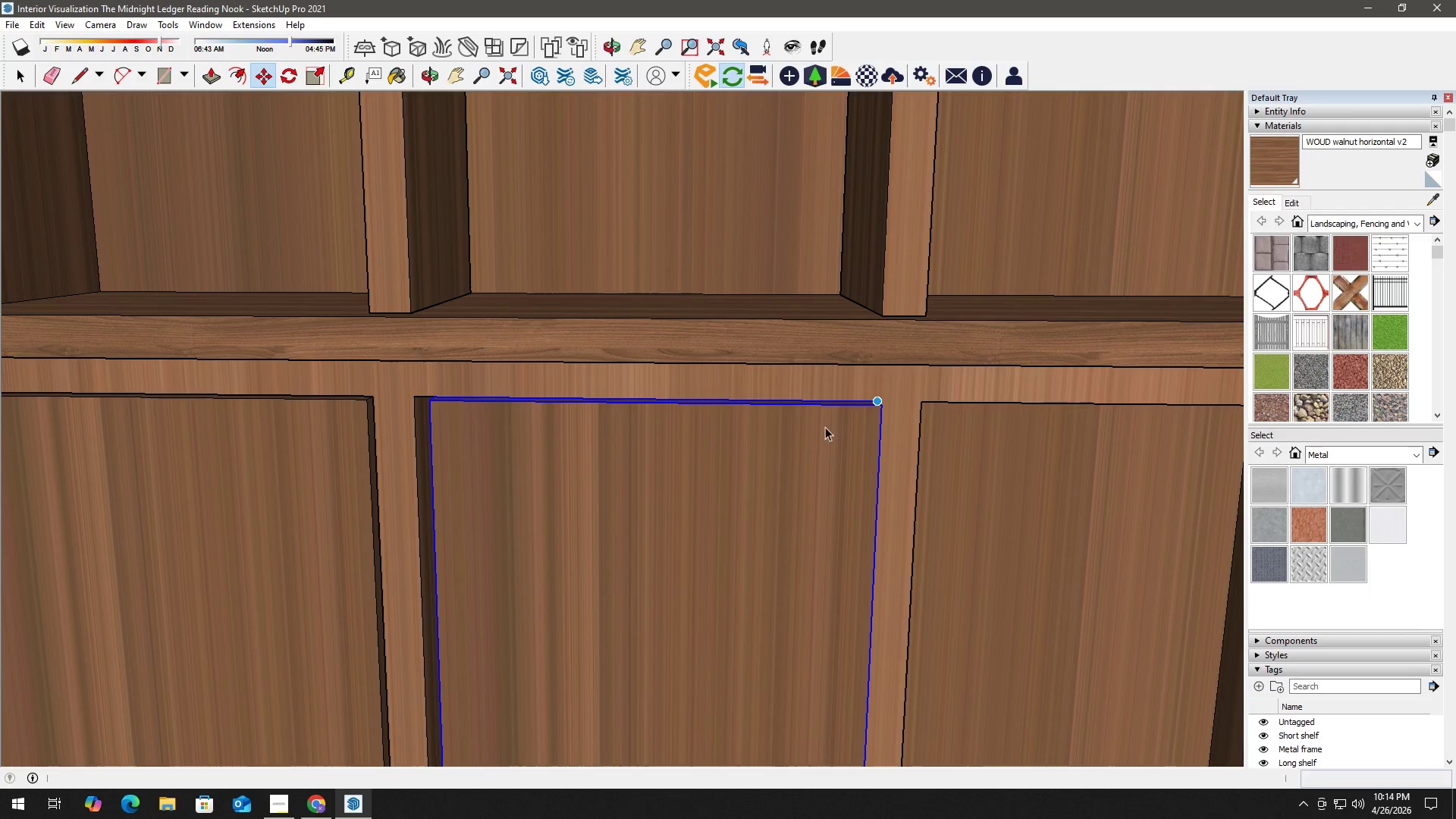 
key(Space)
 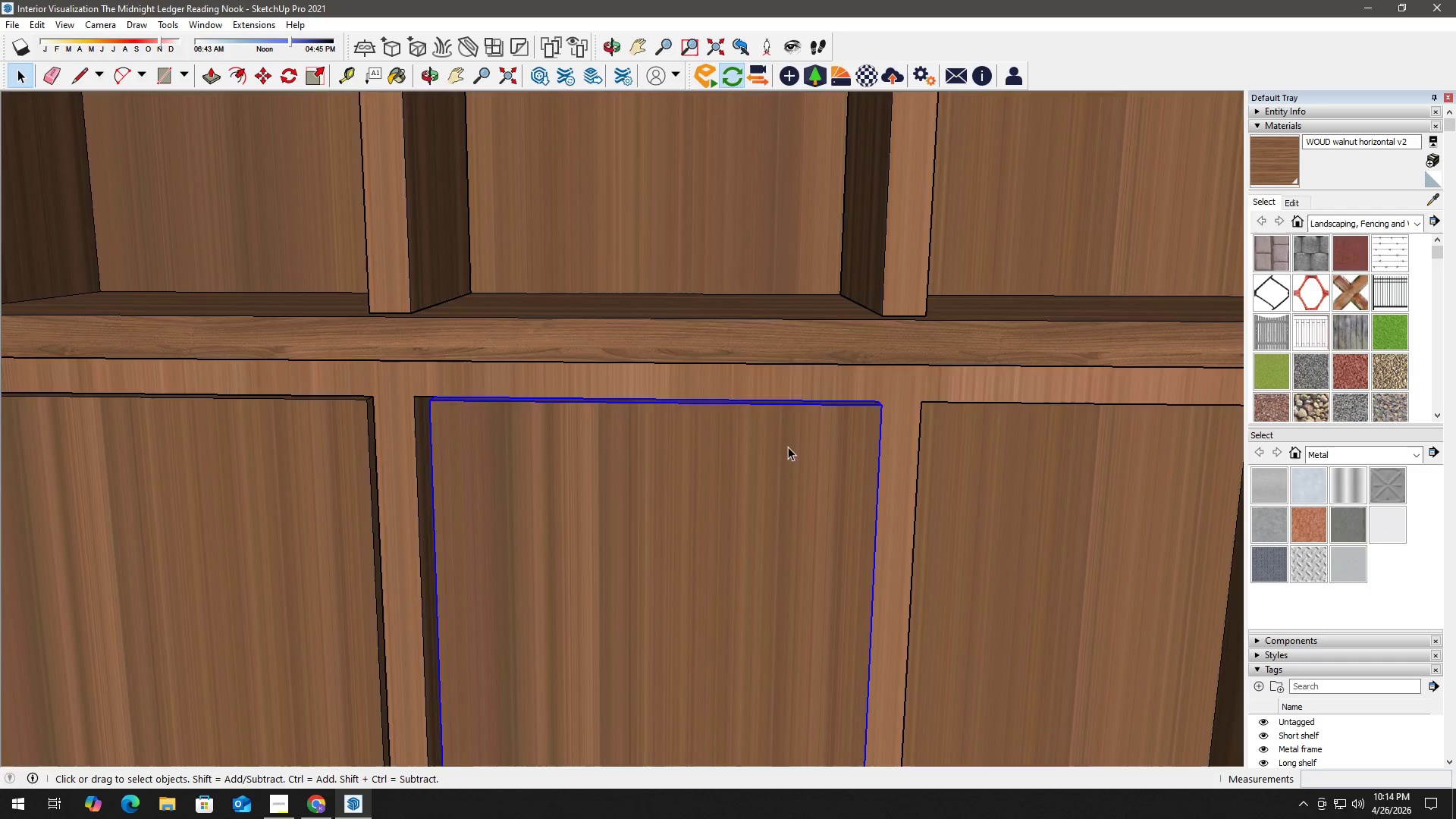 
scroll: coordinate [787, 465], scroll_direction: down, amount: 3.0
 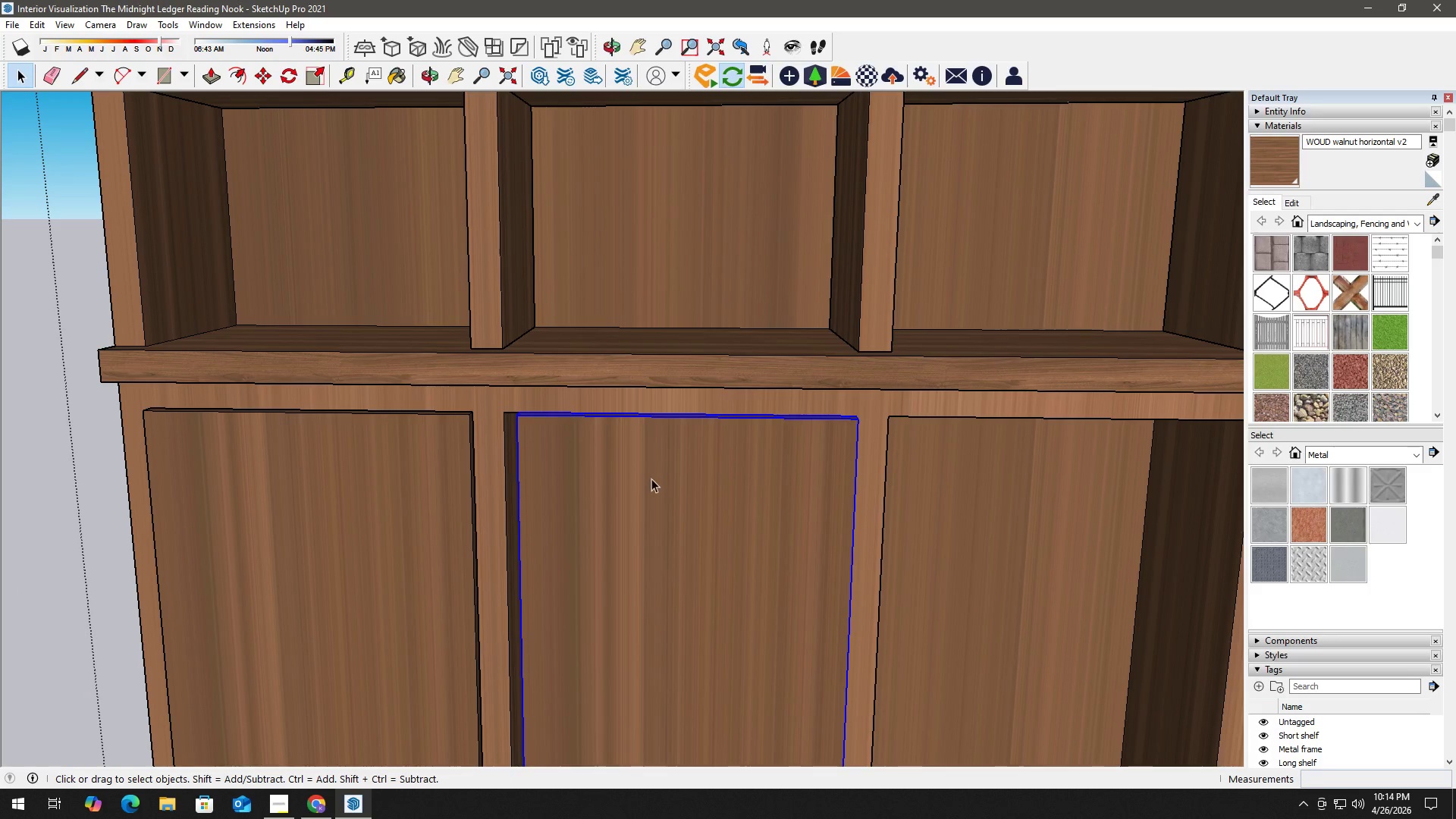 
scroll: coordinate [655, 472], scroll_direction: up, amount: 2.0
 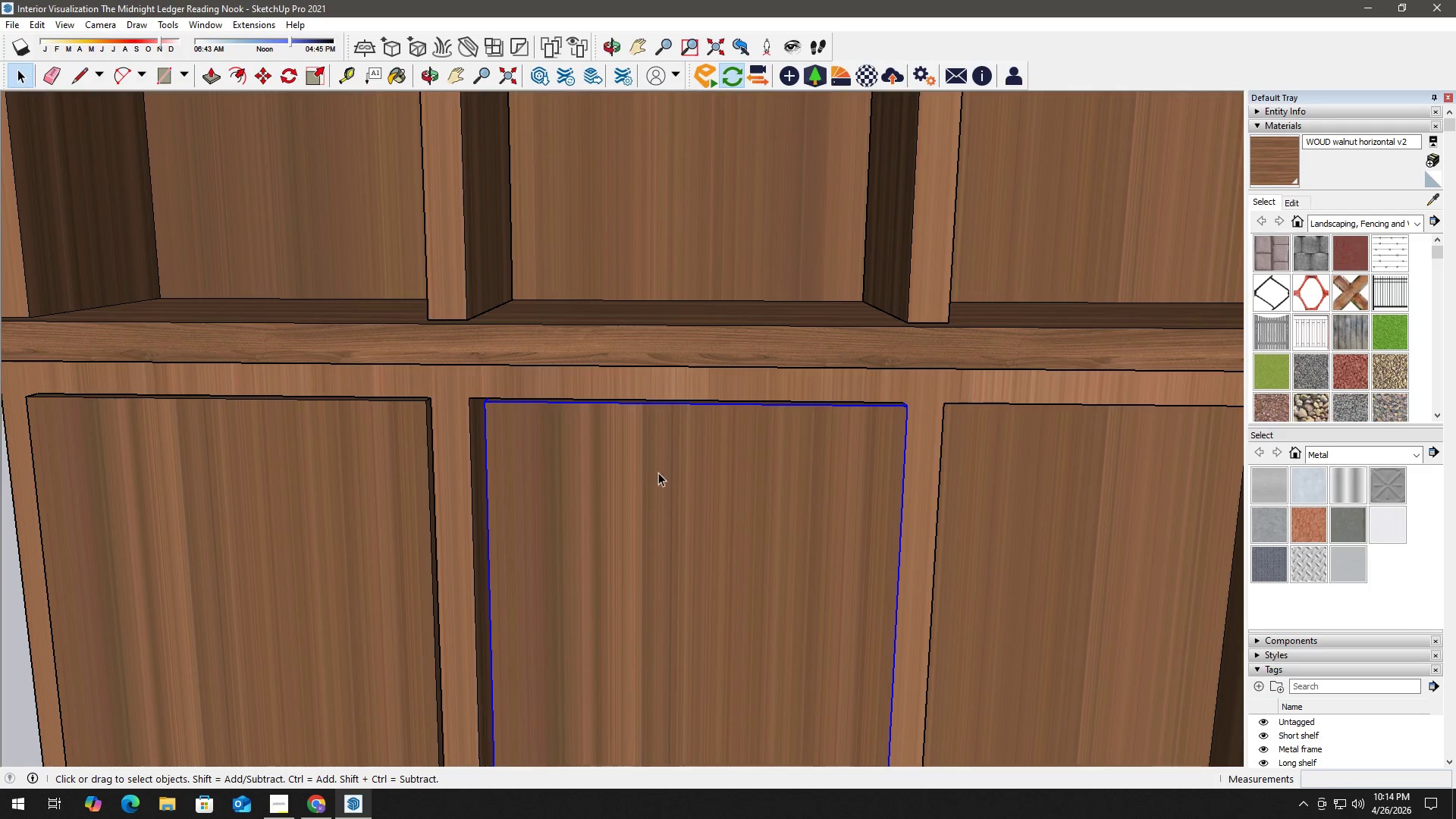 
left_click([655, 472])
 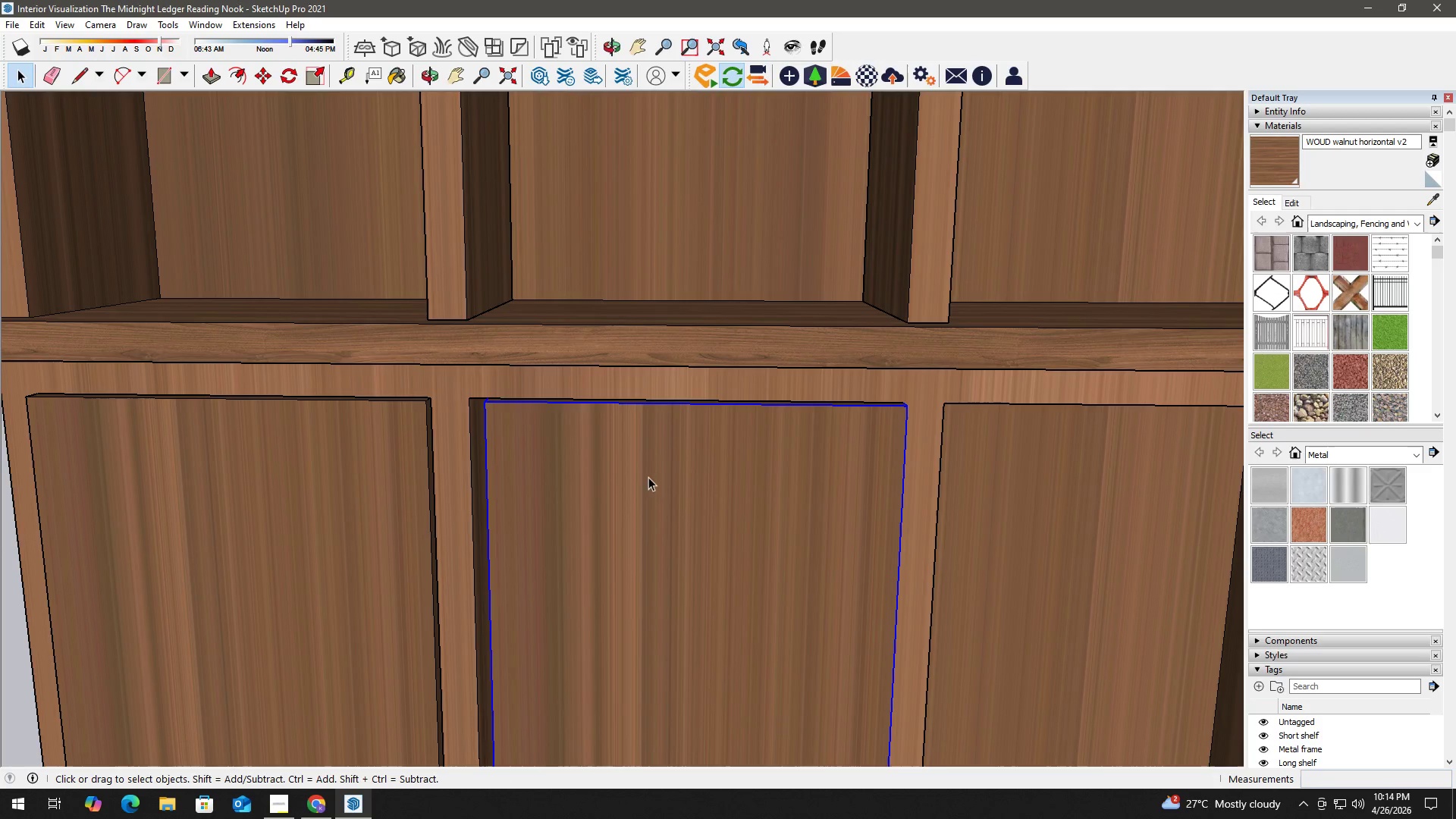 
scroll: coordinate [626, 492], scroll_direction: down, amount: 5.0
 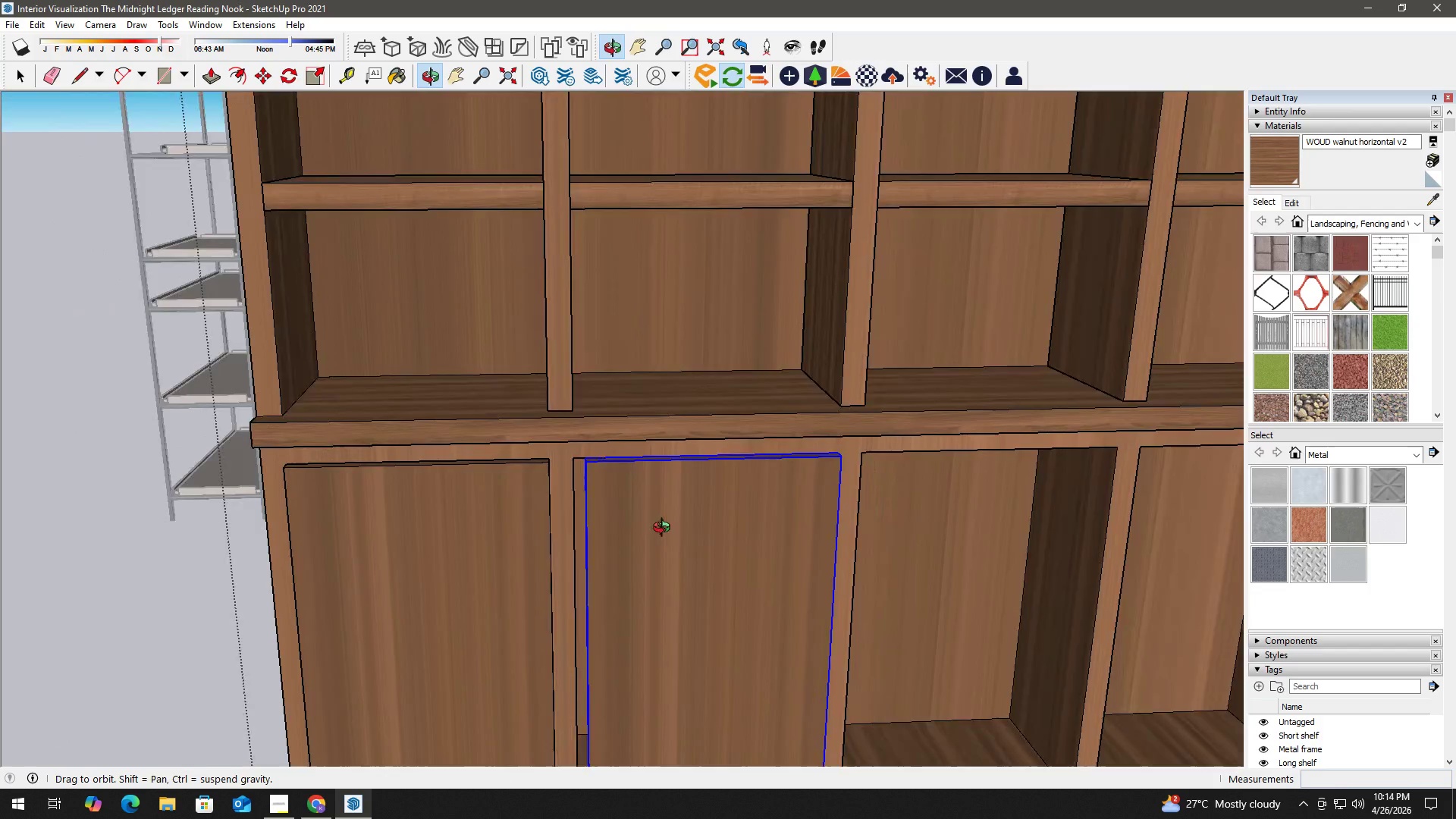 
key(M)
 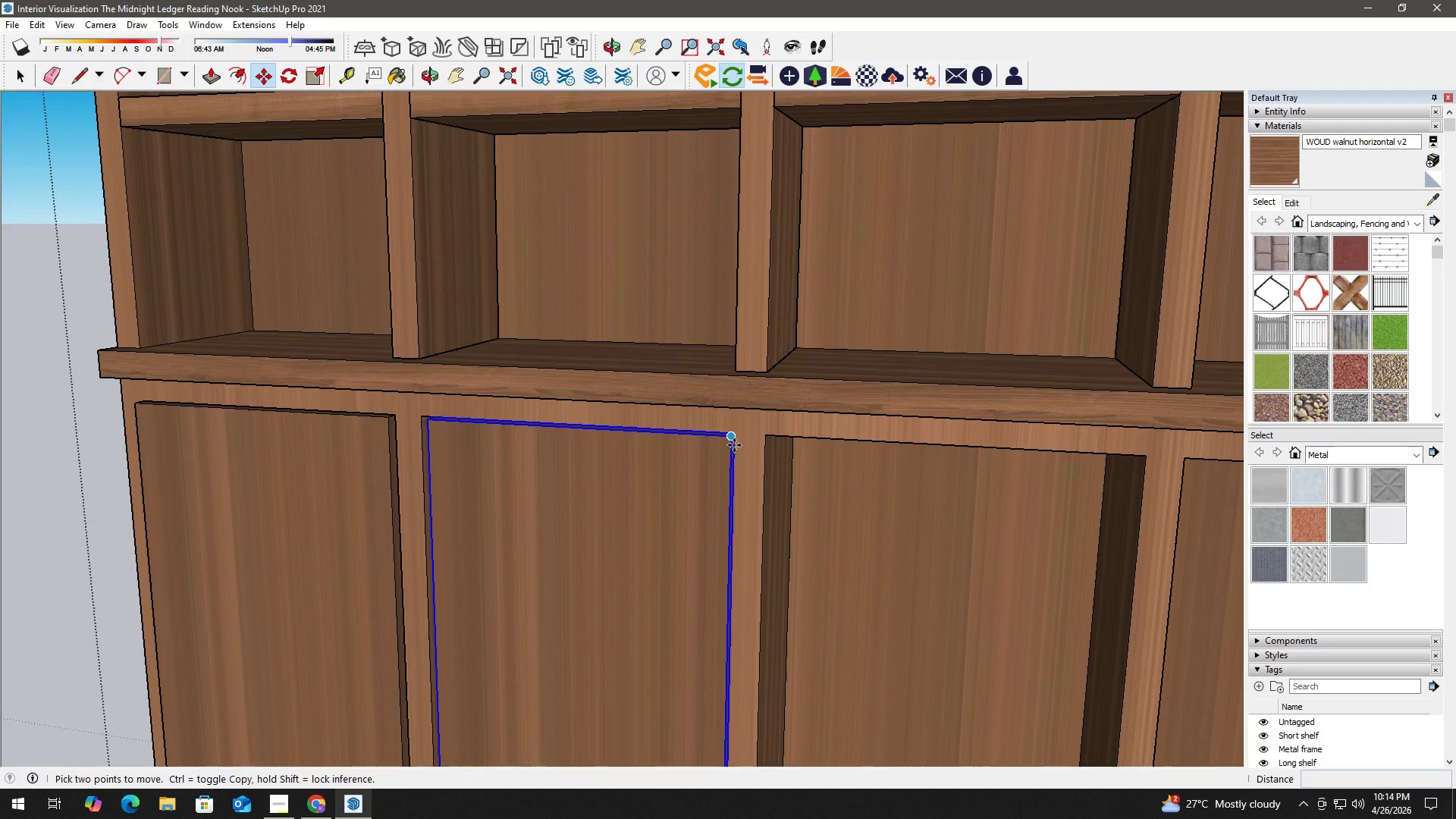 
scroll: coordinate [735, 443], scroll_direction: up, amount: 4.0
 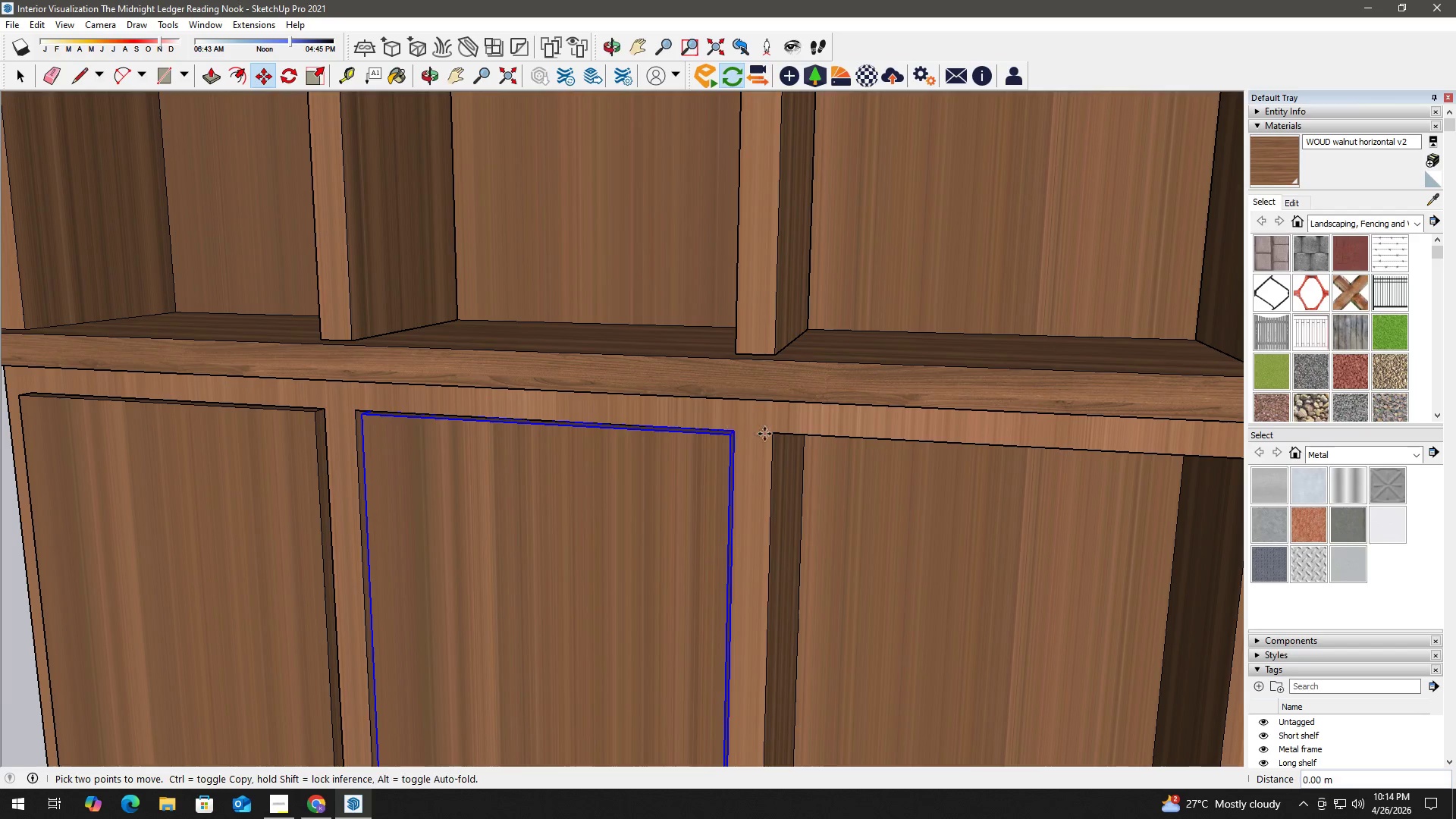 
scroll: coordinate [928, 489], scroll_direction: down, amount: 3.0
 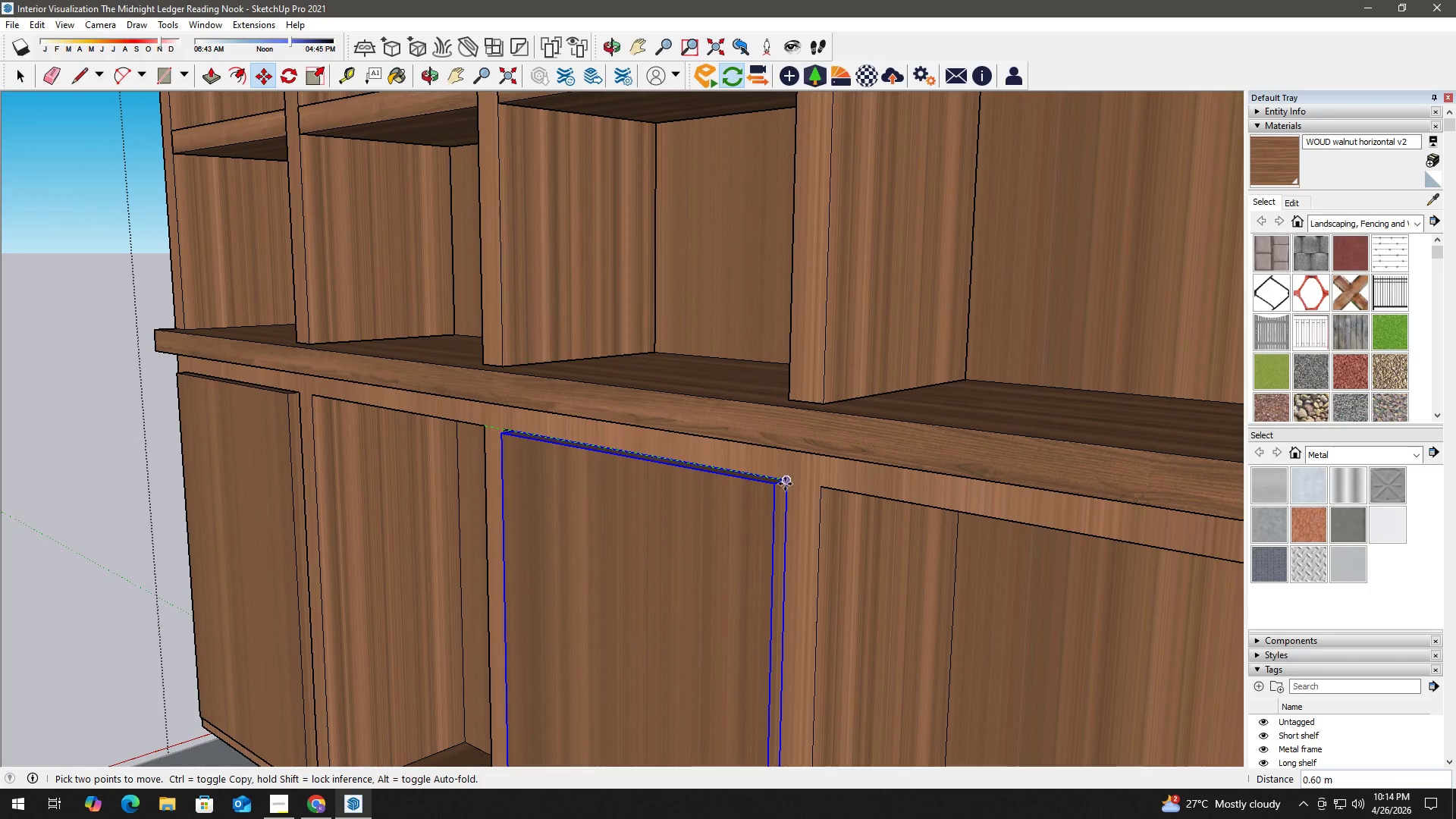 
left_click([783, 484])
 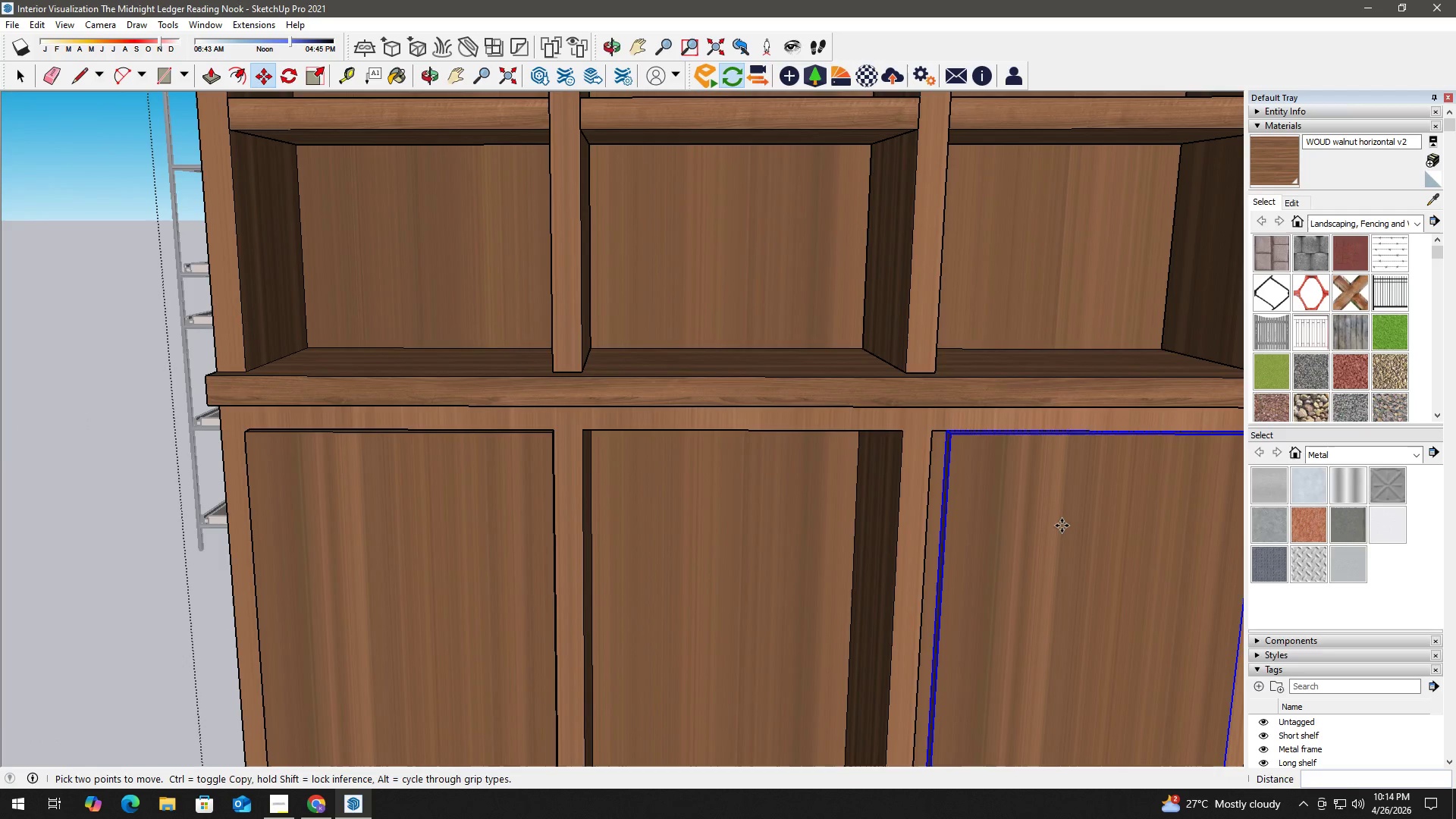 
scroll: coordinate [1002, 513], scroll_direction: down, amount: 3.0
 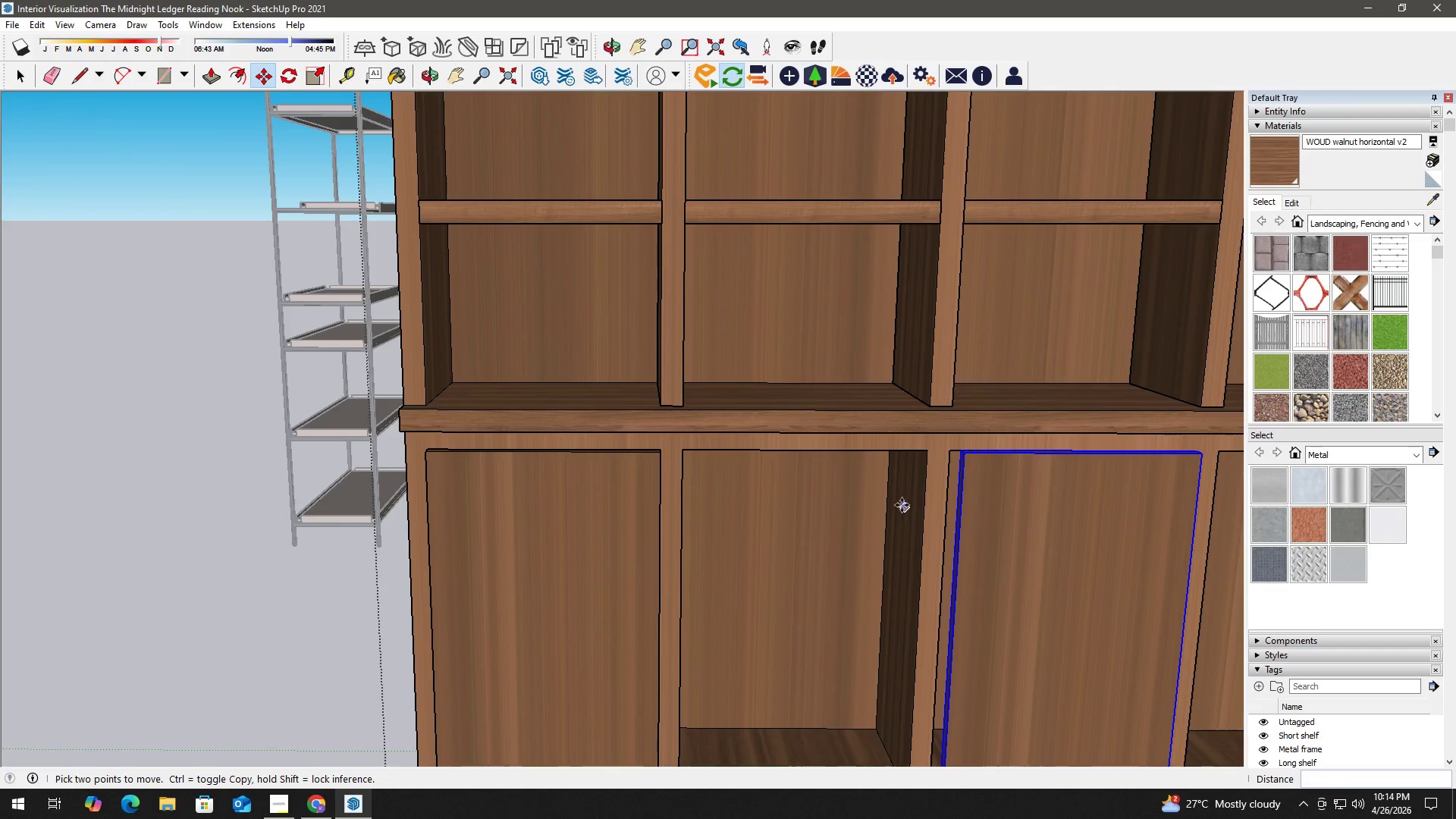 
key(Delete)
 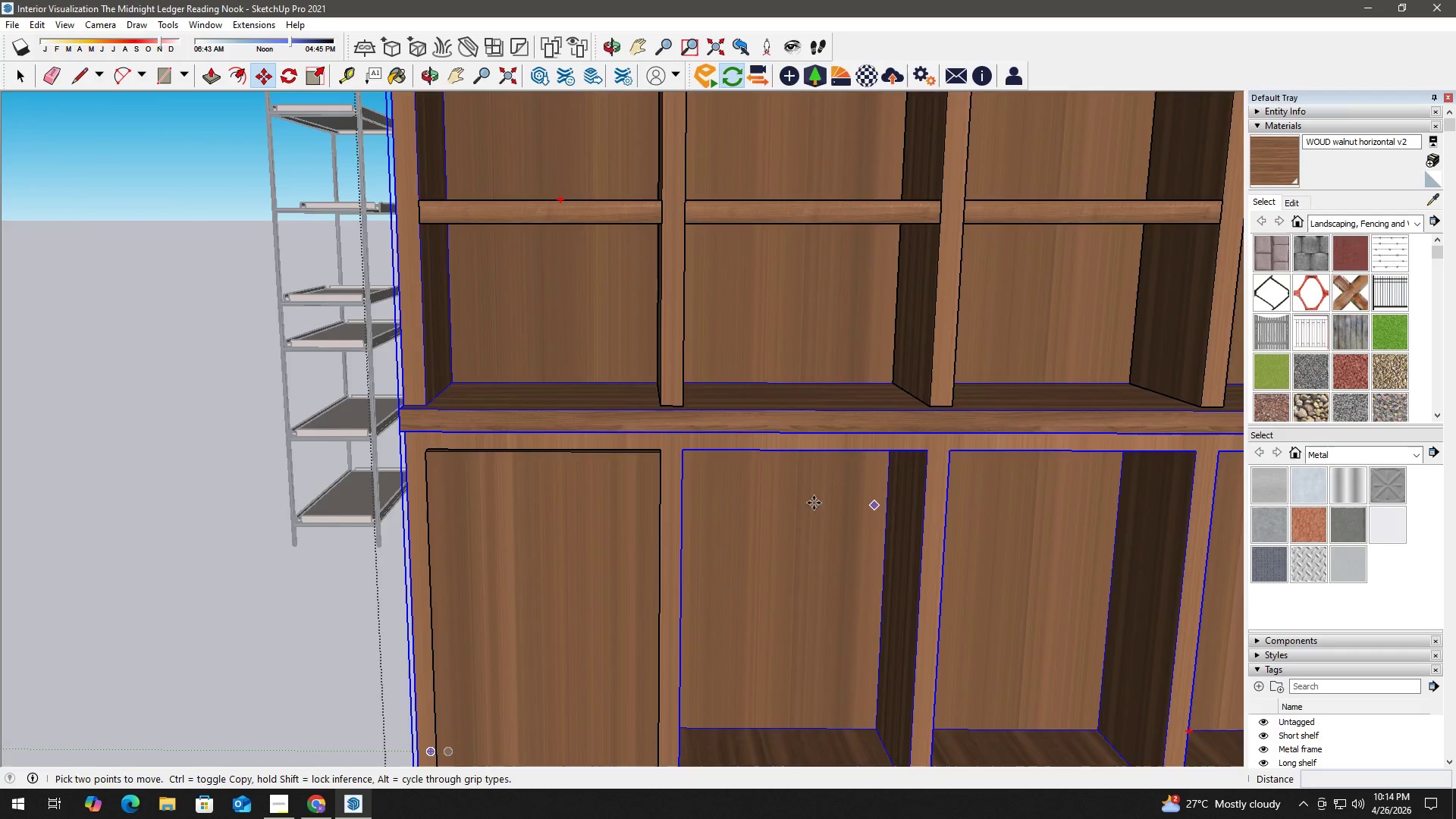 
key(Space)
 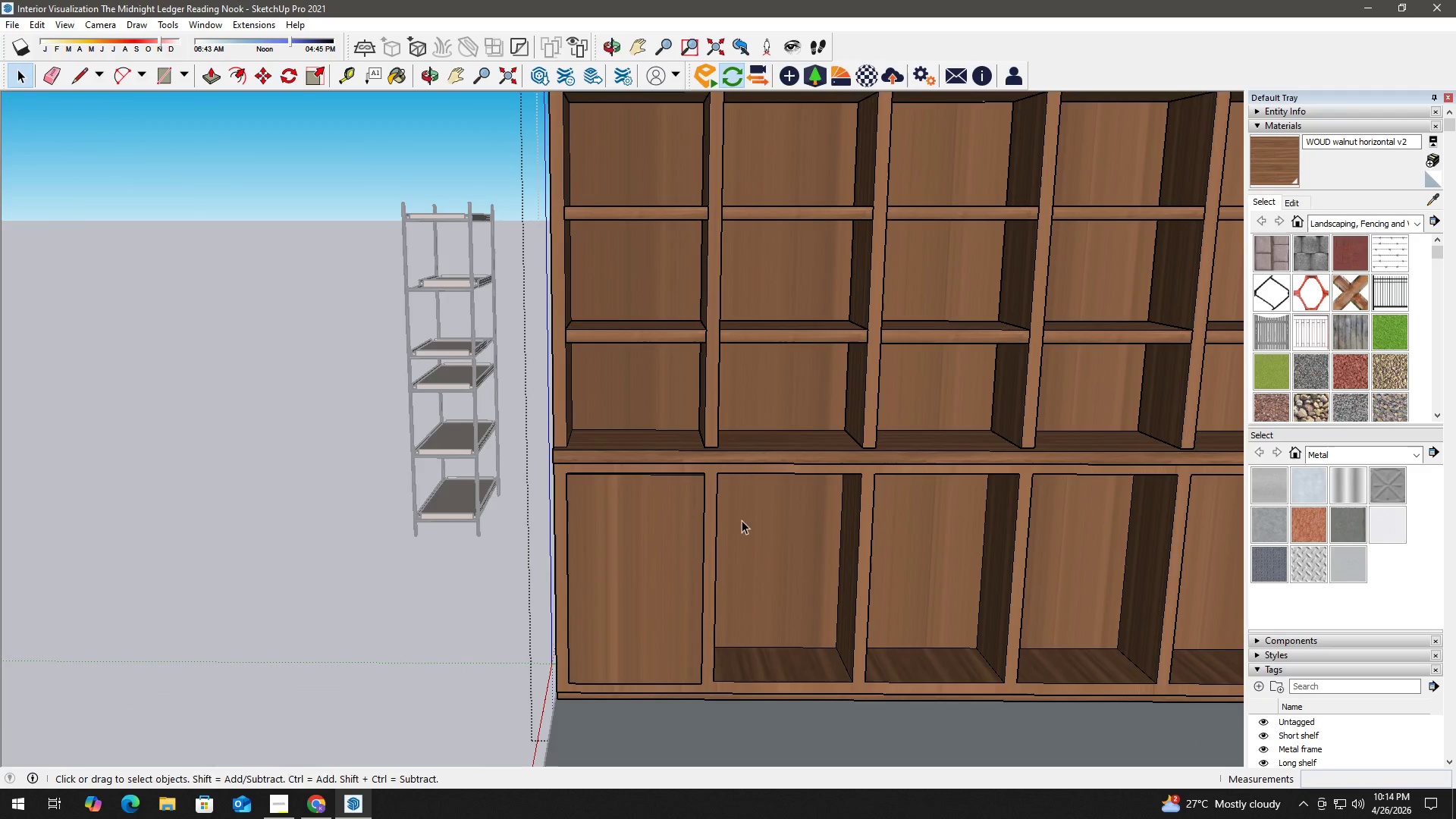 
key(H)
 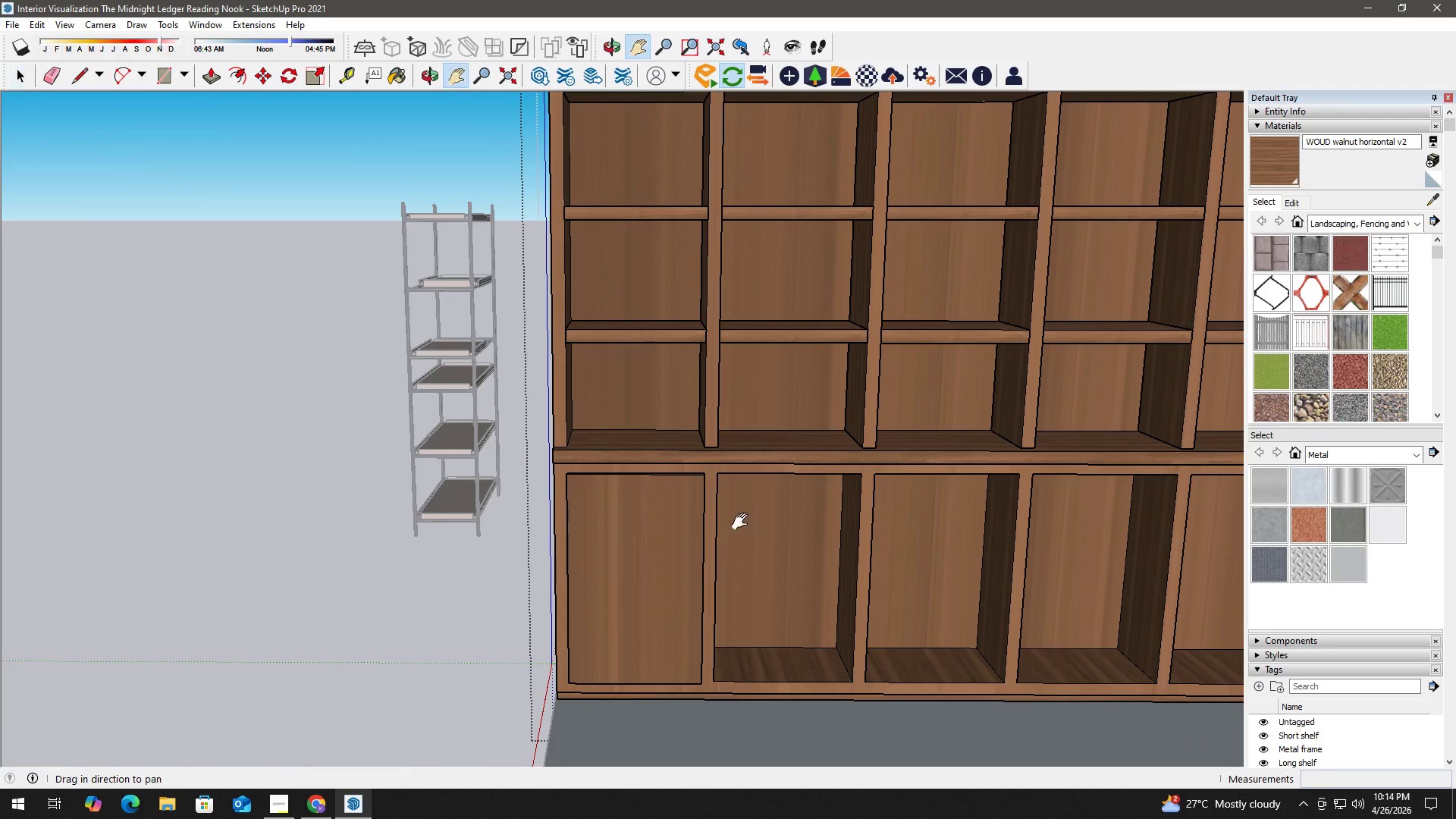 
left_click_drag(start_coordinate=[739, 519], to_coordinate=[610, 438])
 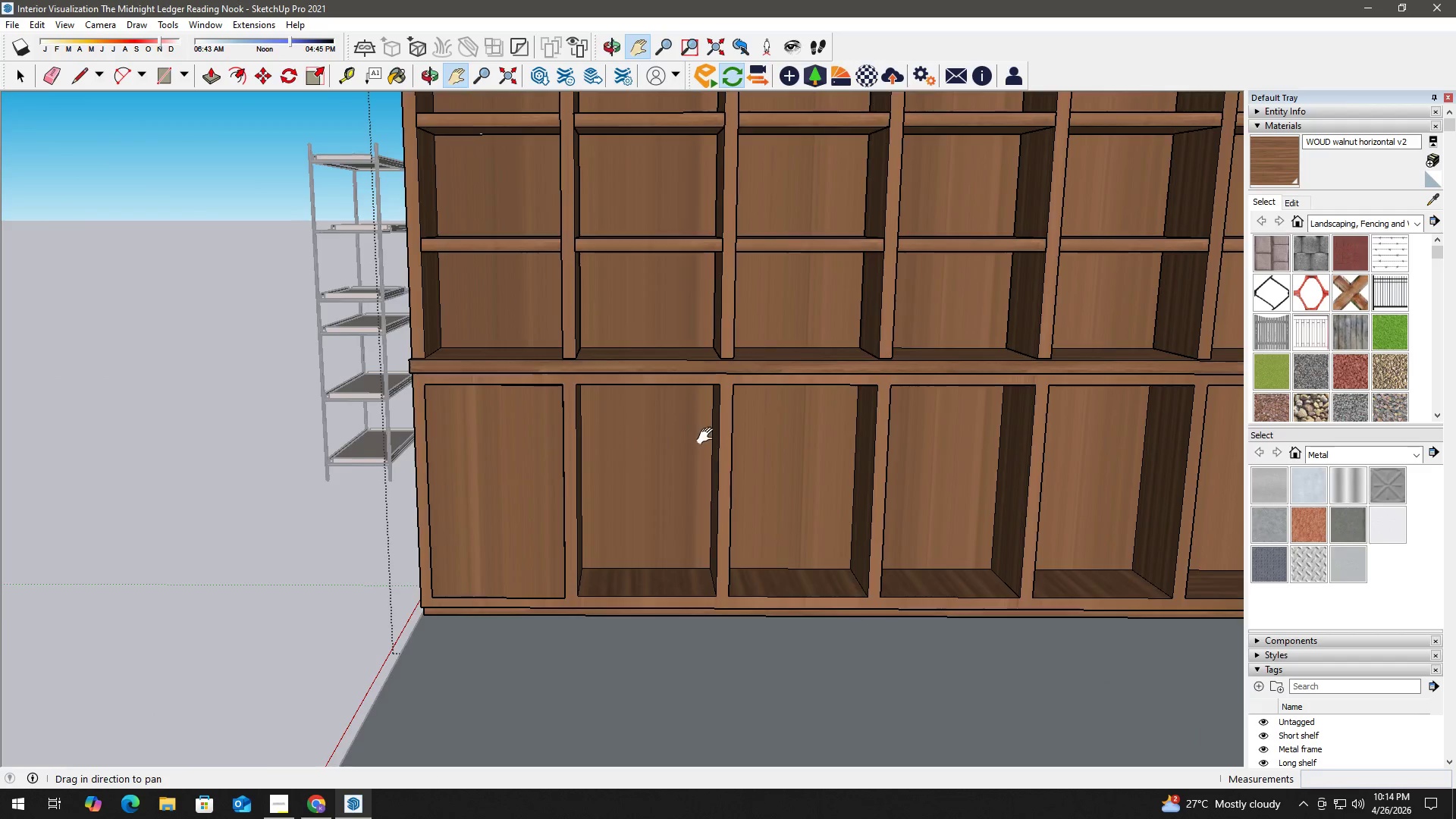 
scroll: coordinate [730, 516], scroll_direction: down, amount: 5.0
 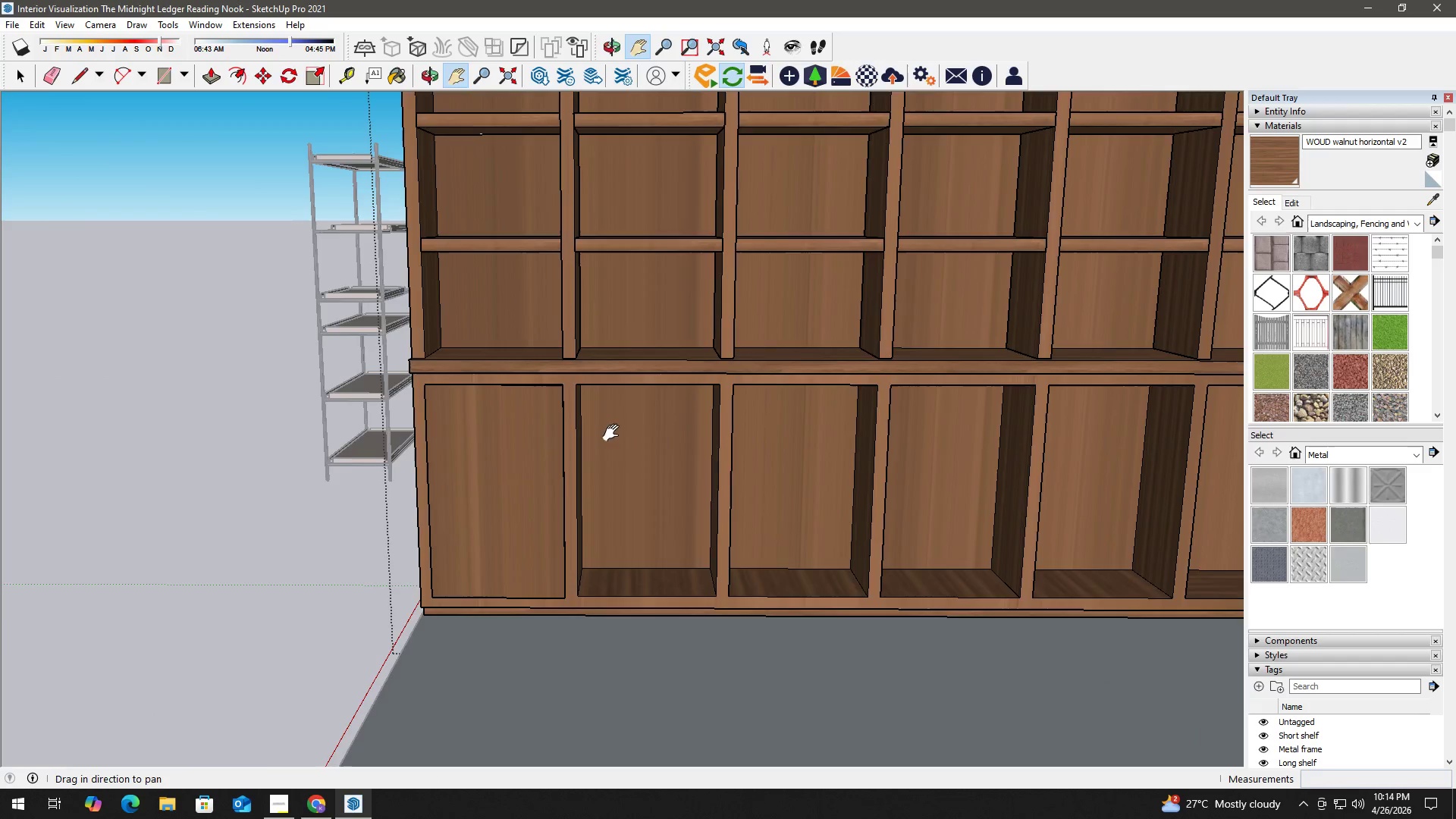 
key(Space)
 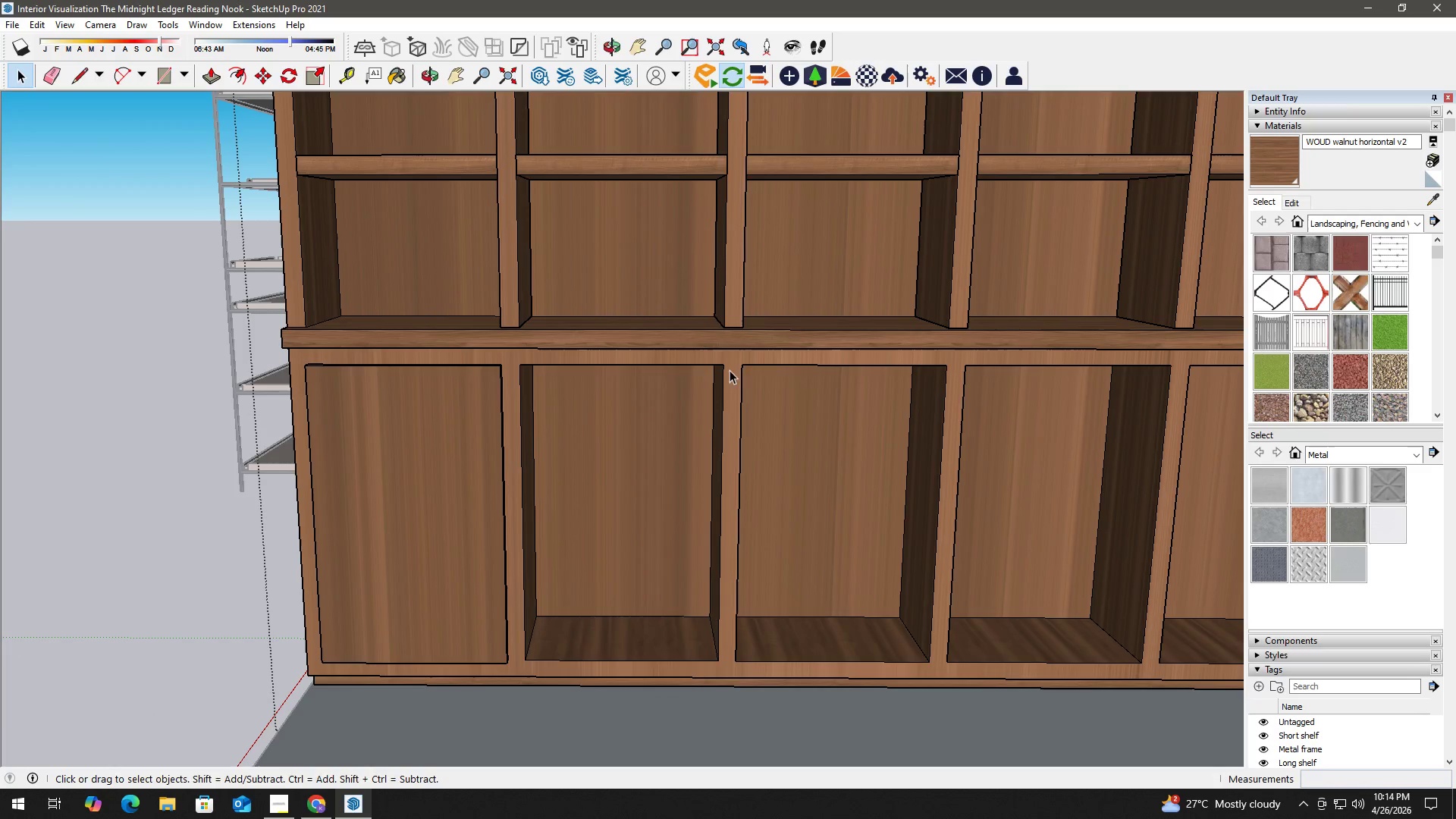 
key(R)
 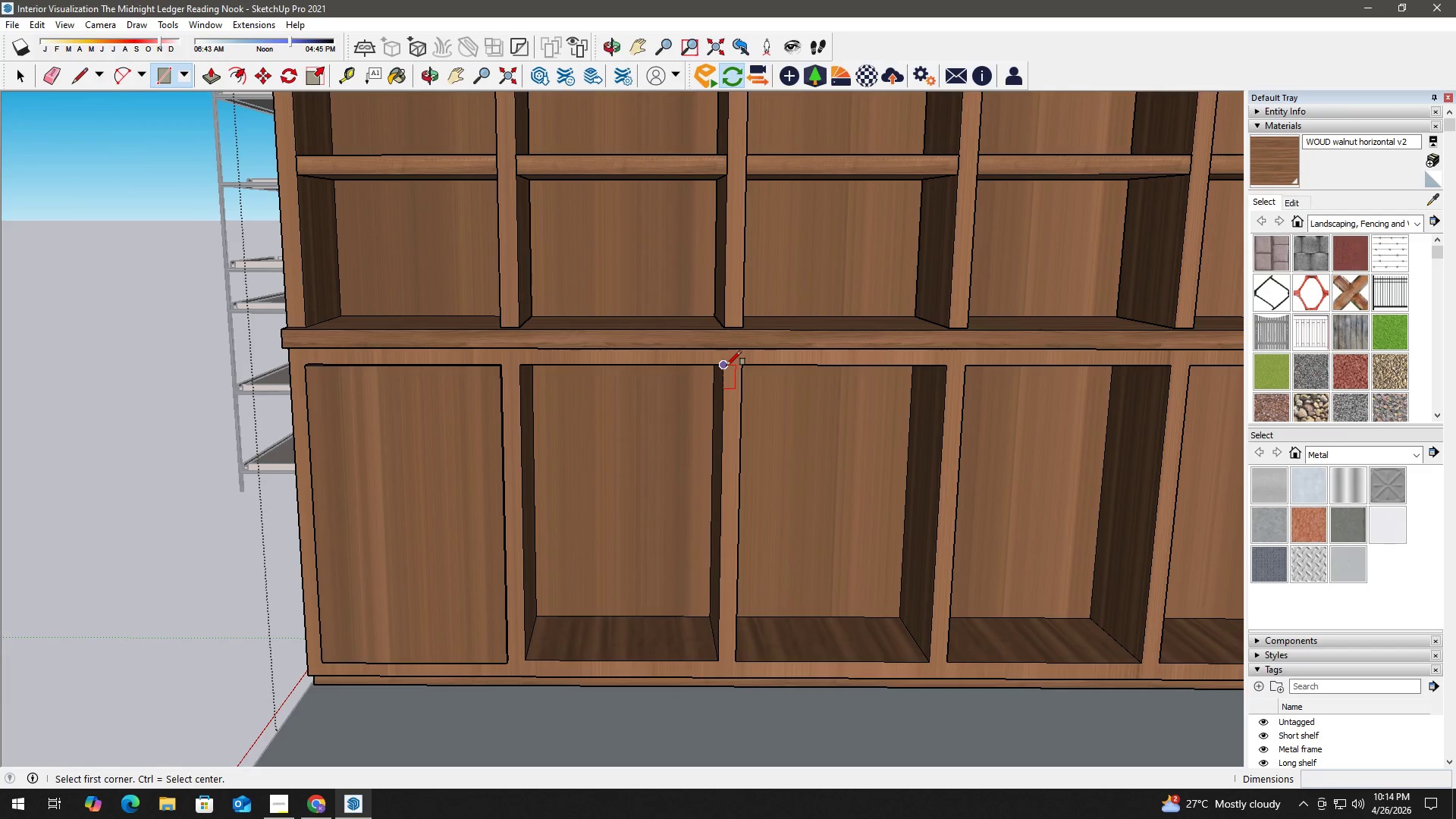 
scroll: coordinate [716, 425], scroll_direction: up, amount: 3.0
 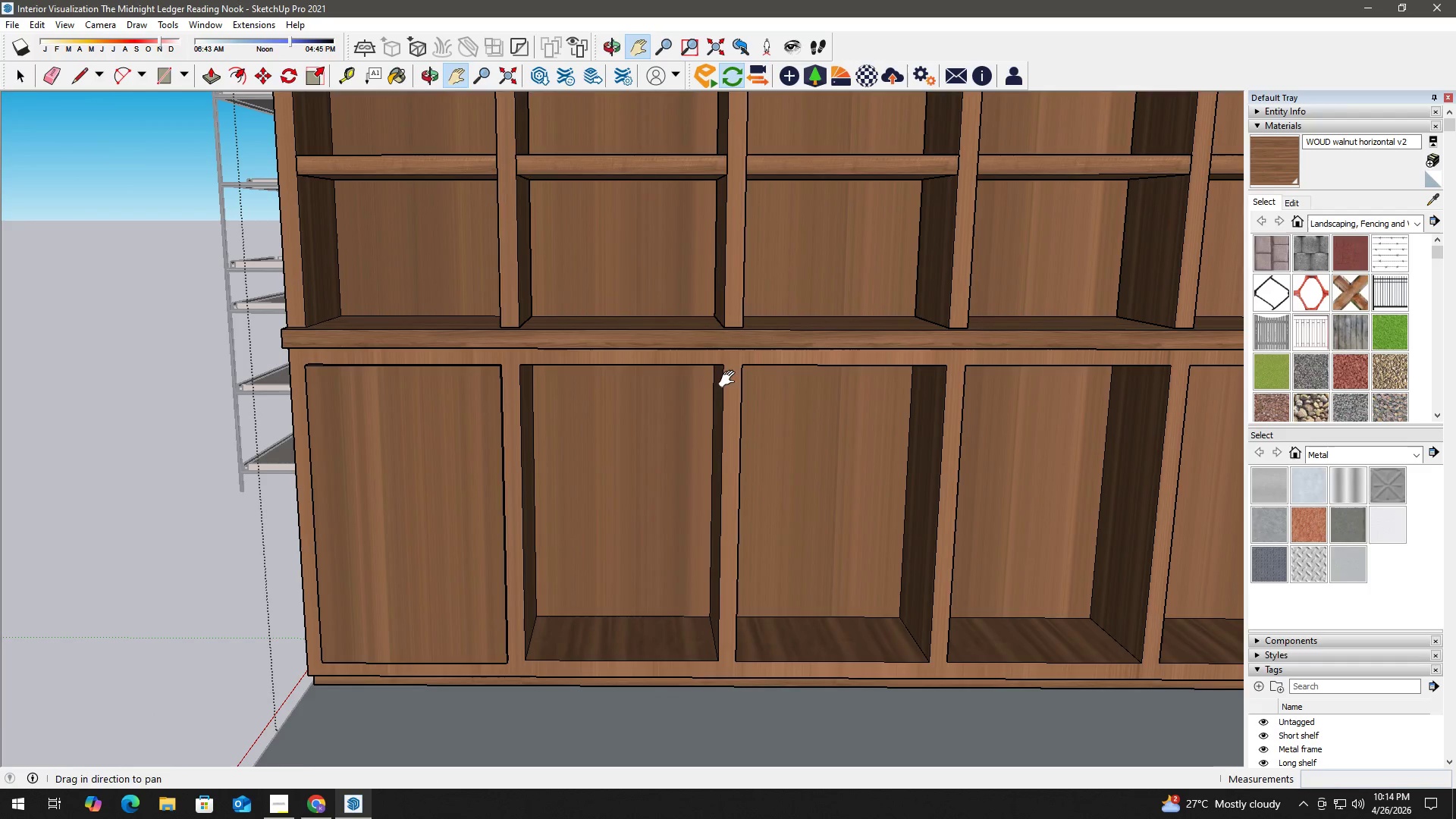 
key(Space)
 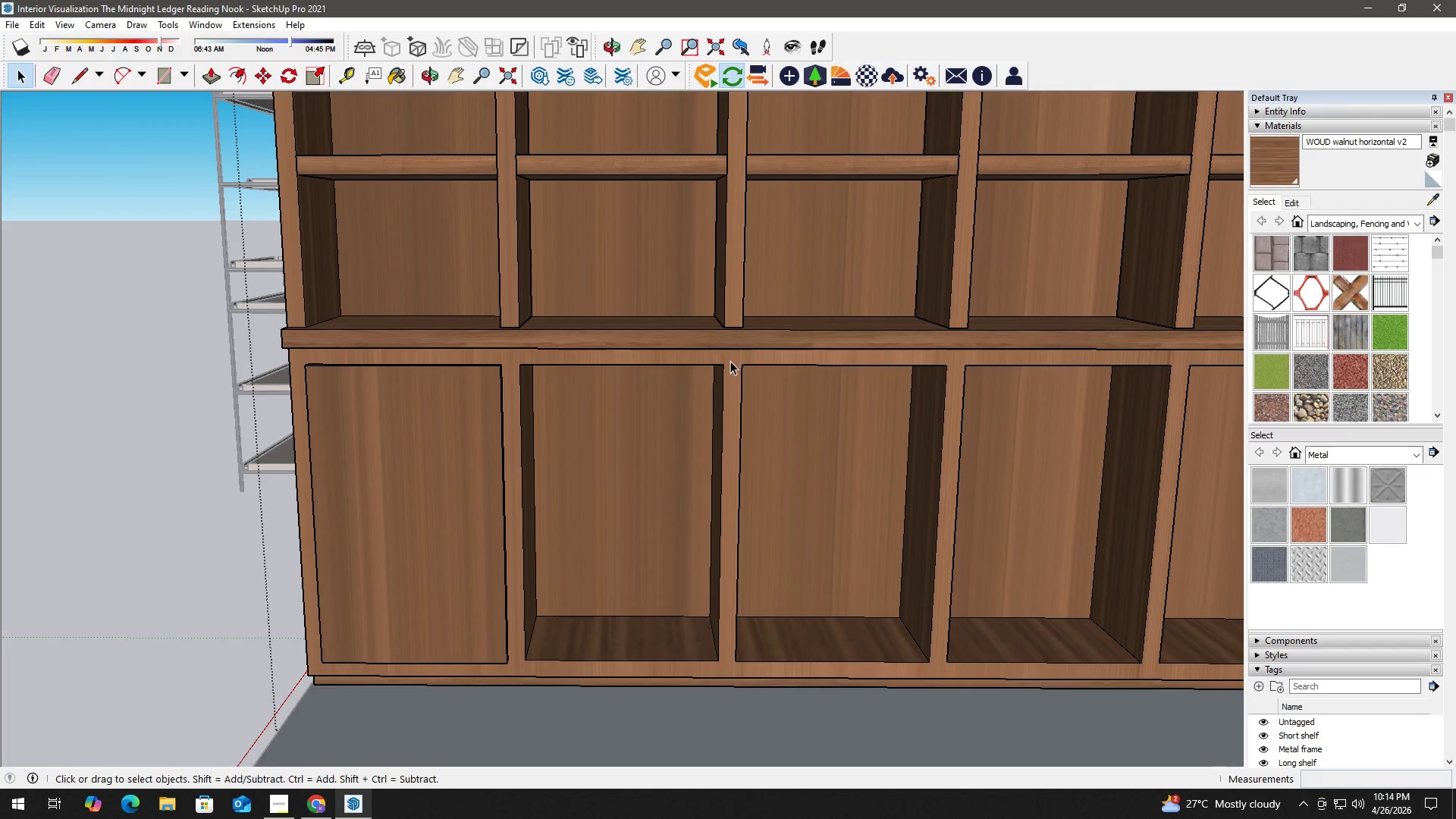 
left_click([730, 361])
 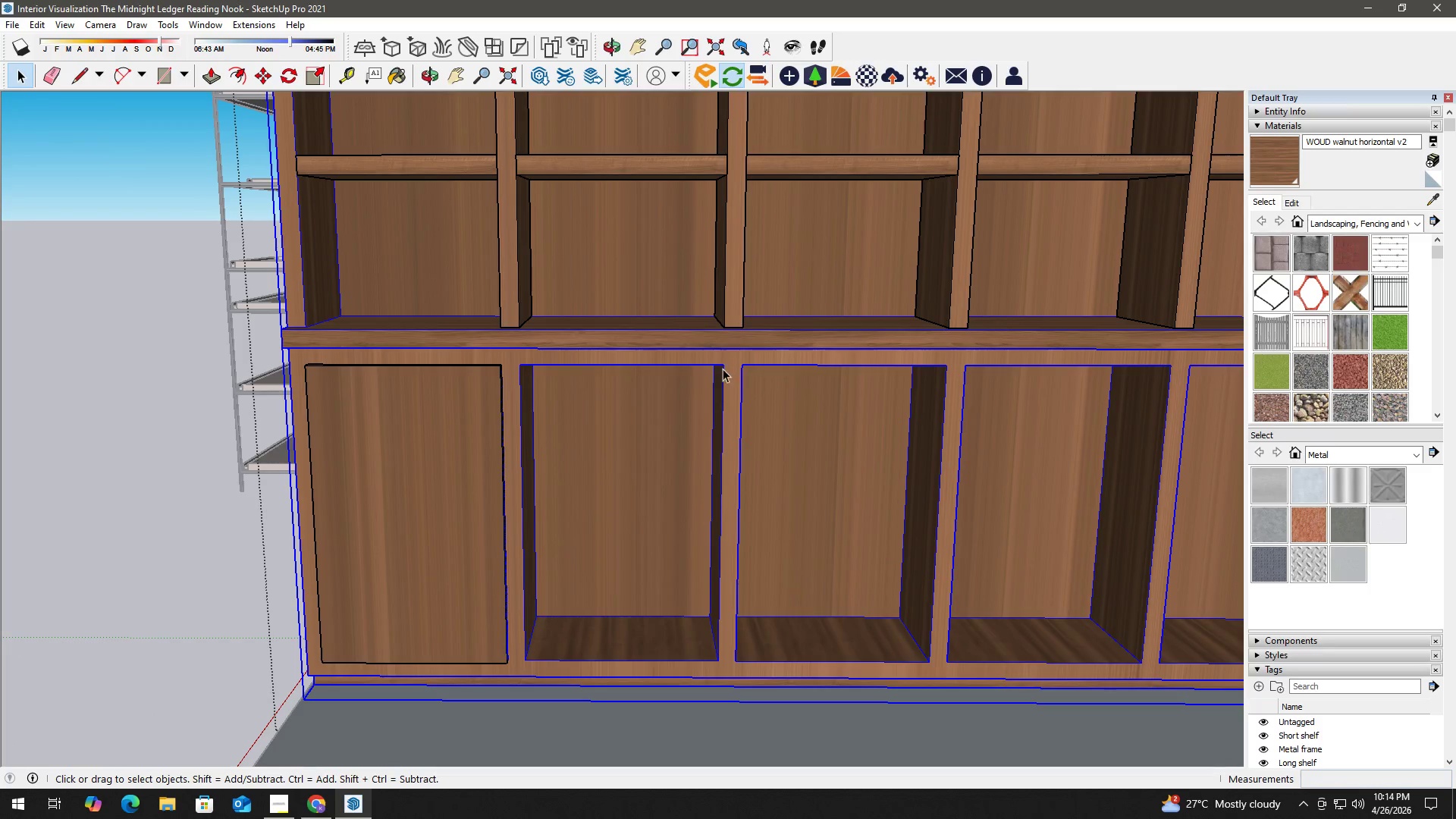 
key(R)
 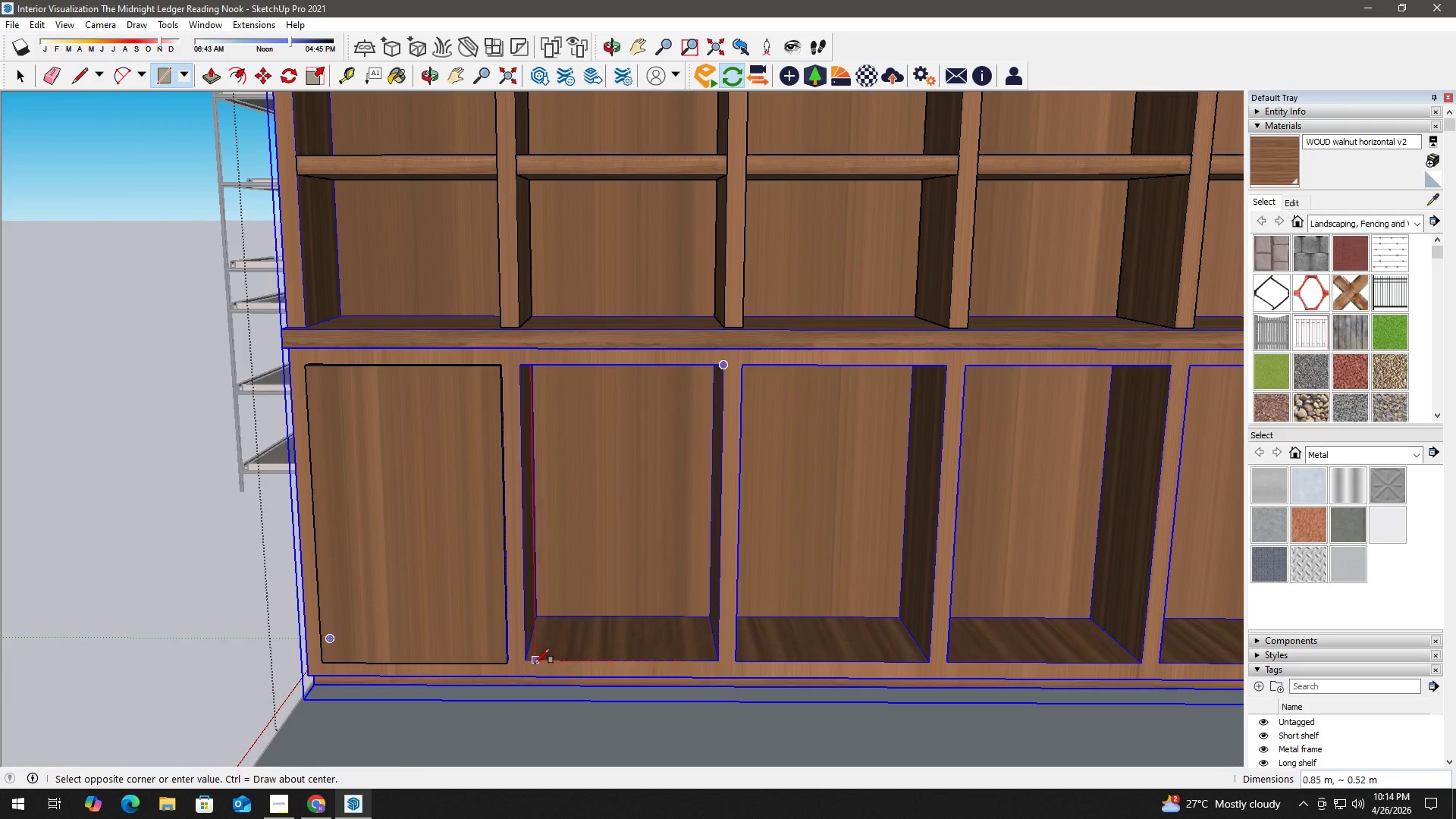 
left_click([532, 664])
 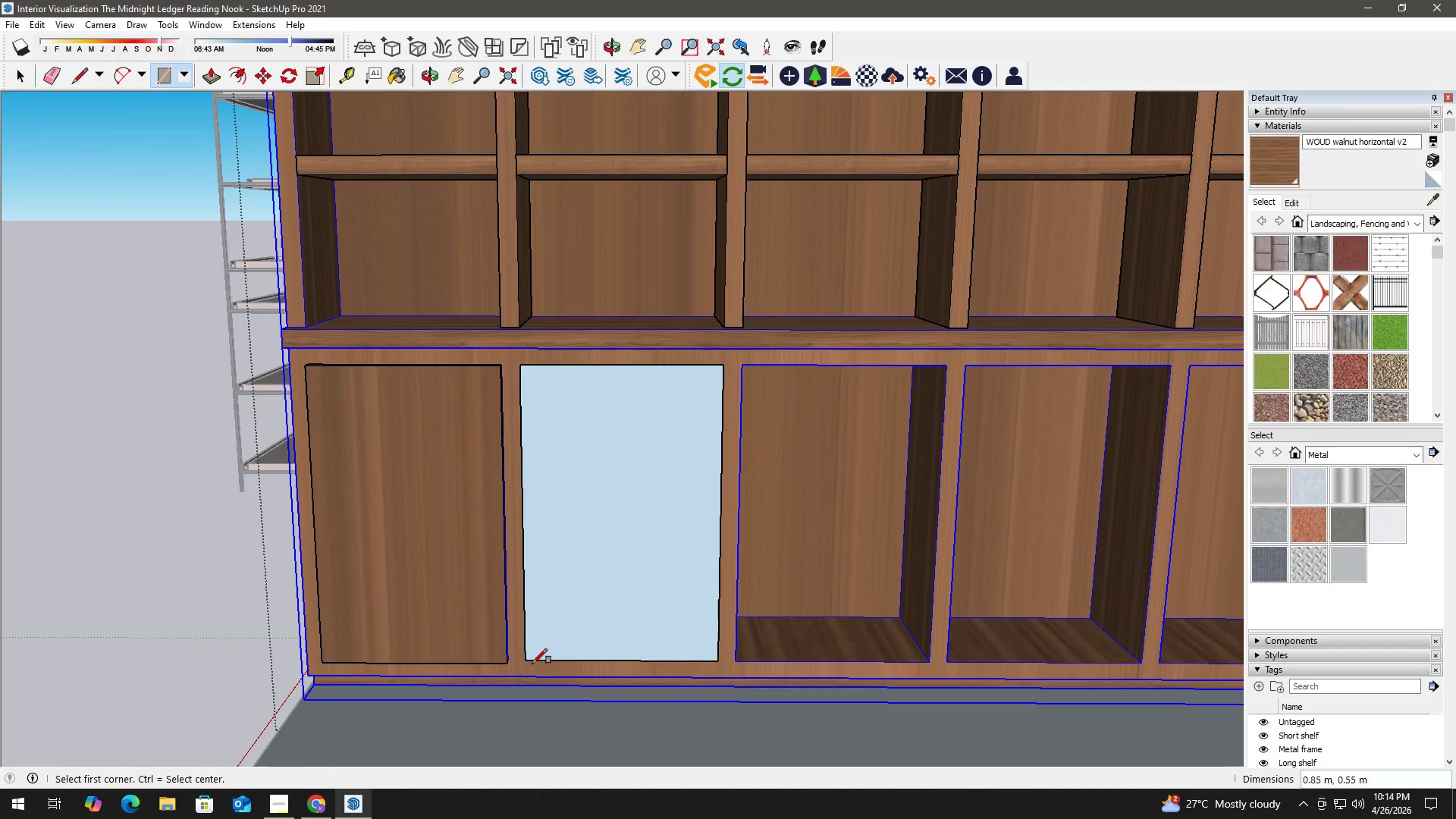 
key(Space)
 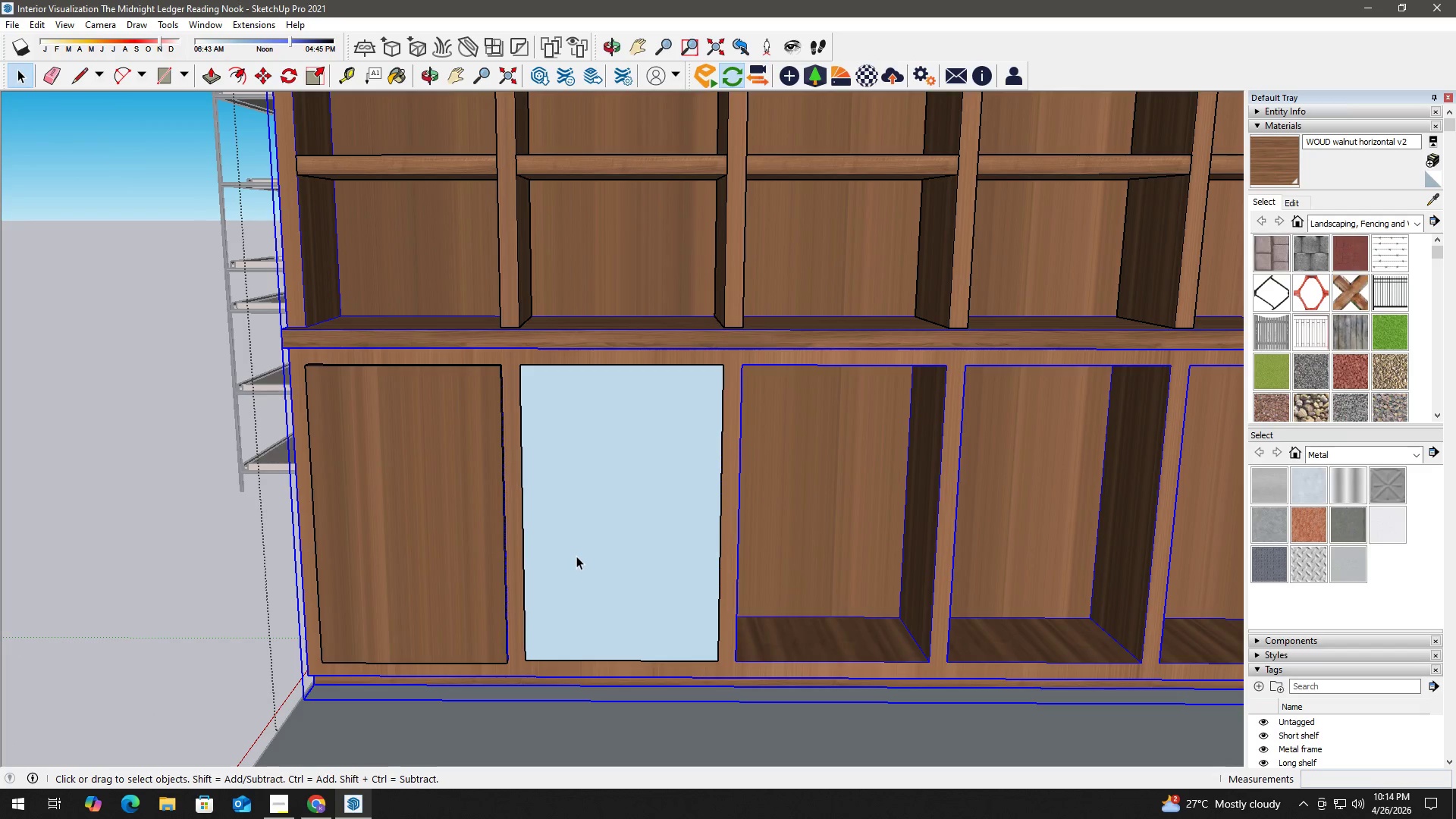 
double_click([577, 552])
 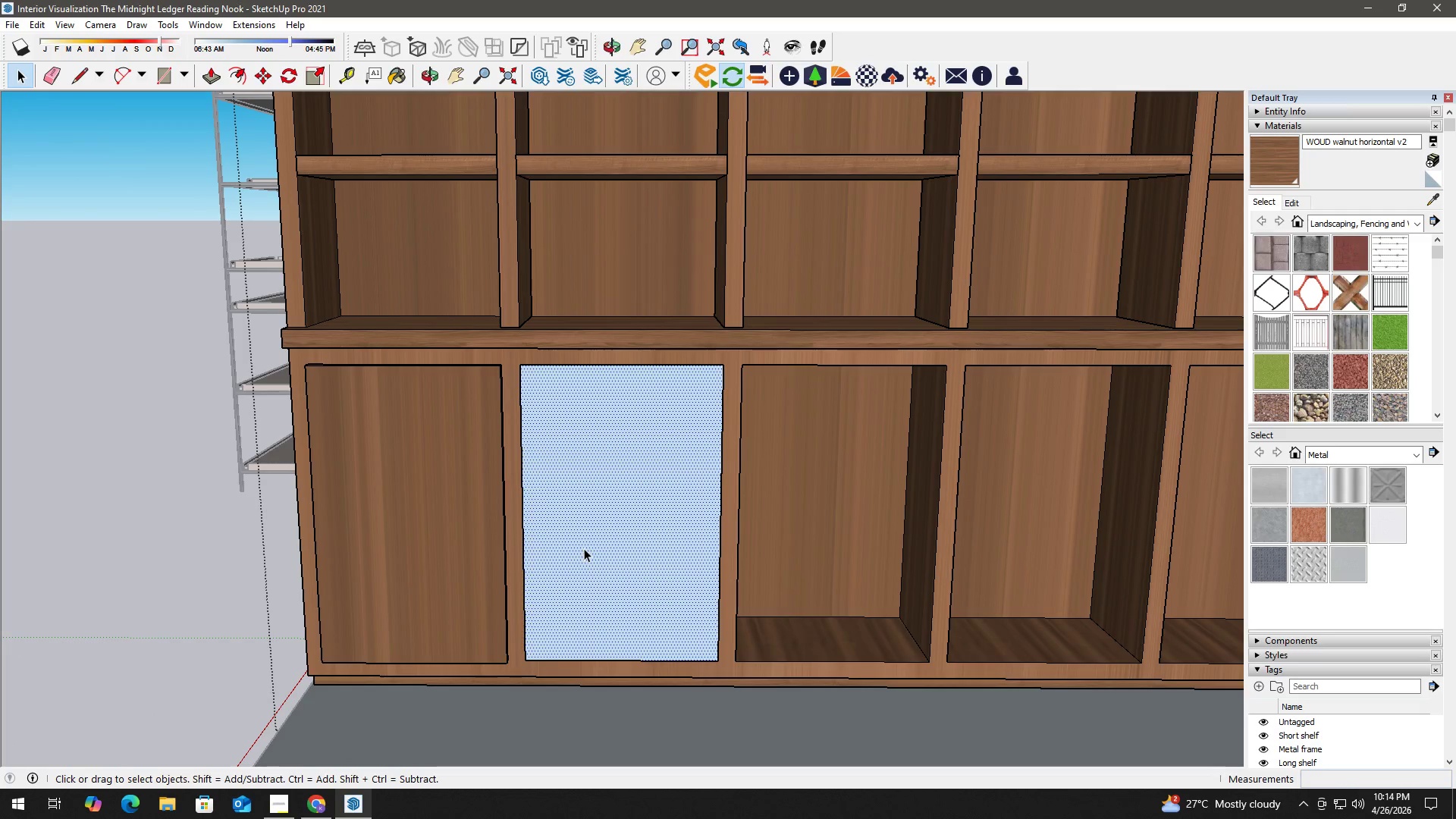 
key(P)
 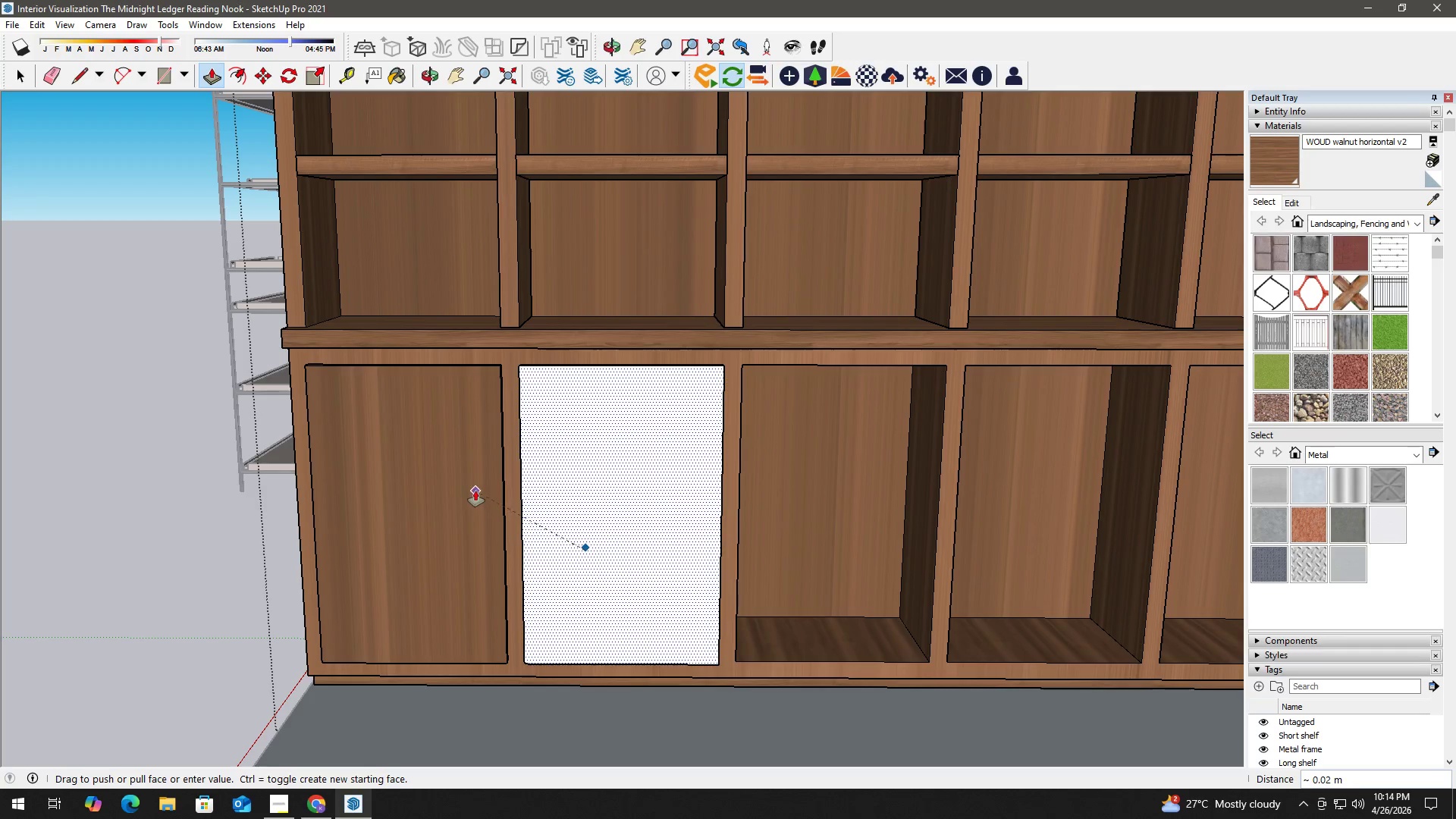 
left_click([475, 489])
 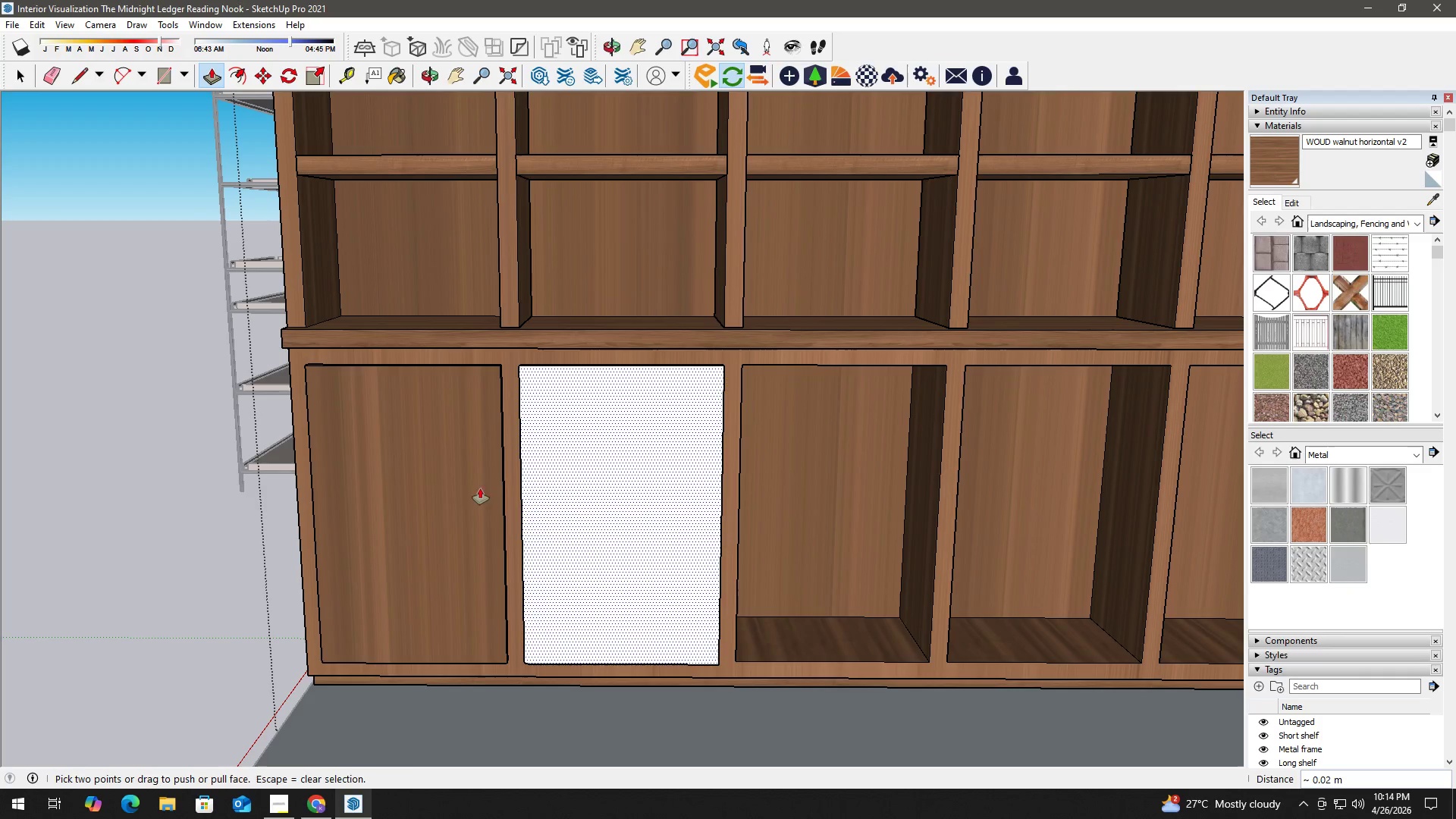 
key(Space)
 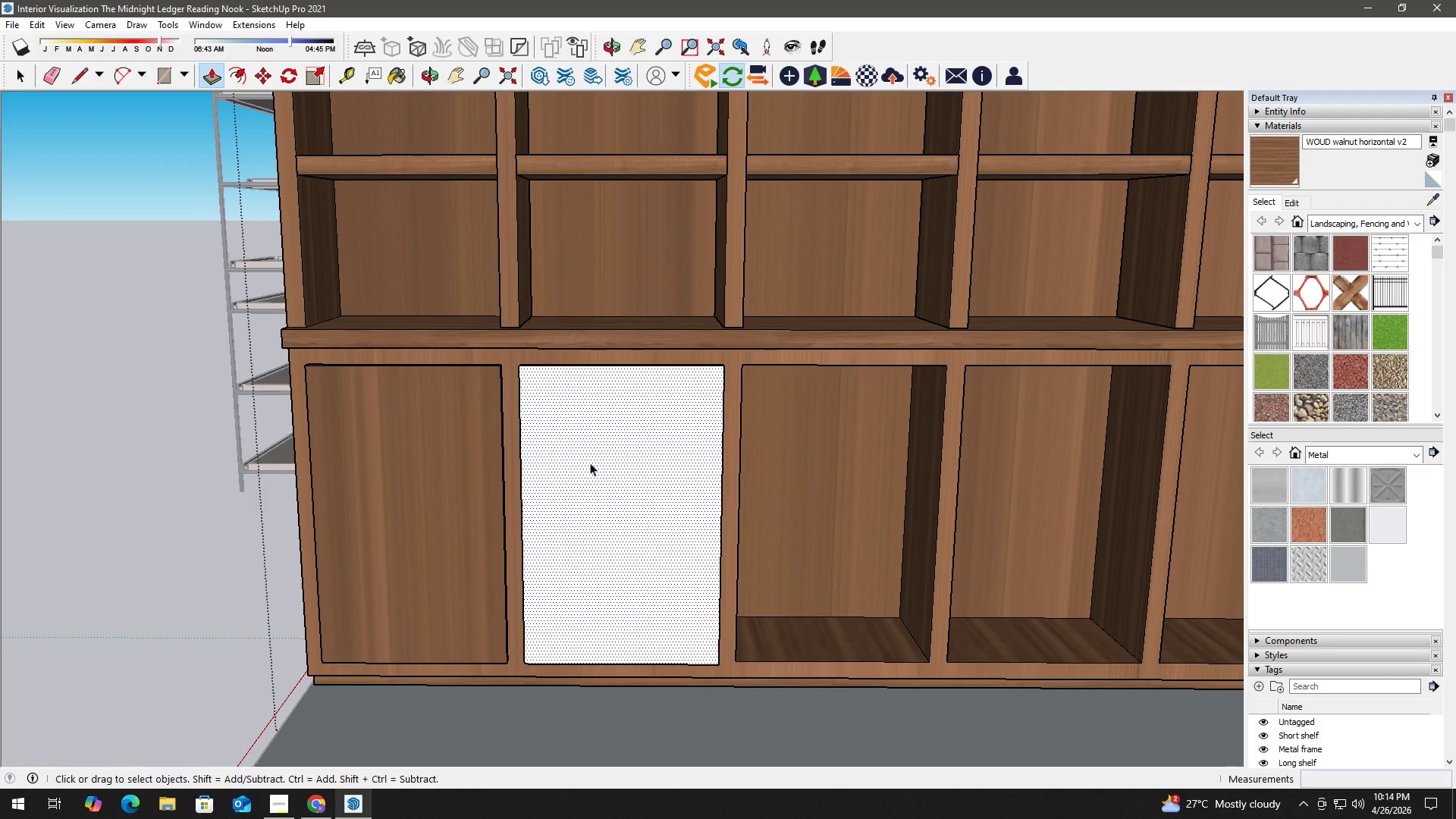 
double_click([598, 460])
 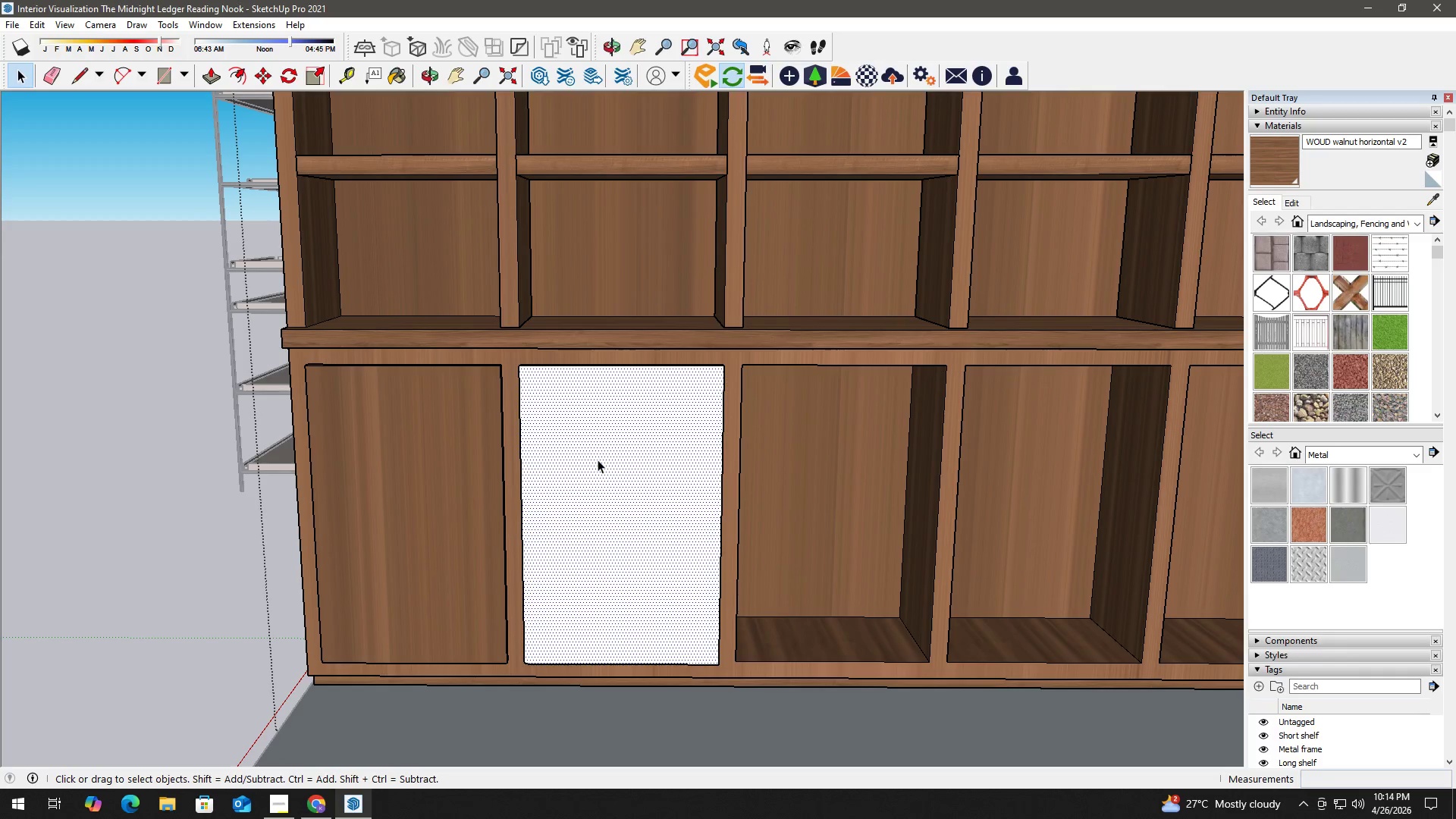 
triple_click([598, 460])
 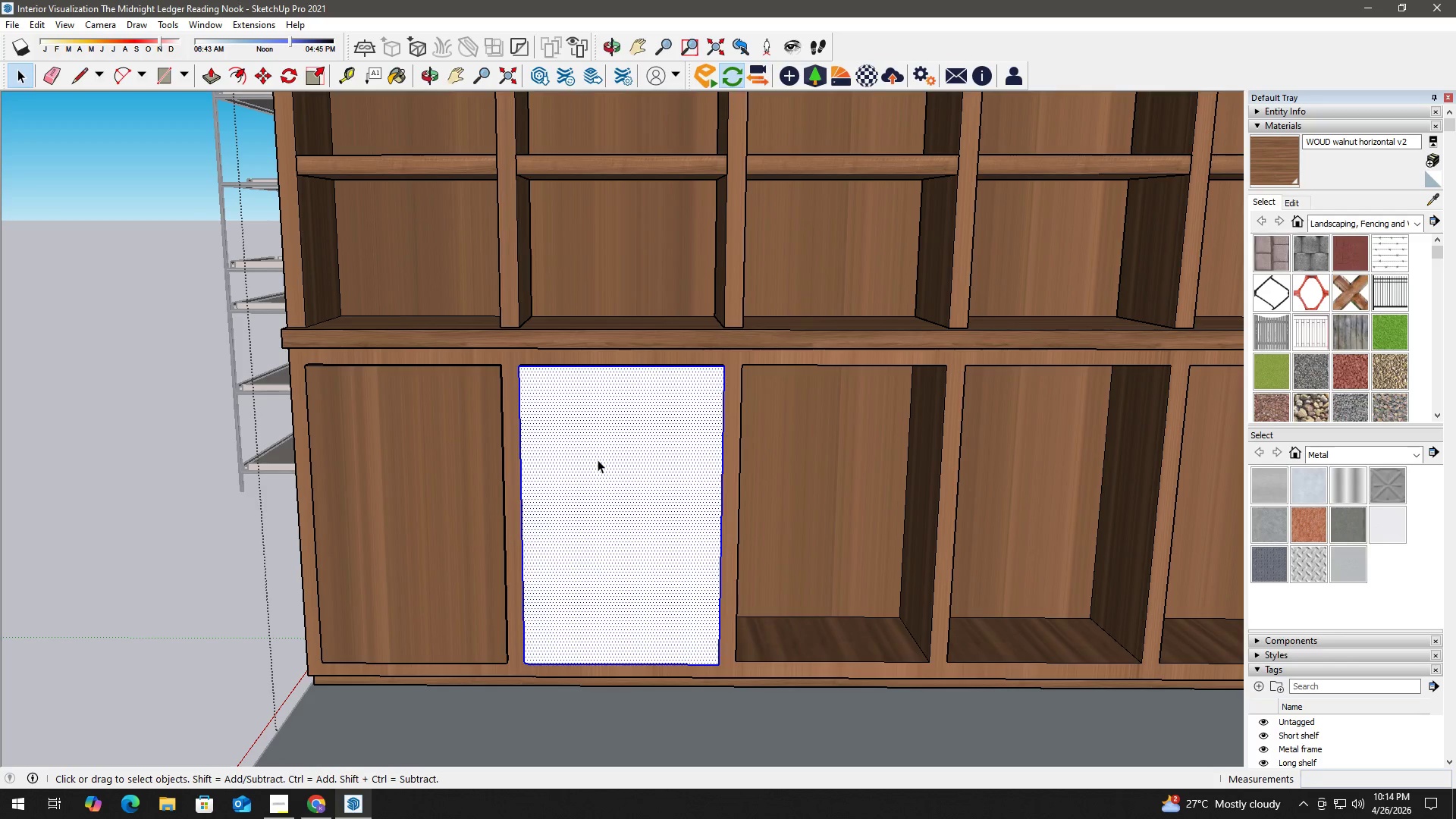 
triple_click([598, 460])
 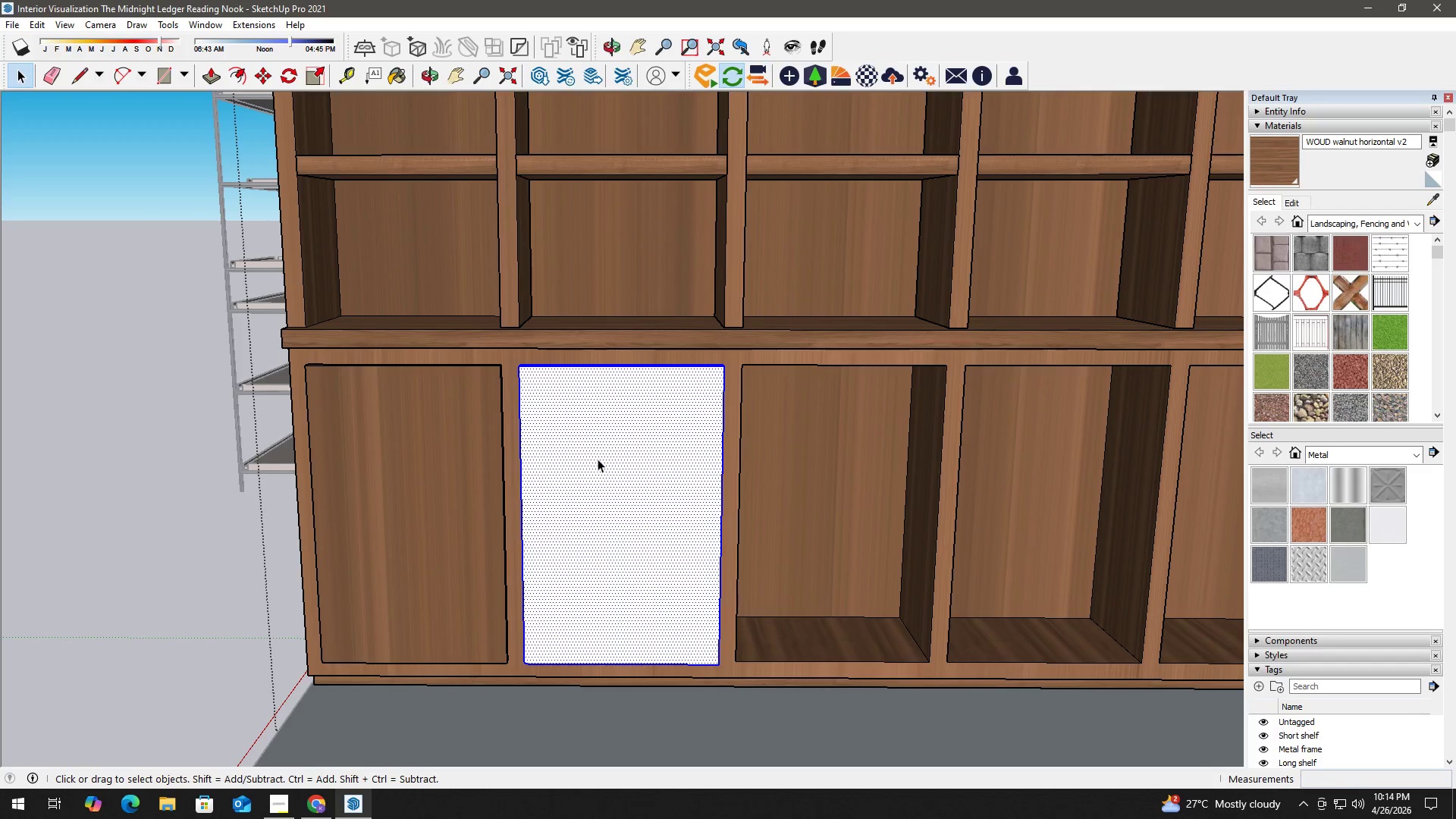 
right_click([598, 459])
 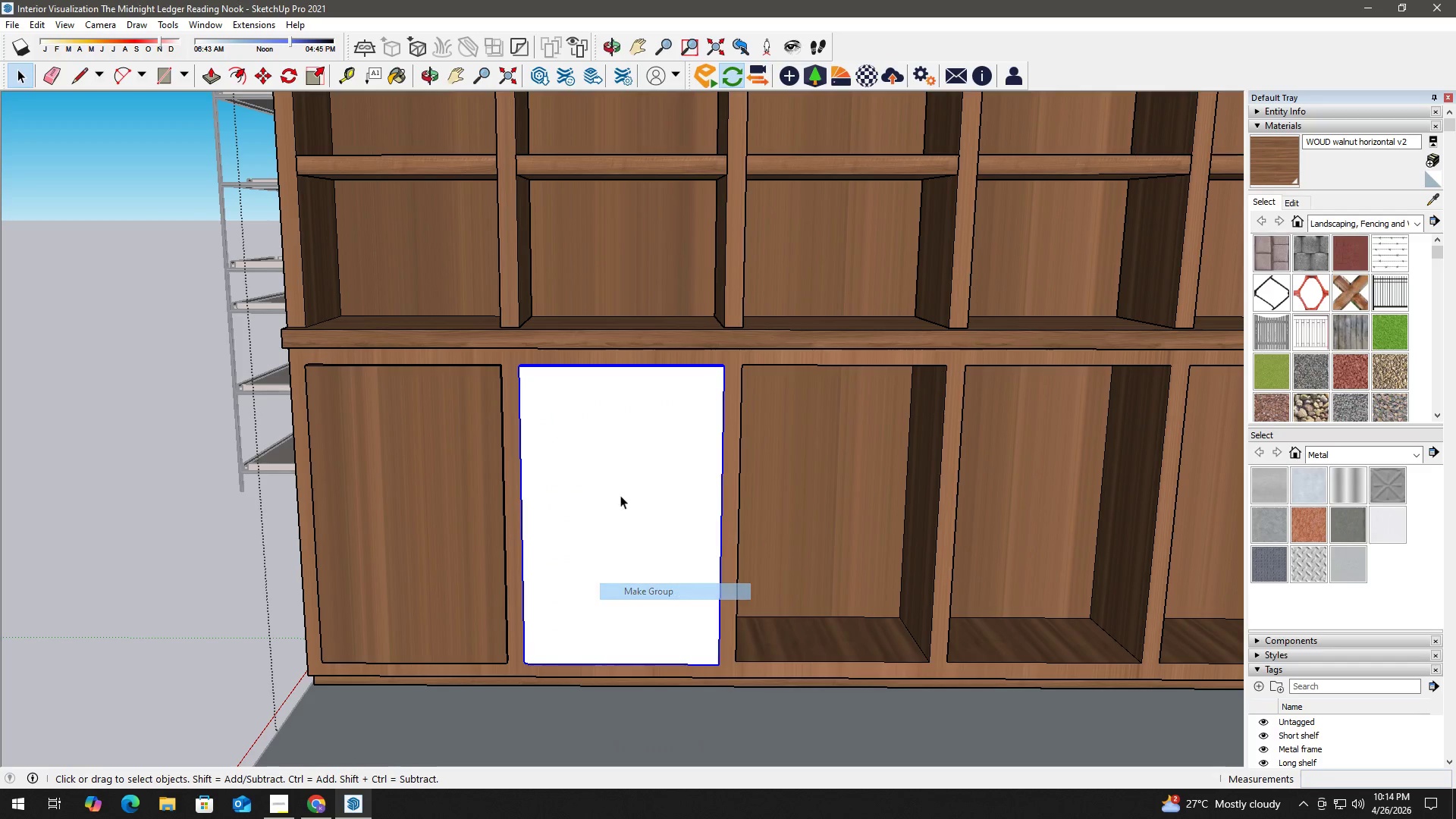 
scroll: coordinate [506, 393], scroll_direction: up, amount: 5.0
 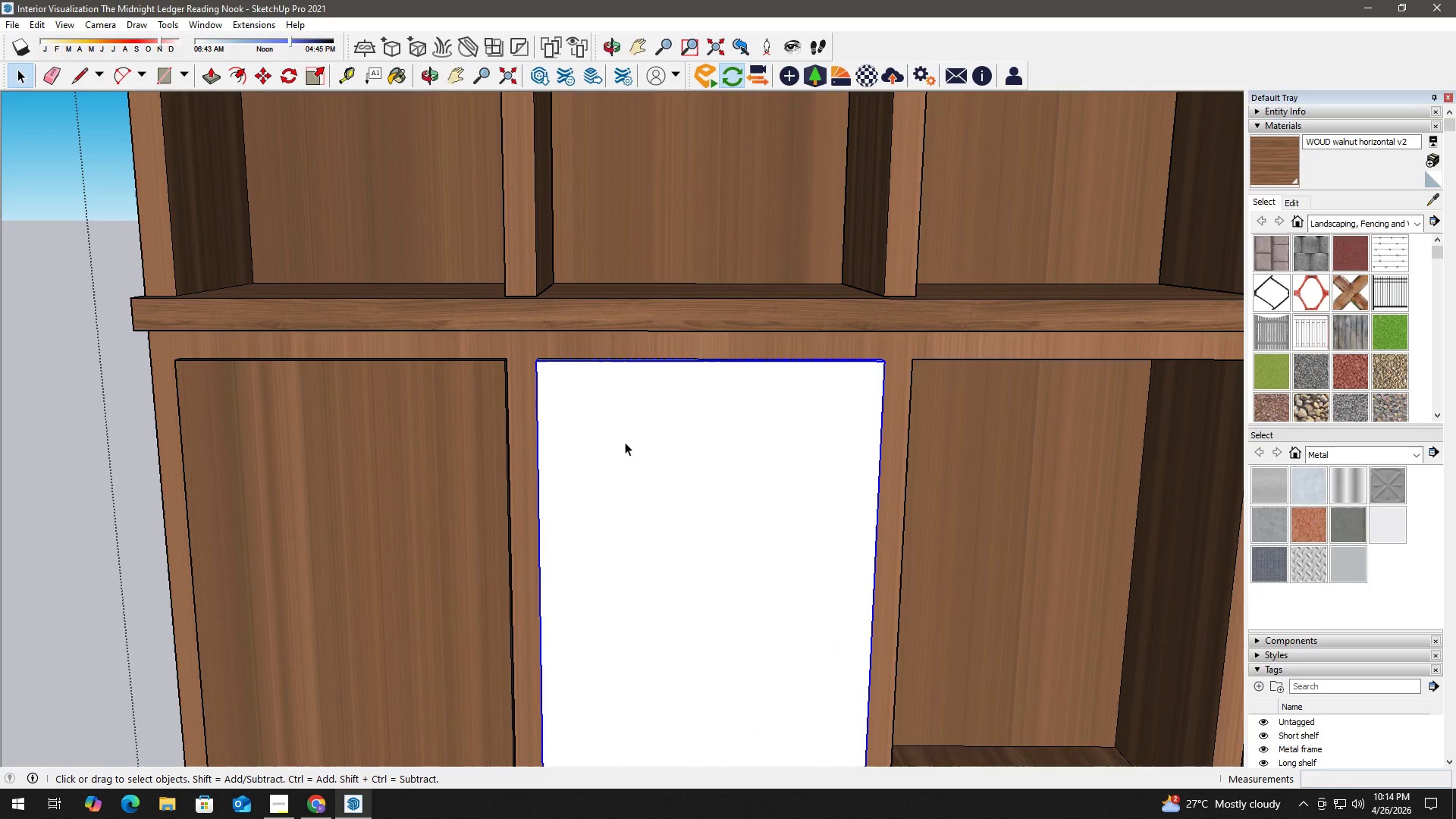 
double_click([625, 442])
 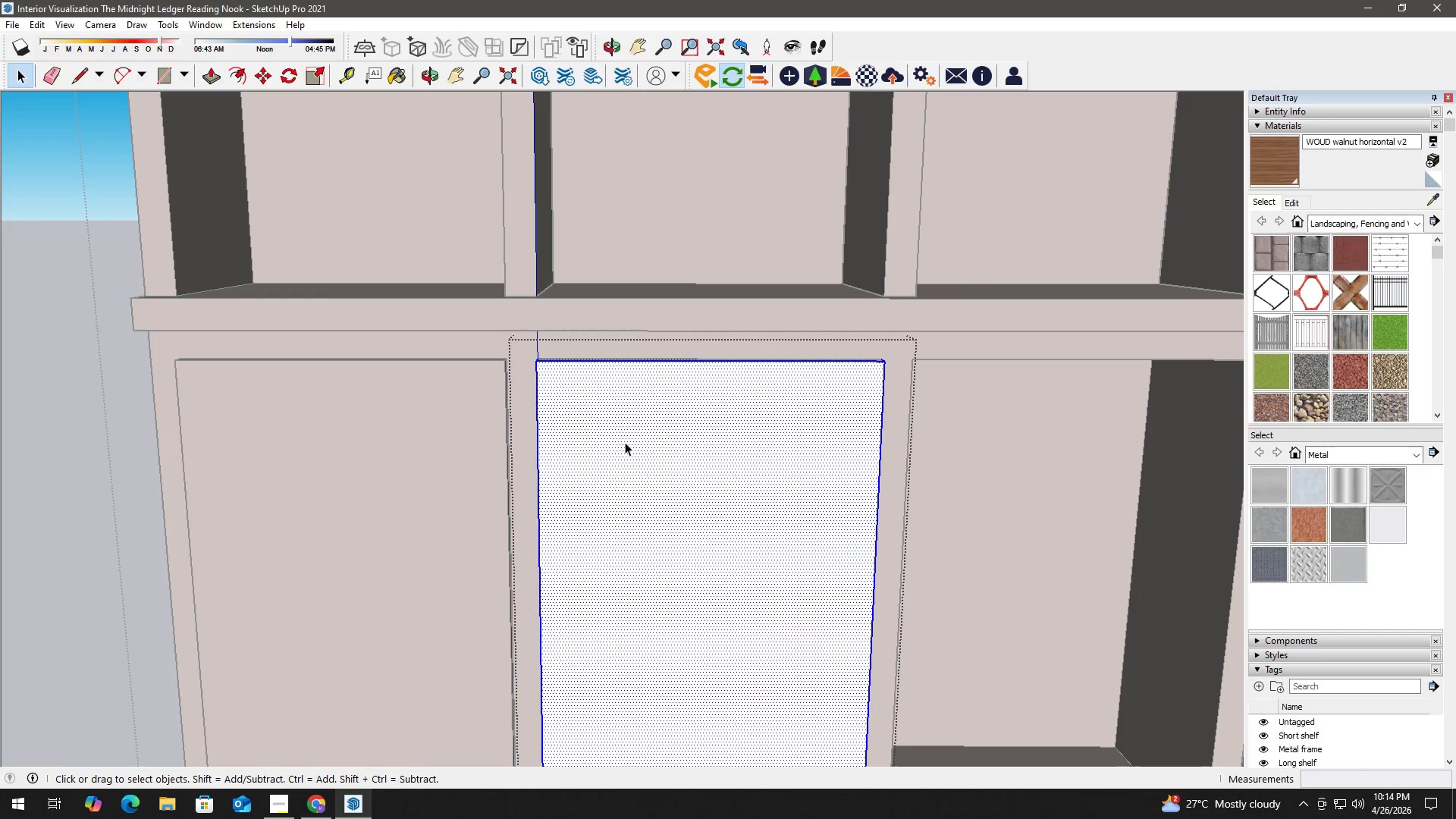 
triple_click([625, 442])
 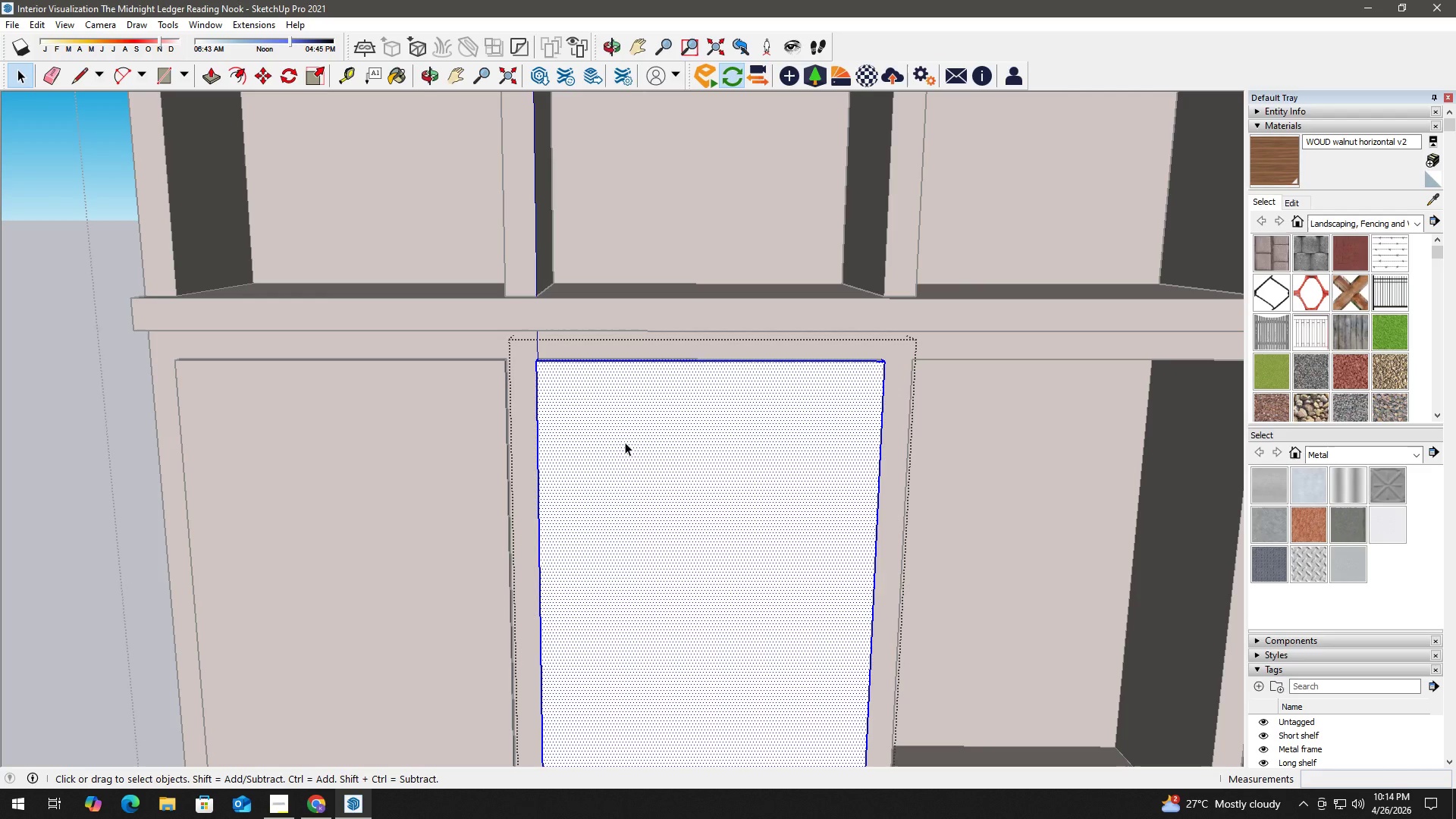 
triple_click([625, 442])
 